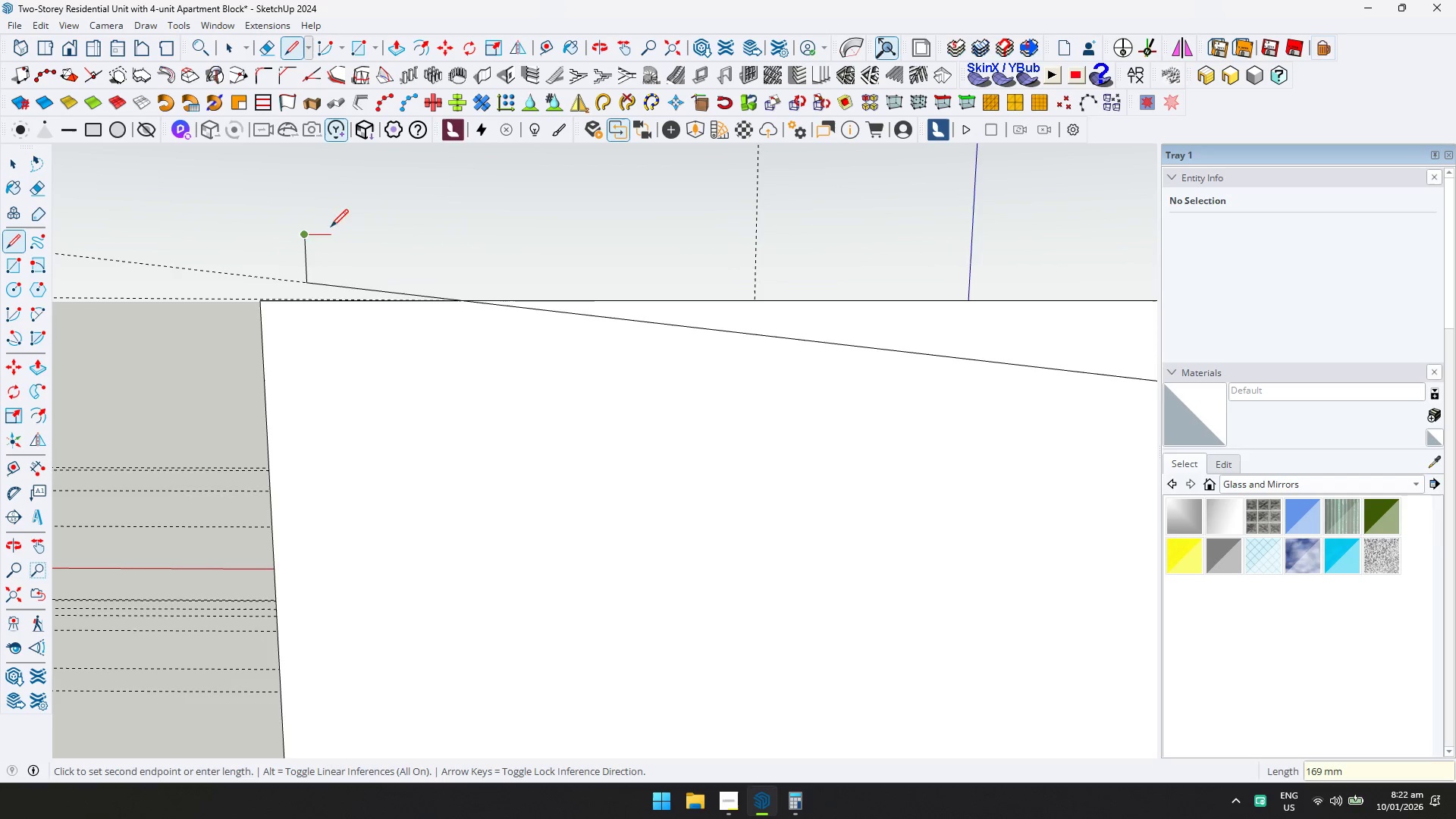 
key(Shift+ShiftLeft)
 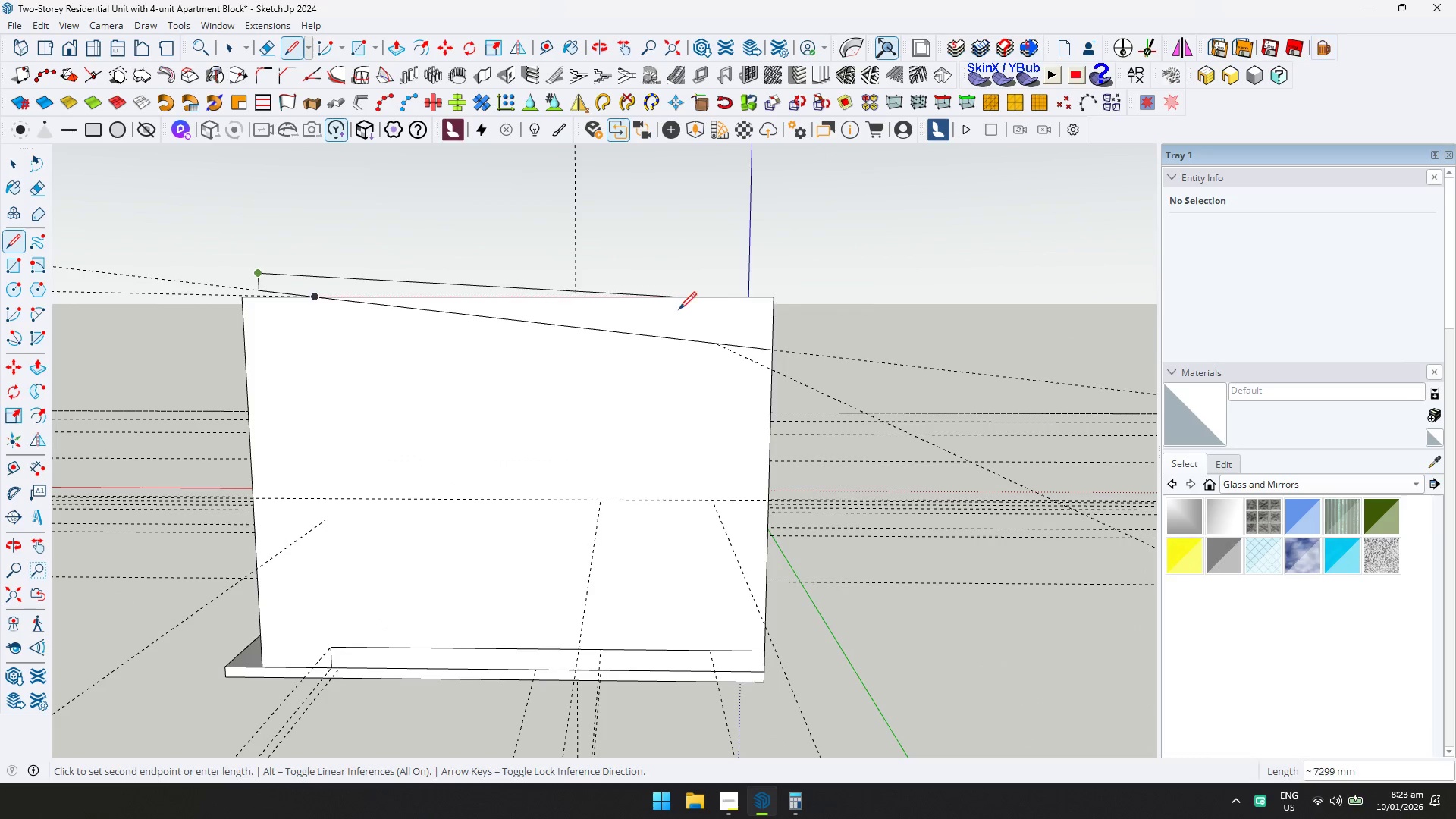 
scroll: coordinate [595, 273], scroll_direction: down, amount: 6.0
 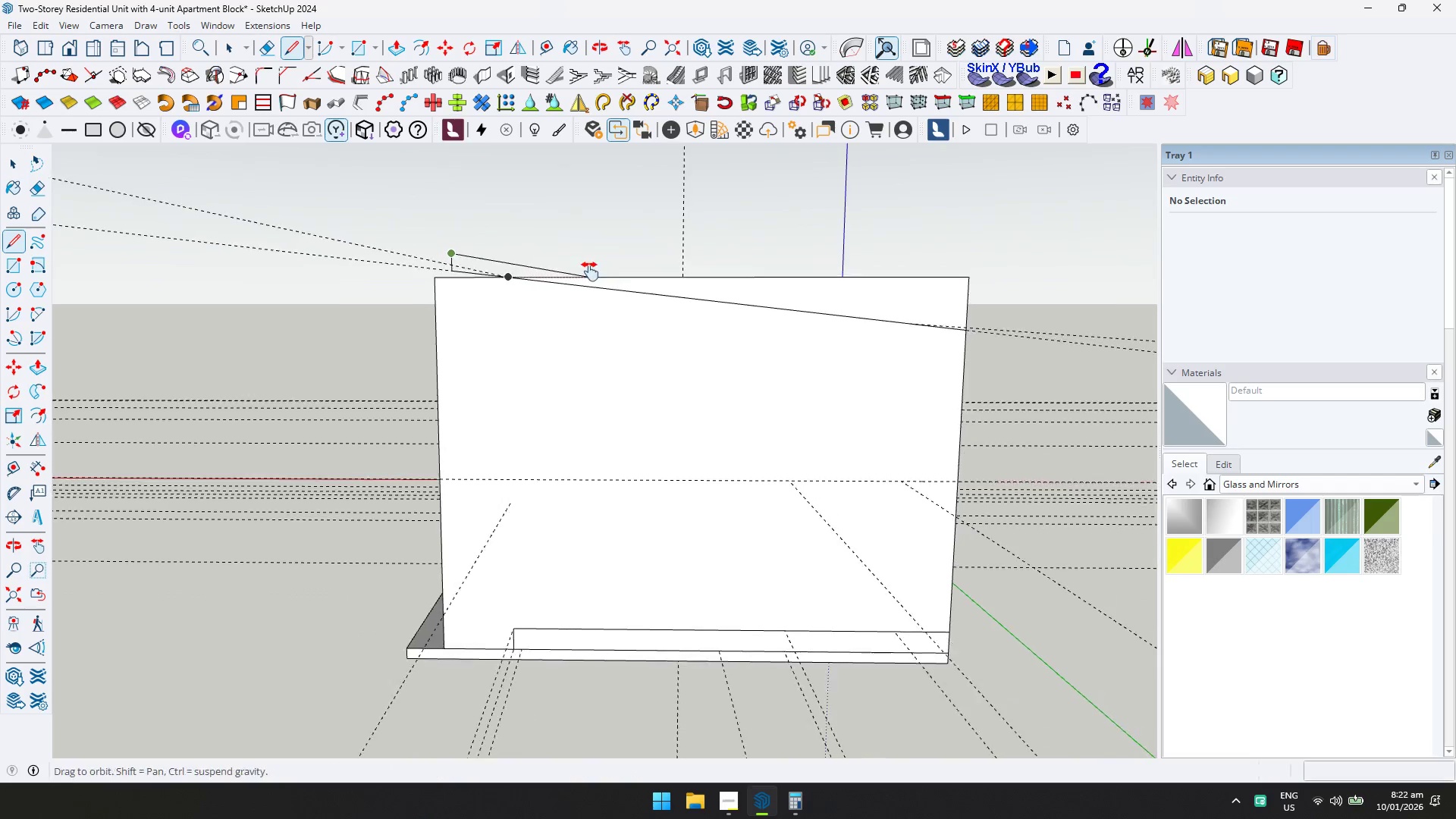 
key(Escape)
 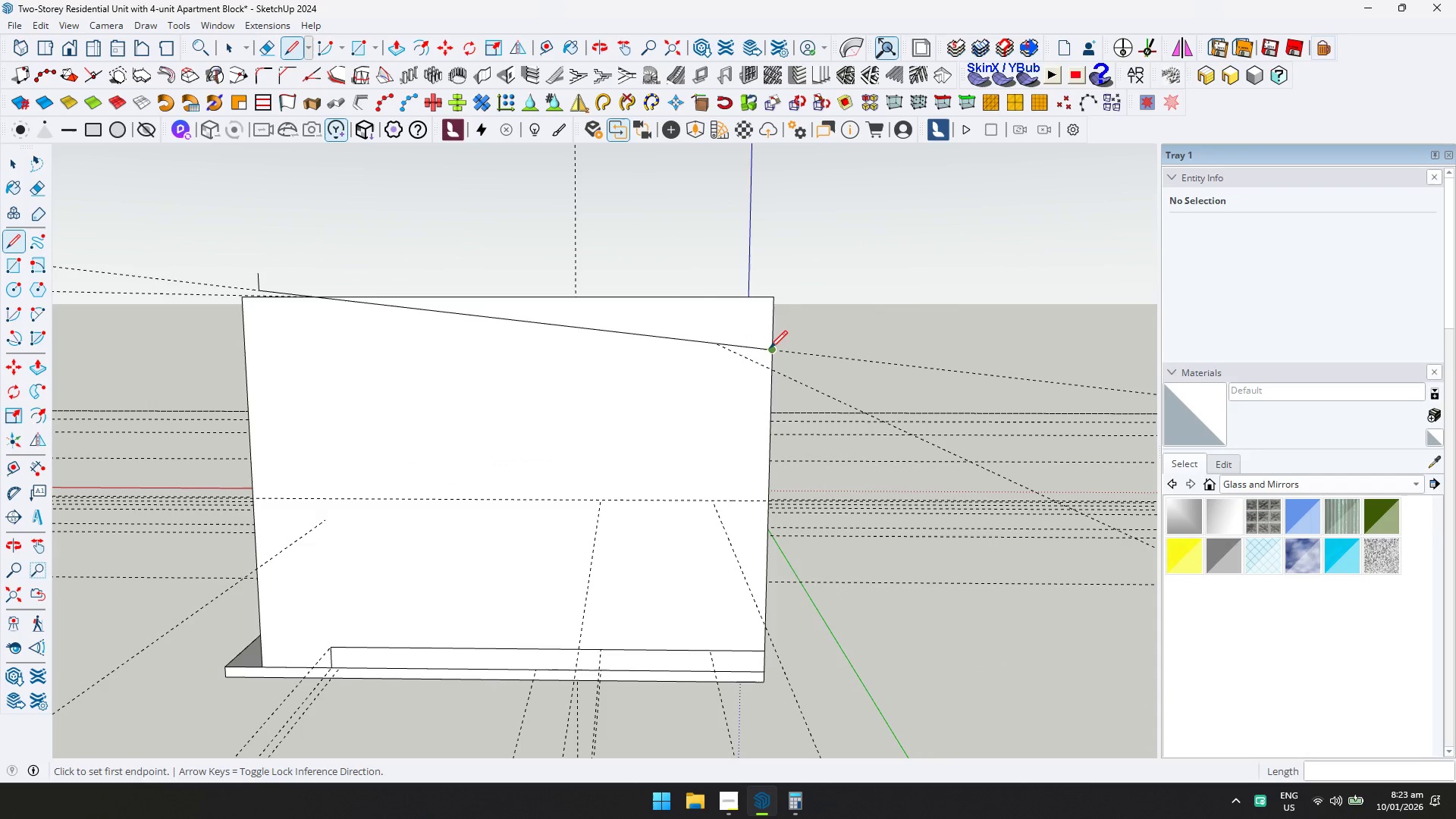 
left_click([771, 349])
 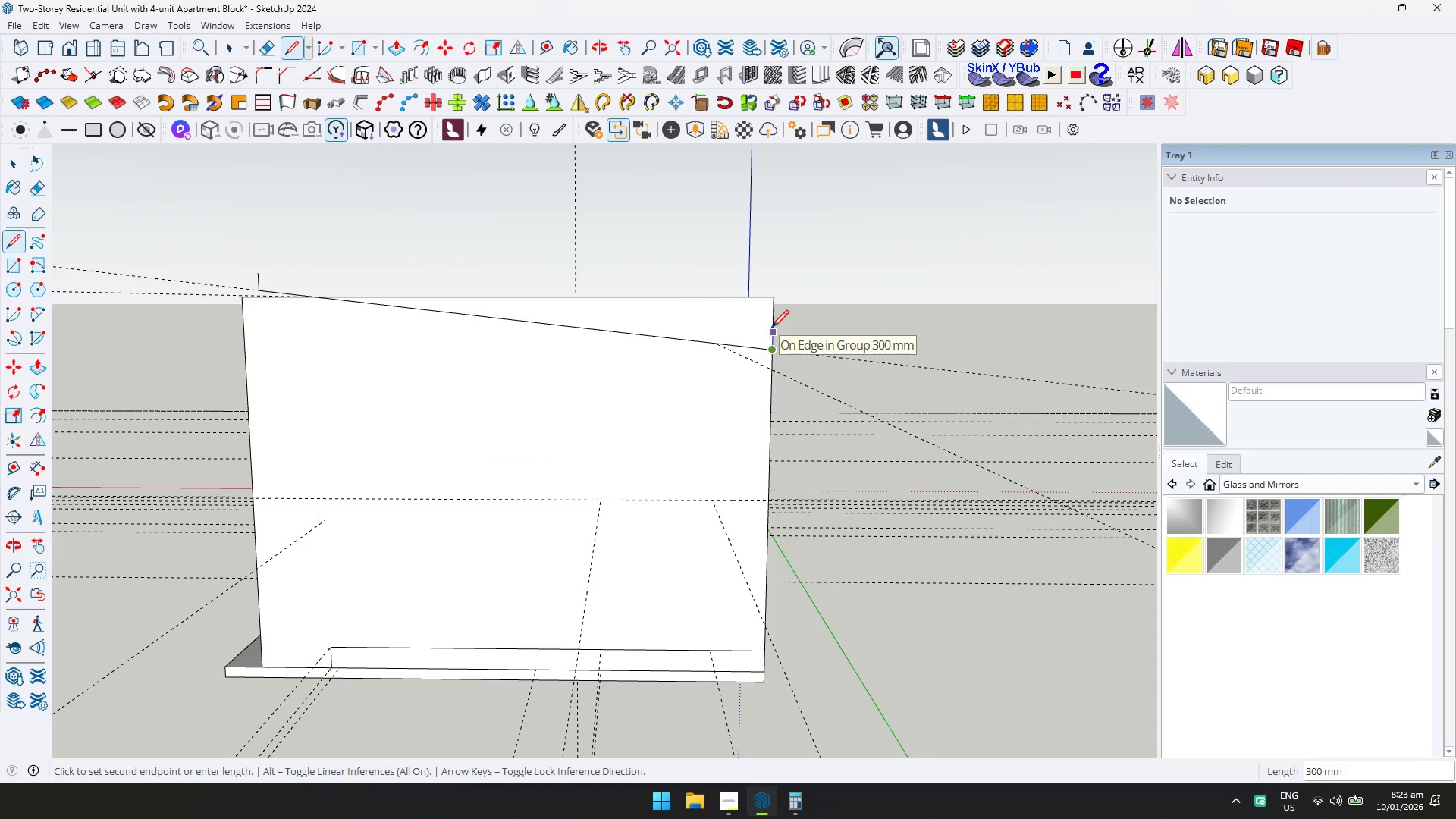 
type(300)
 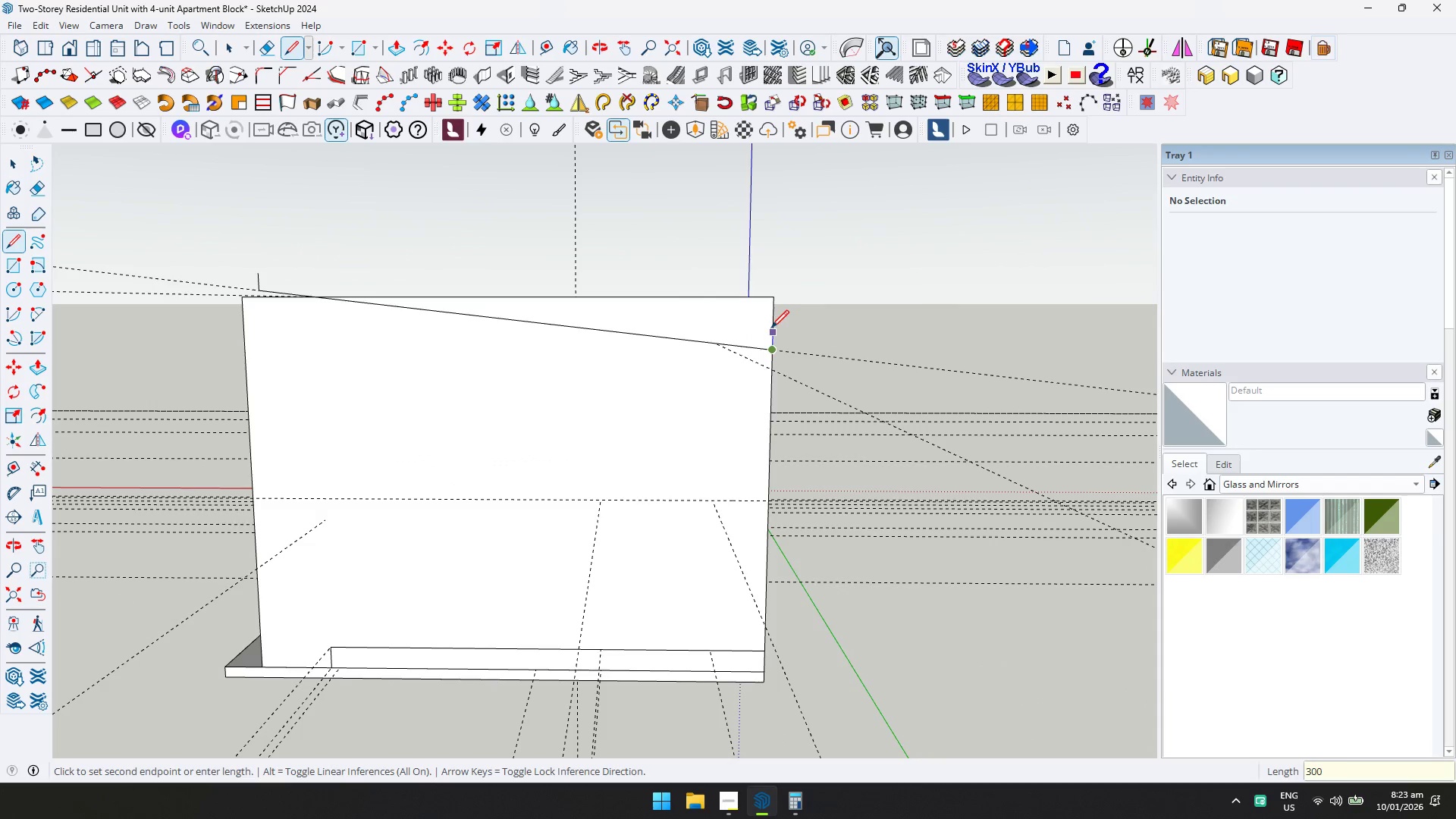 
key(Enter)
 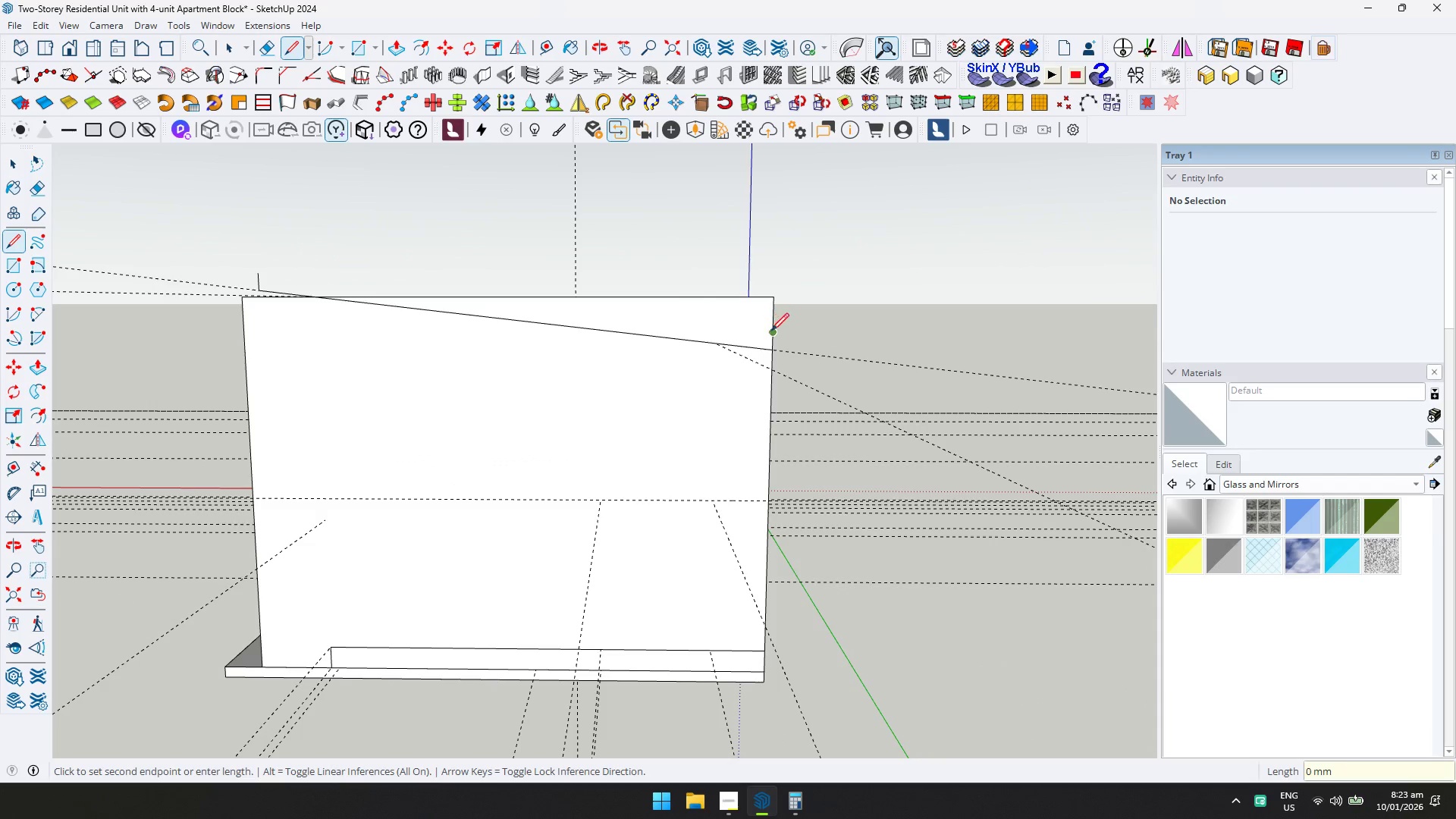 
left_click([773, 330])
 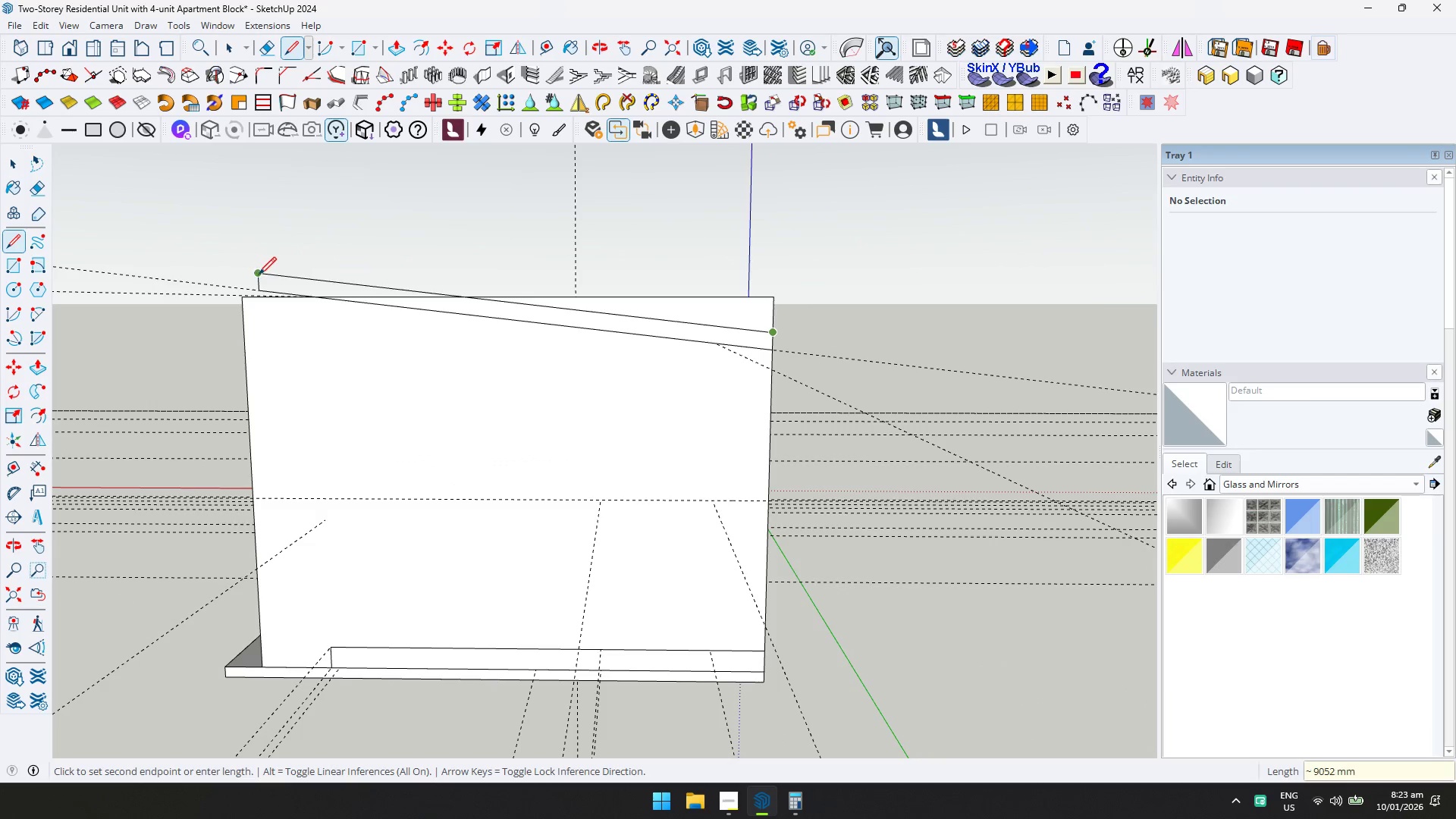 
left_click([261, 275])
 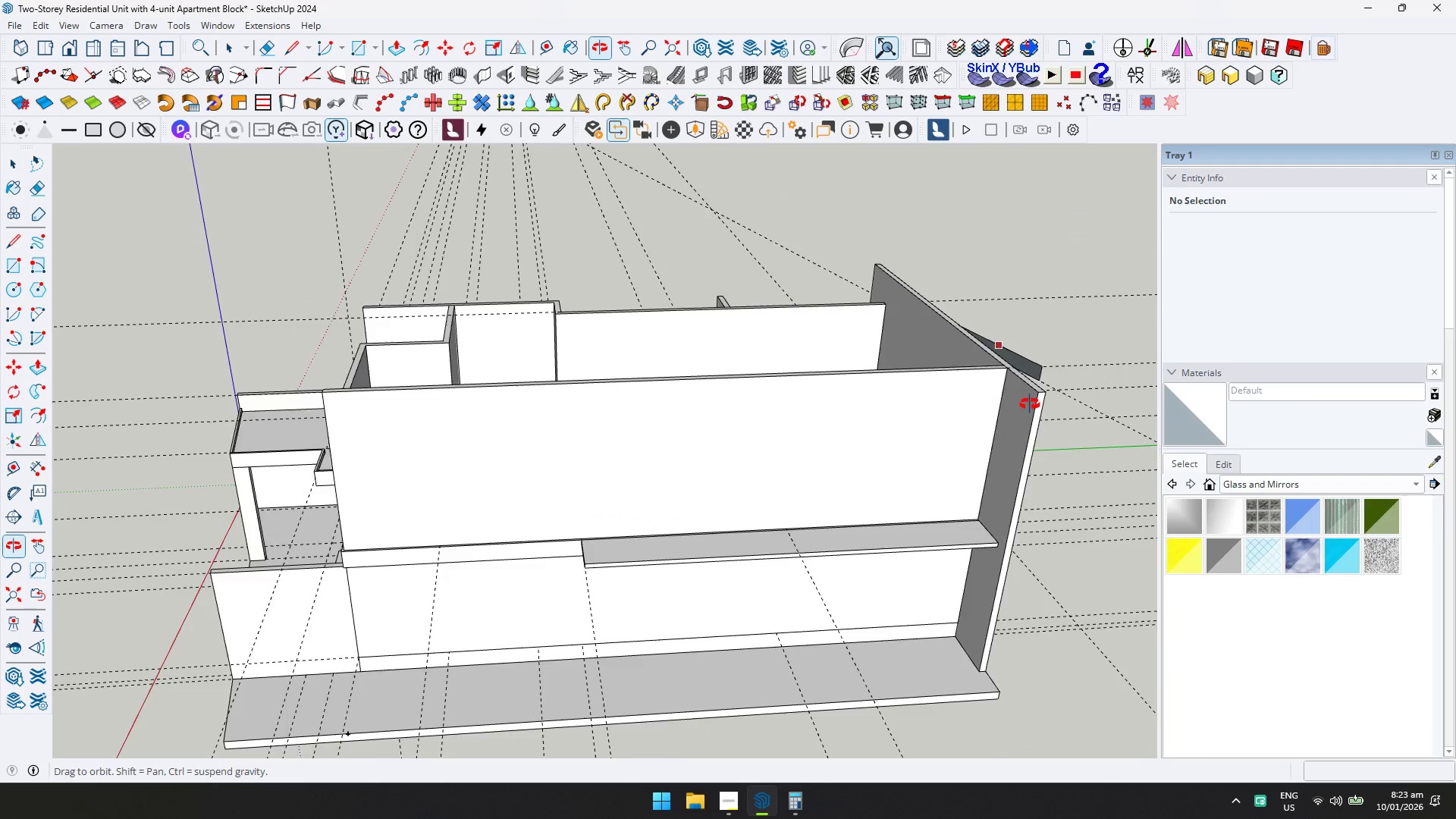 
key(Space)
 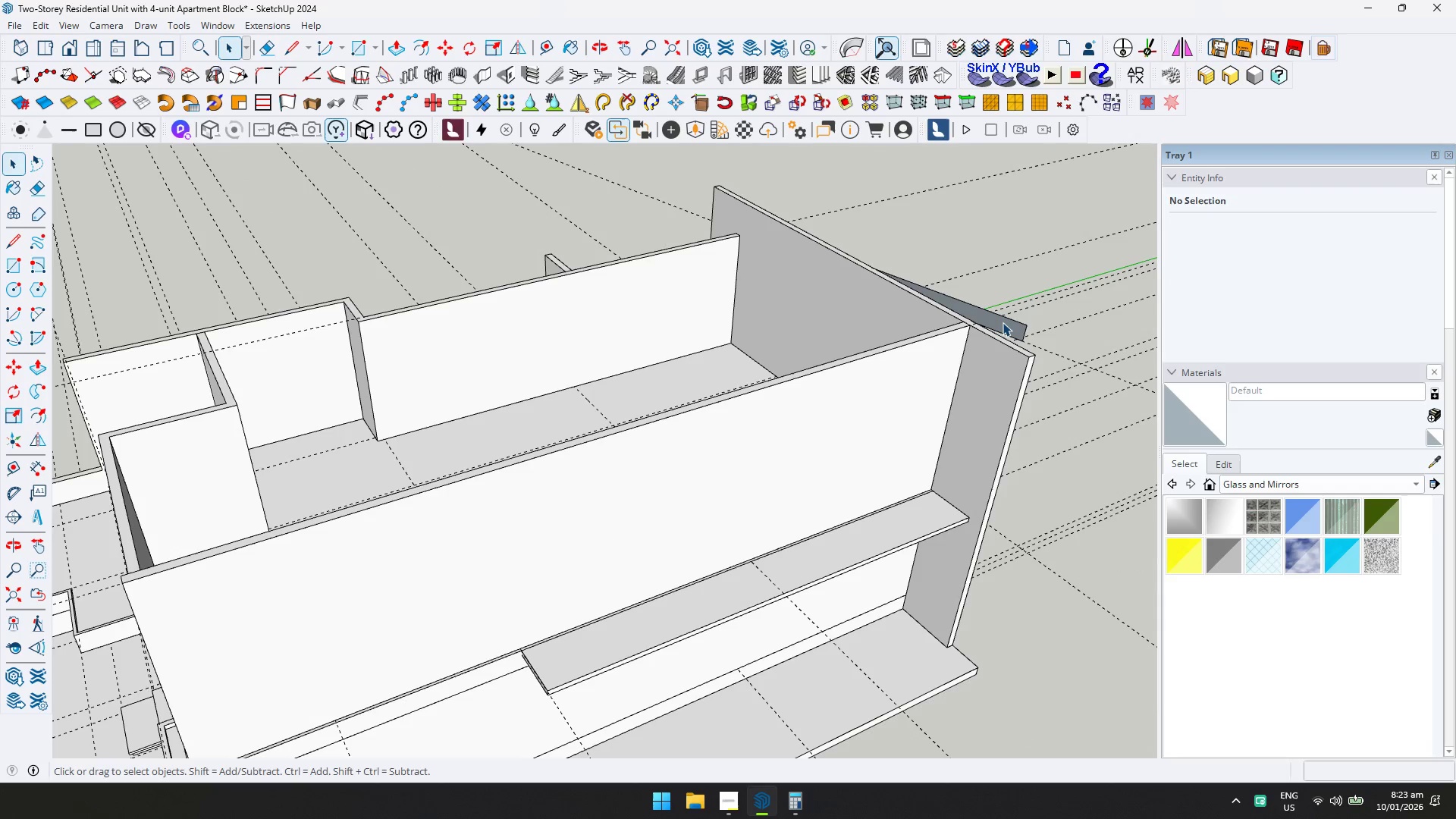 
scroll: coordinate [1075, 318], scroll_direction: up, amount: 4.0
 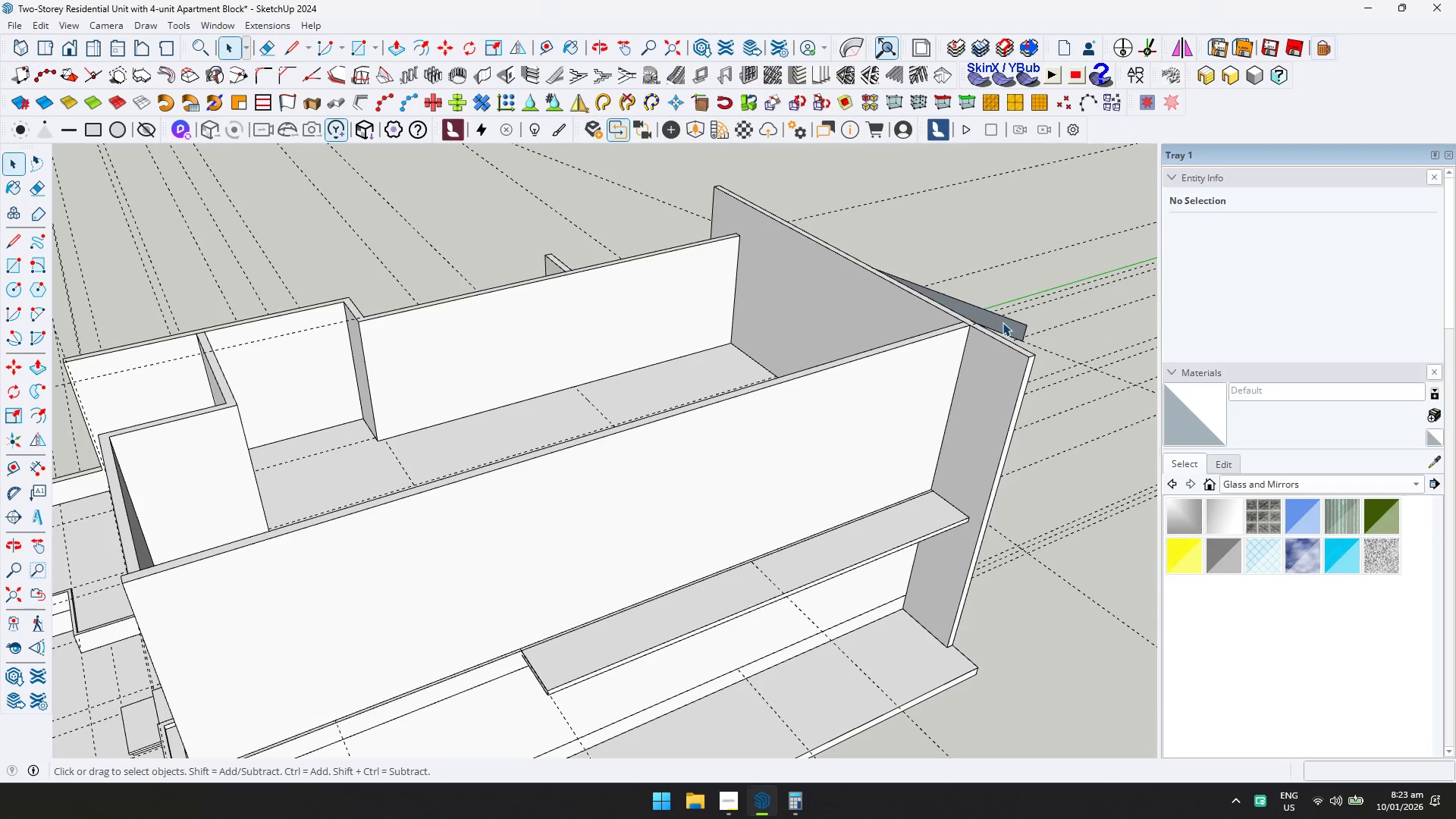 
double_click([1003, 322])
 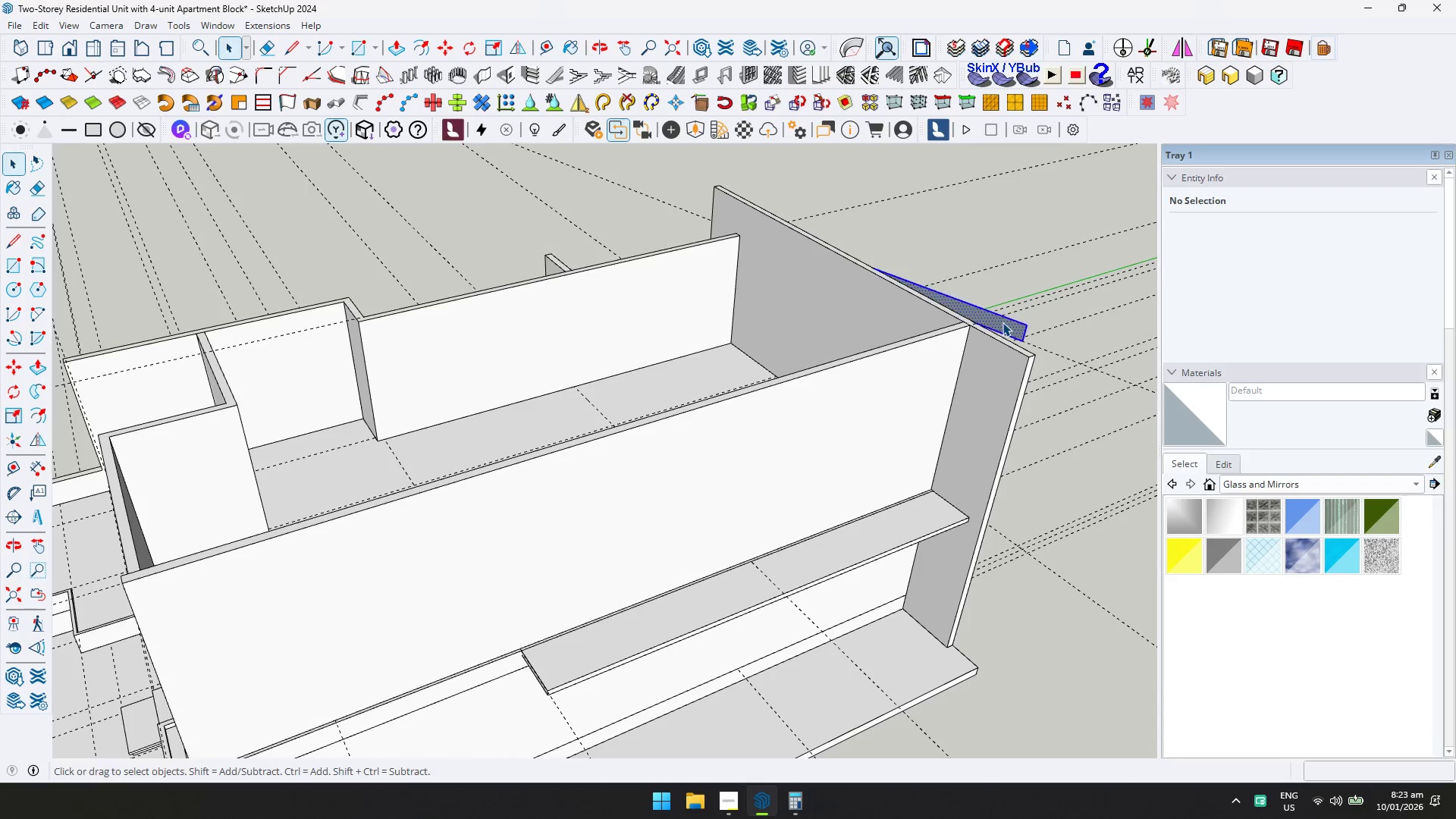 
right_click([1003, 322])
 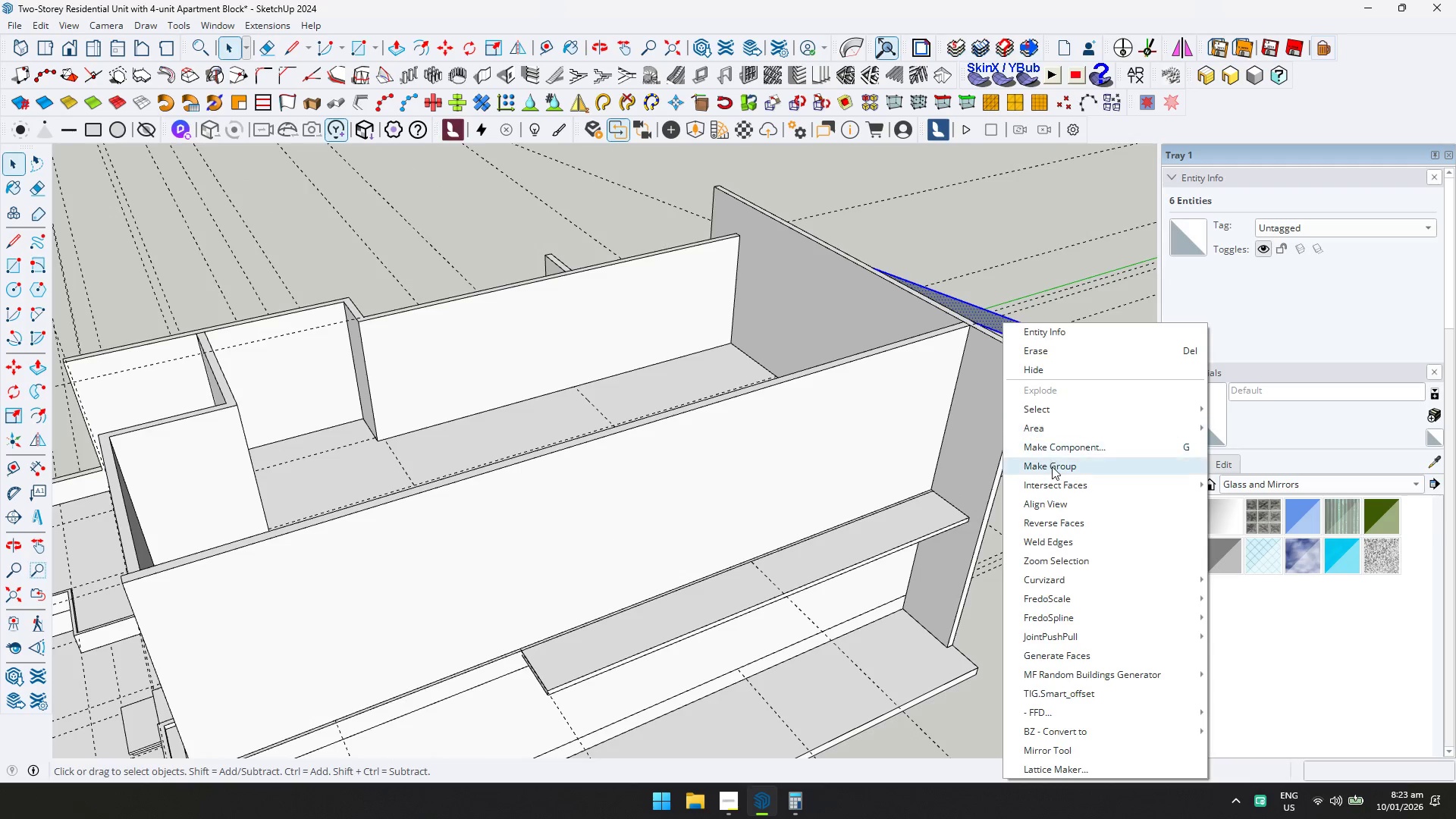 
left_click([1052, 466])
 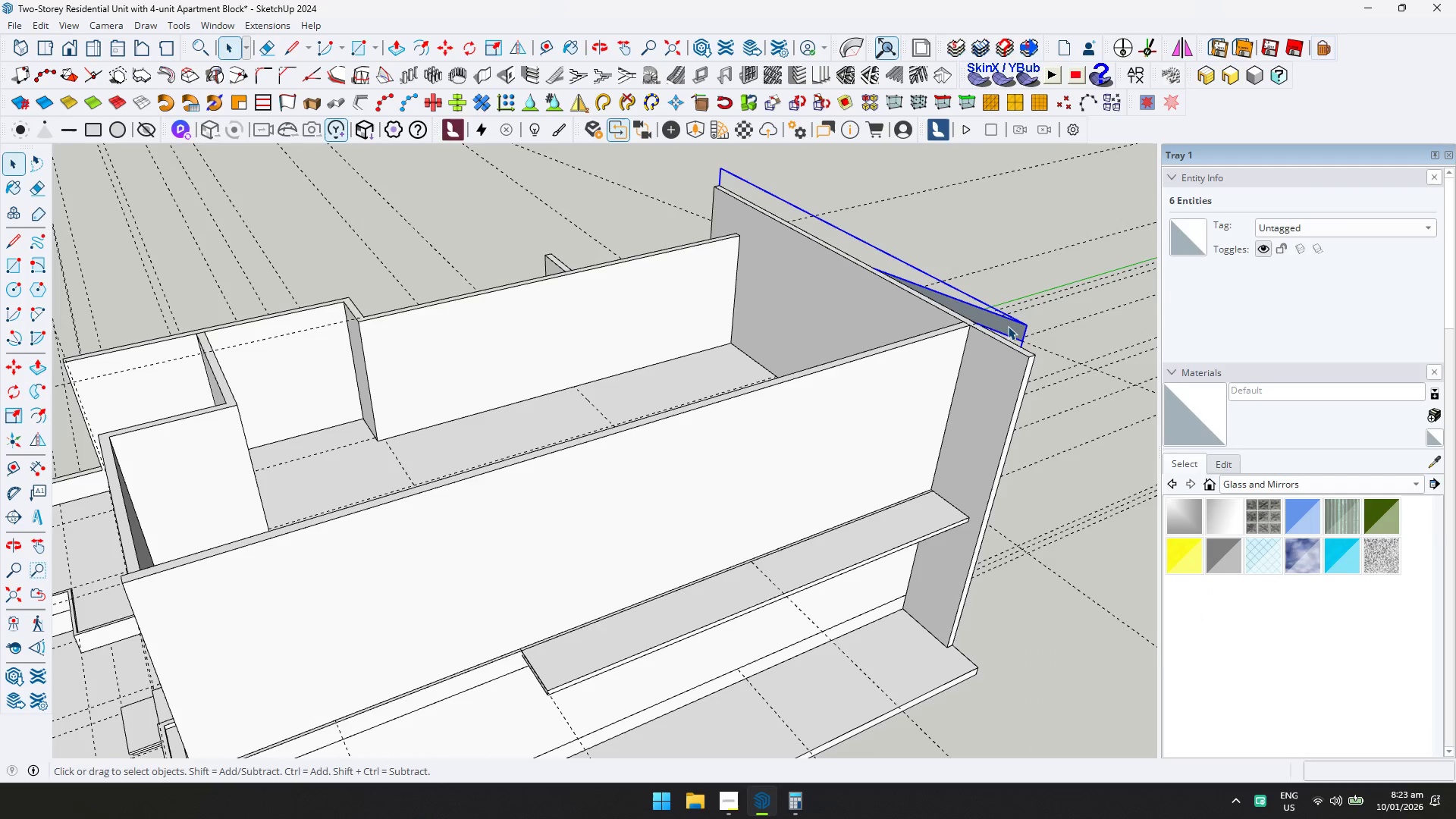 
key(Comma)
 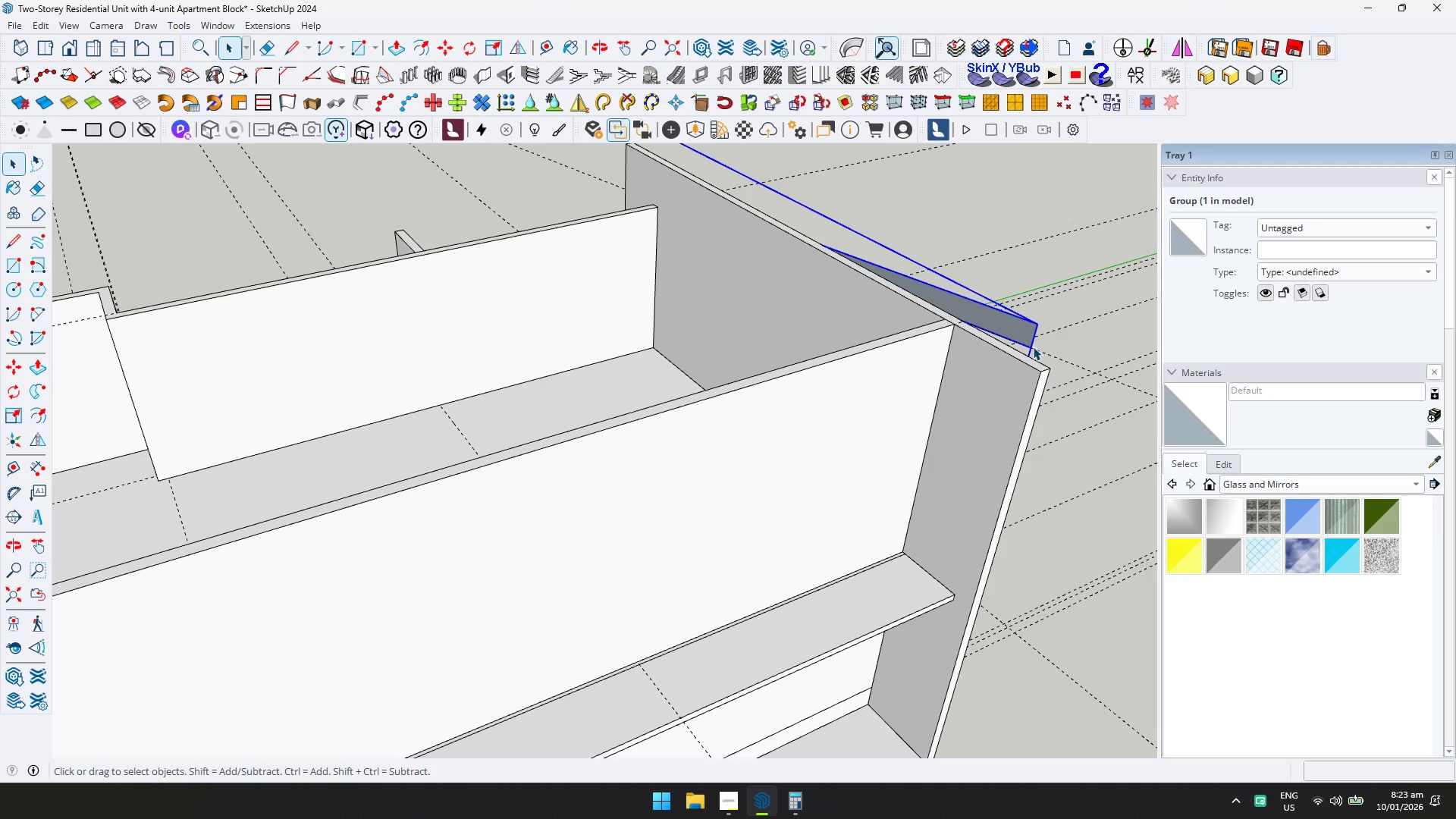 
scroll: coordinate [1005, 328], scroll_direction: up, amount: 4.0
 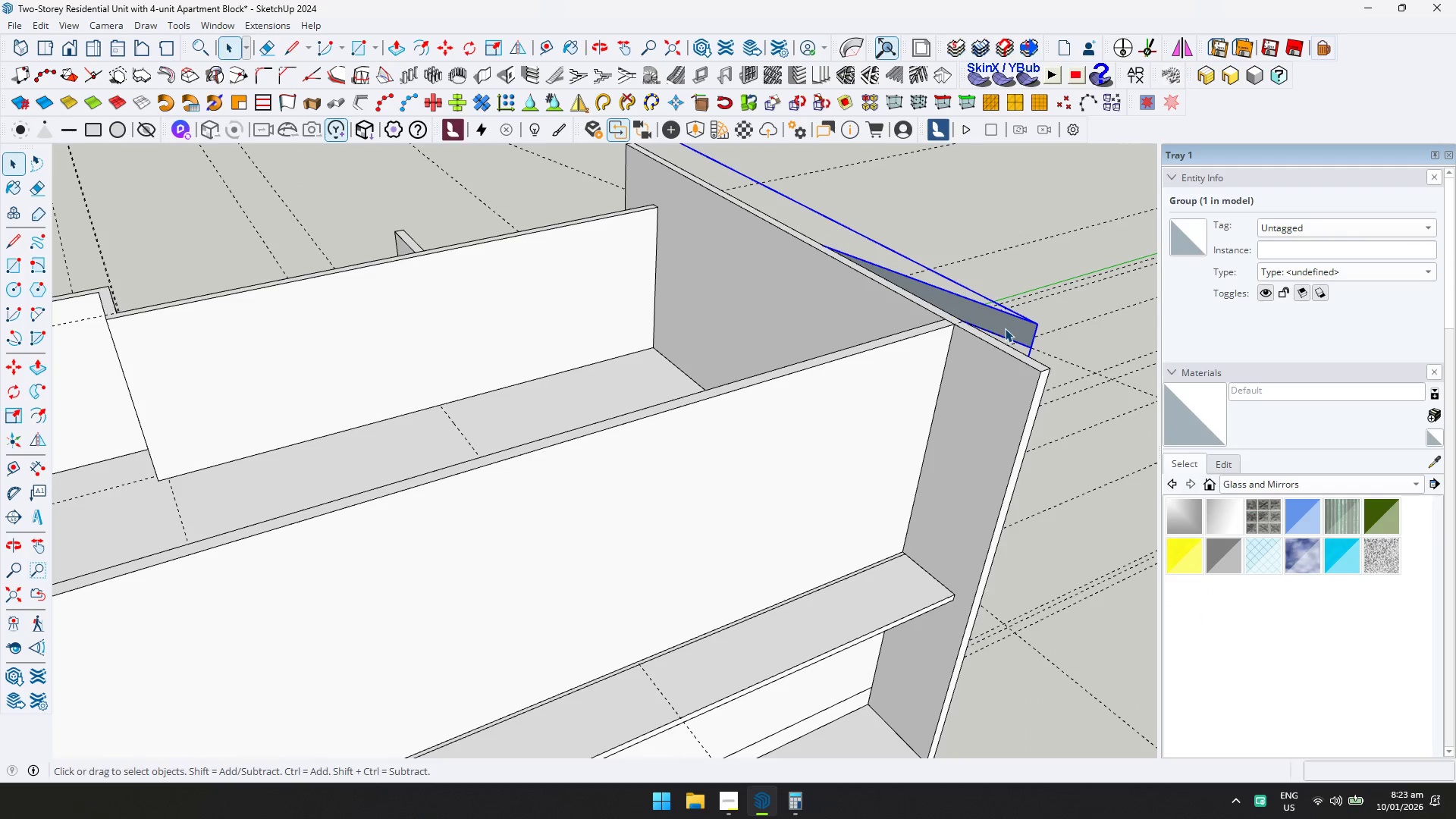 
key(M)
 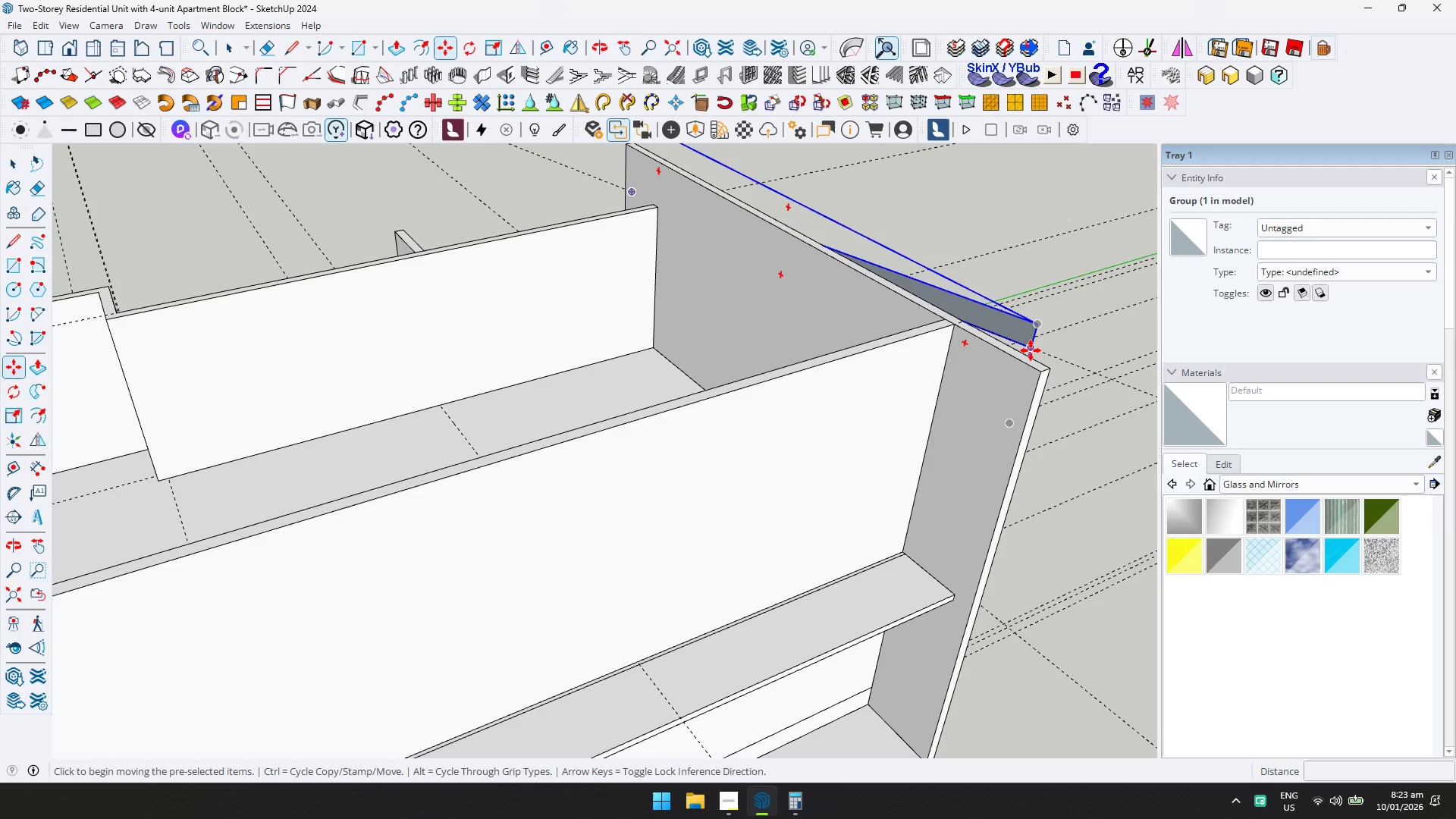 
left_click([1031, 350])
 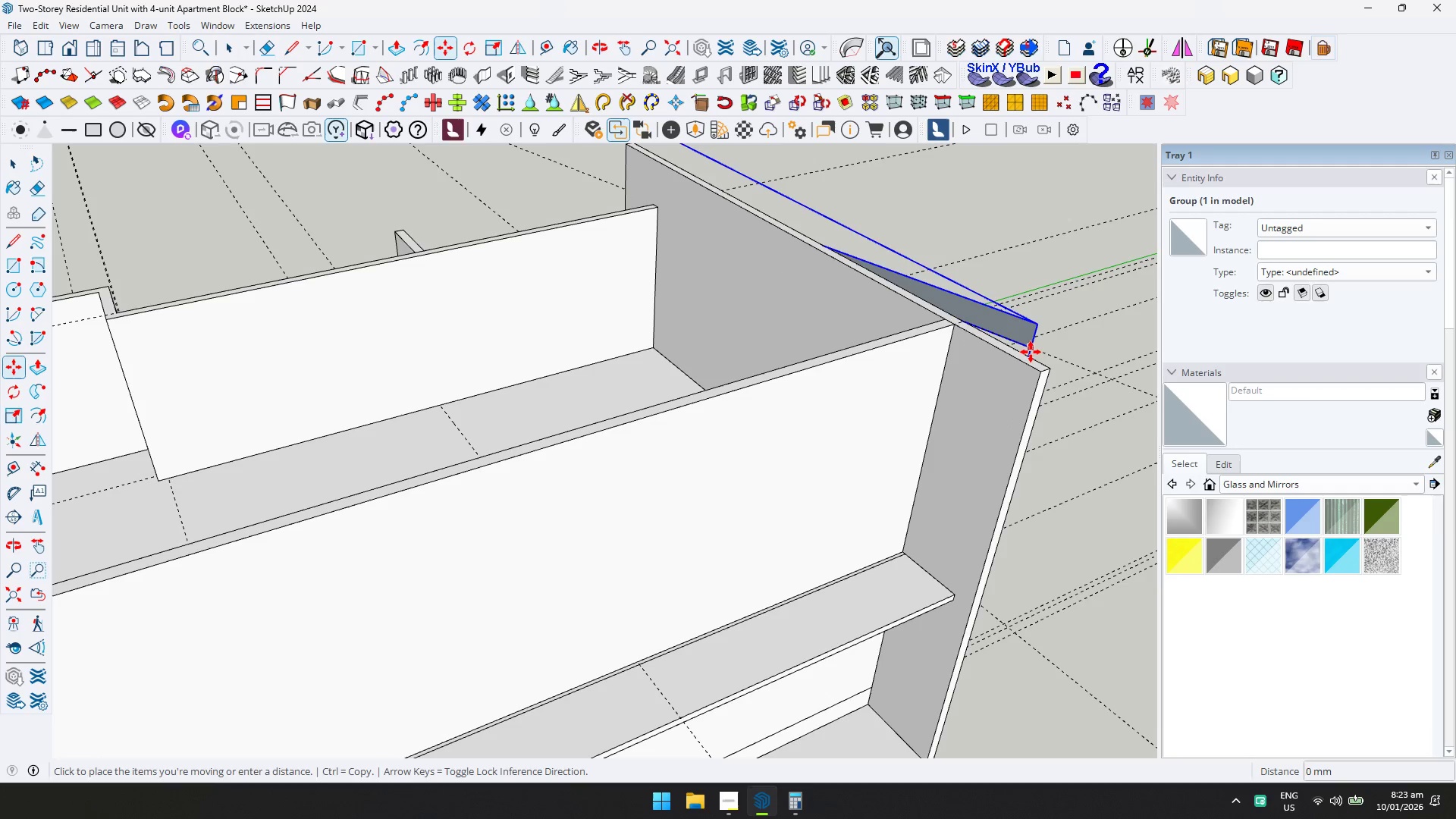 
key(ArrowLeft)
 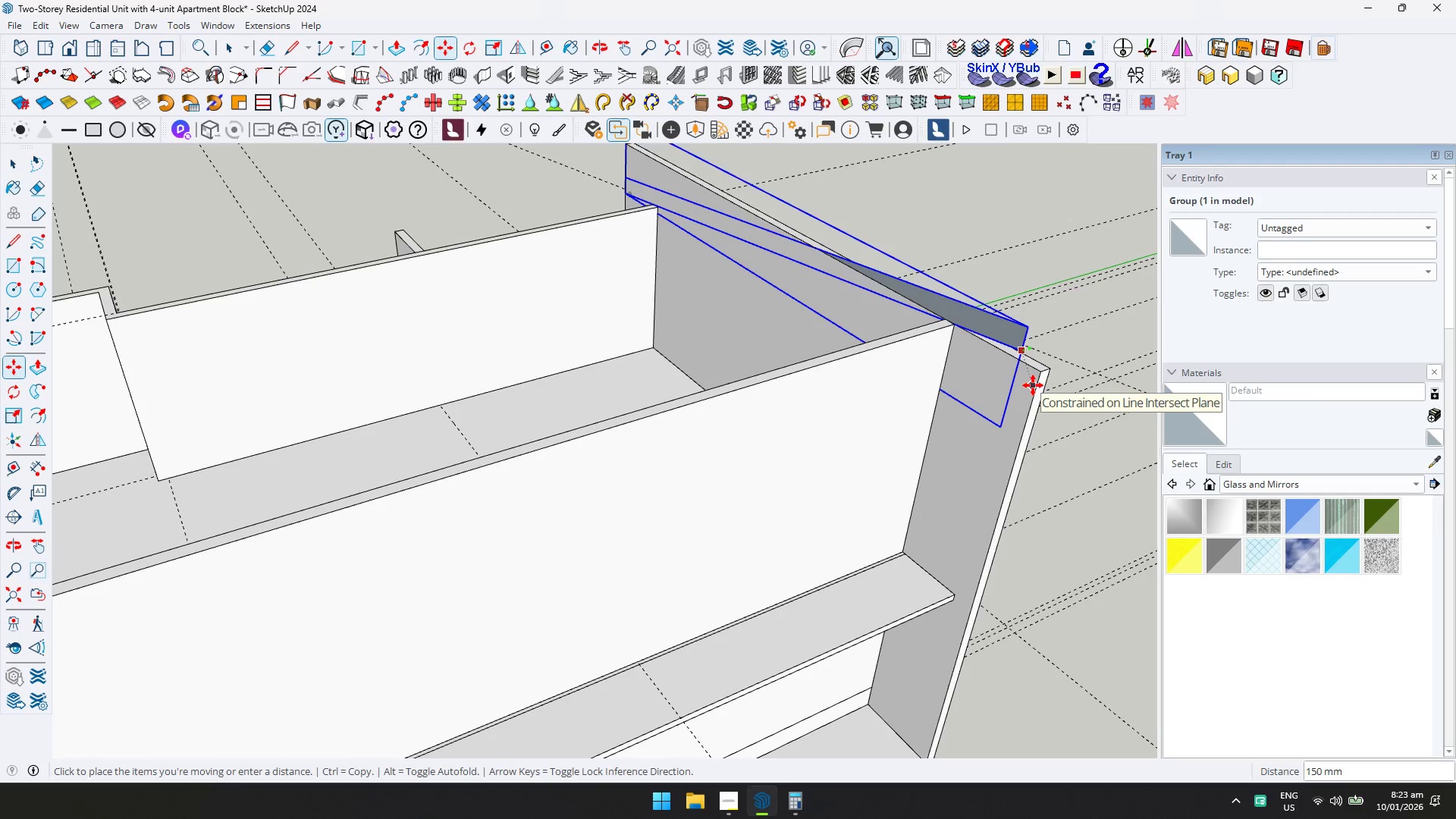 
left_click([1030, 385])
 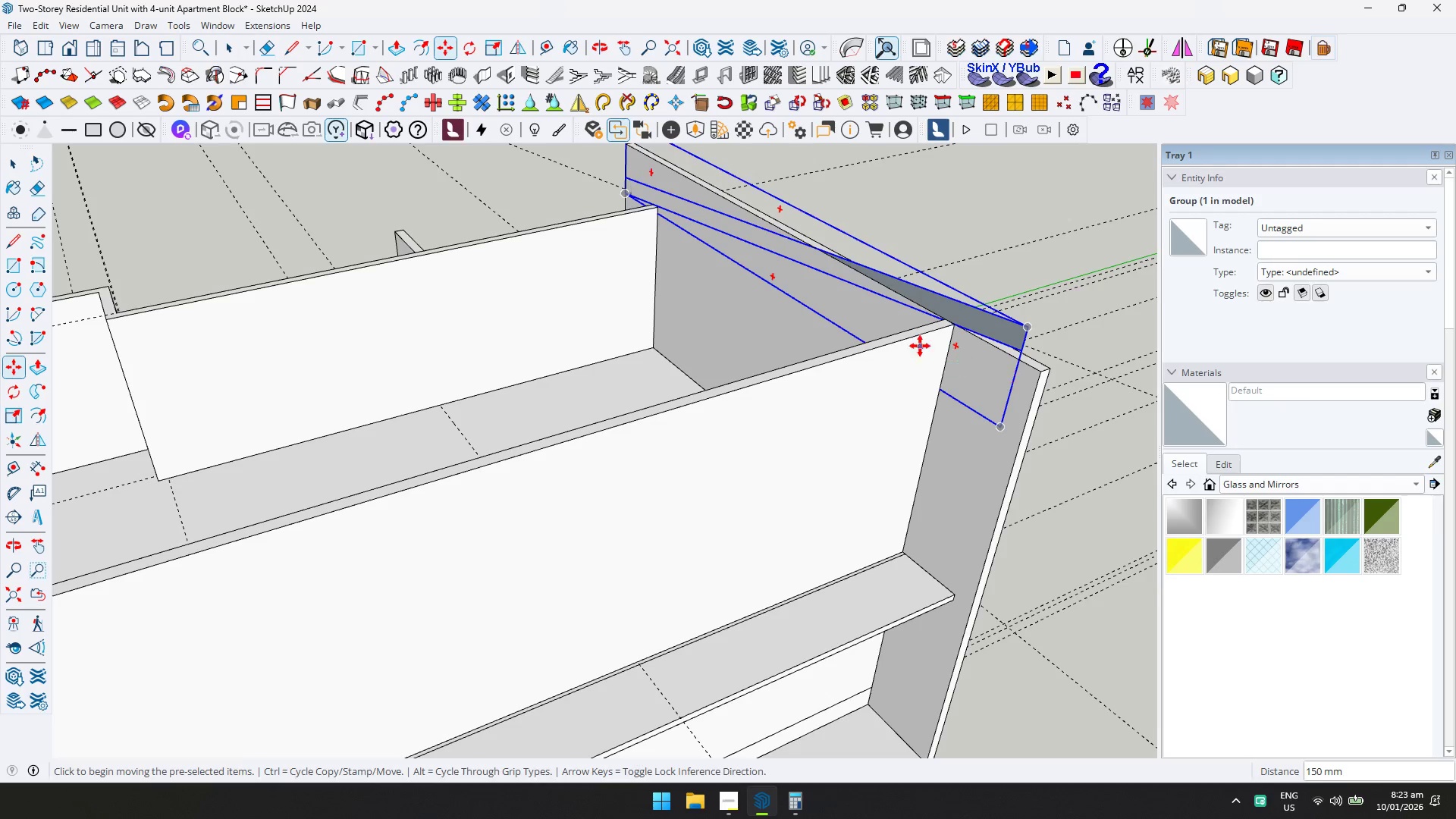 
key(Space)
 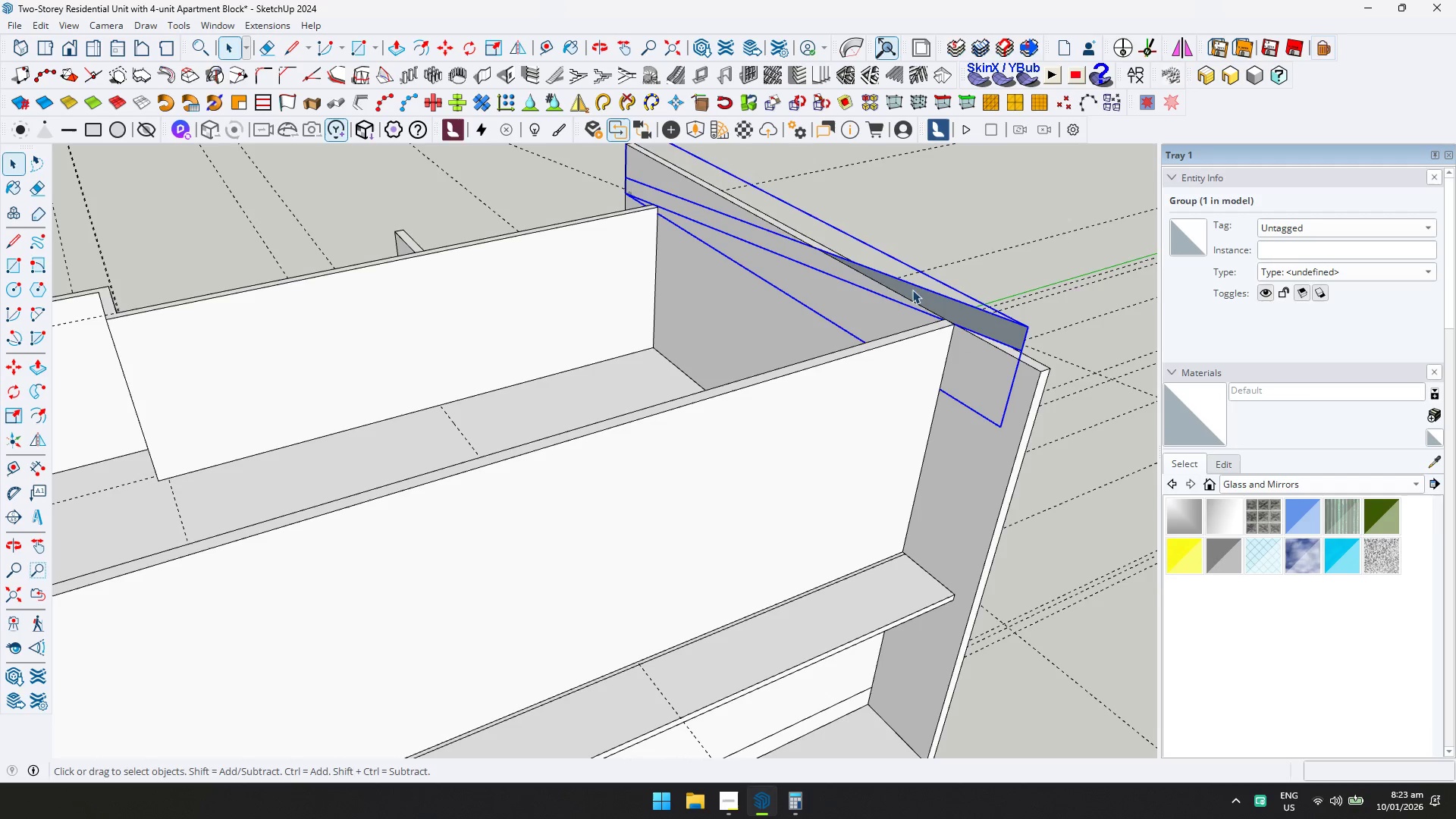 
double_click([919, 291])
 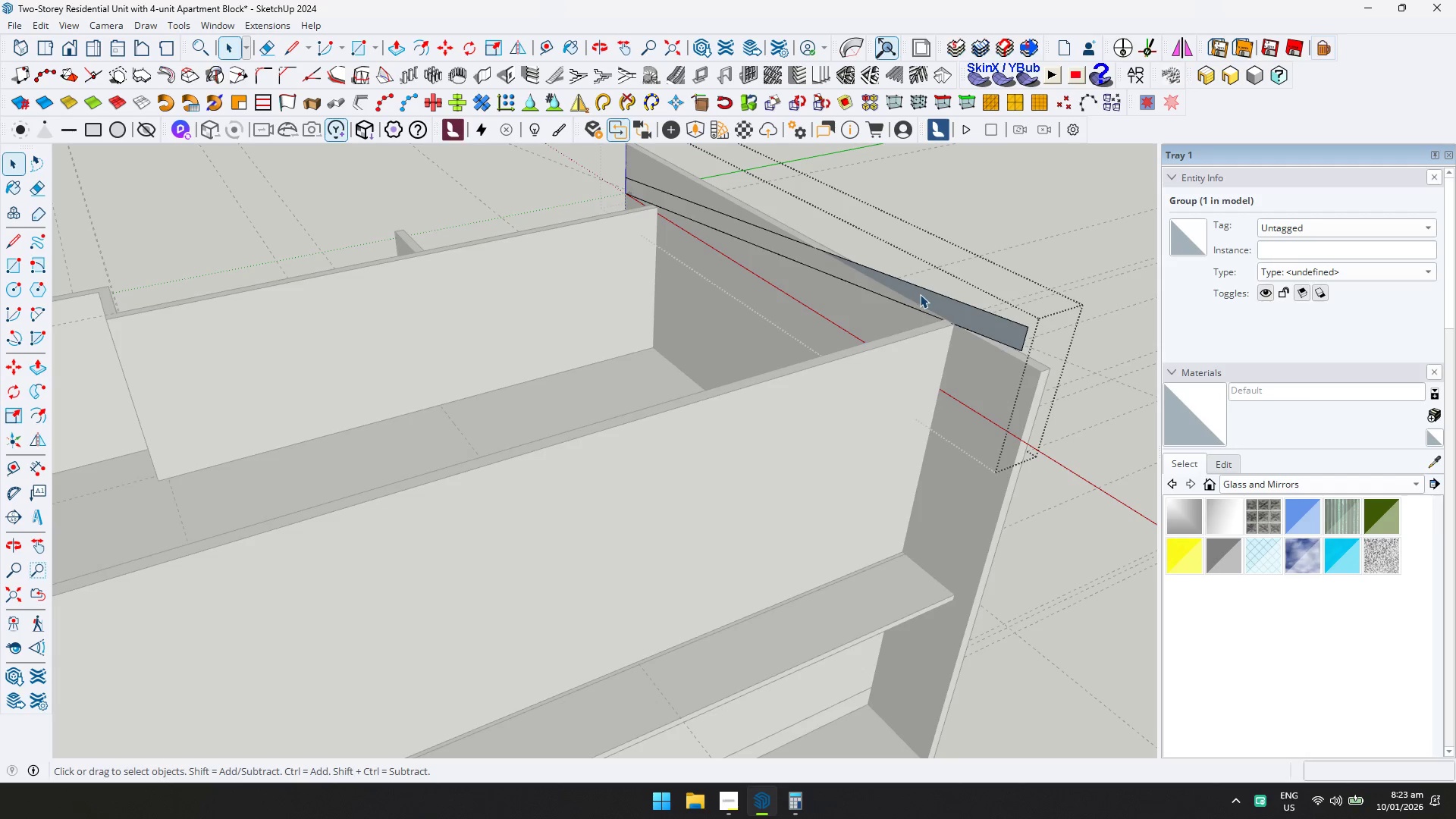 
key(P)
 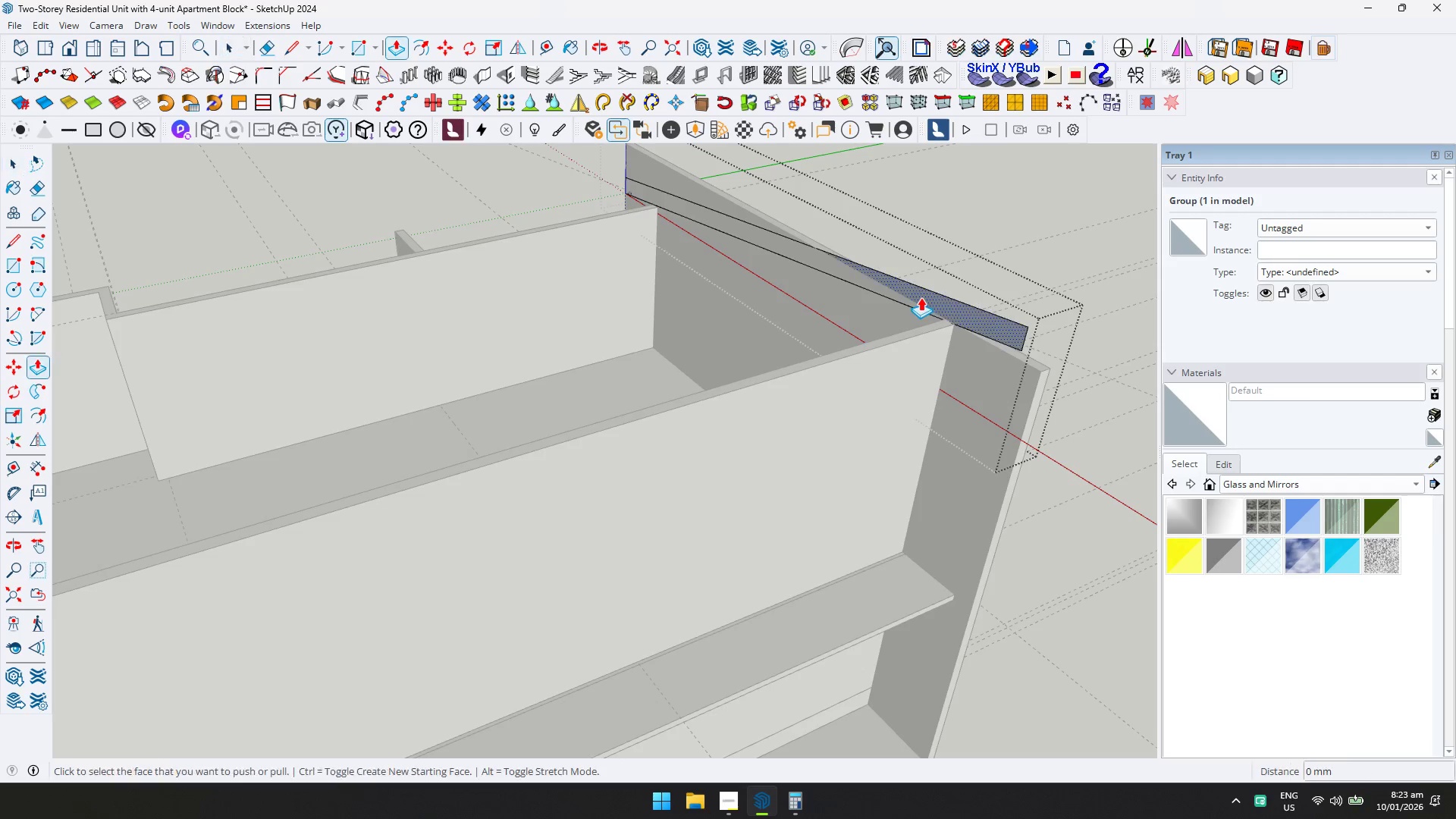 
left_click([921, 297])
 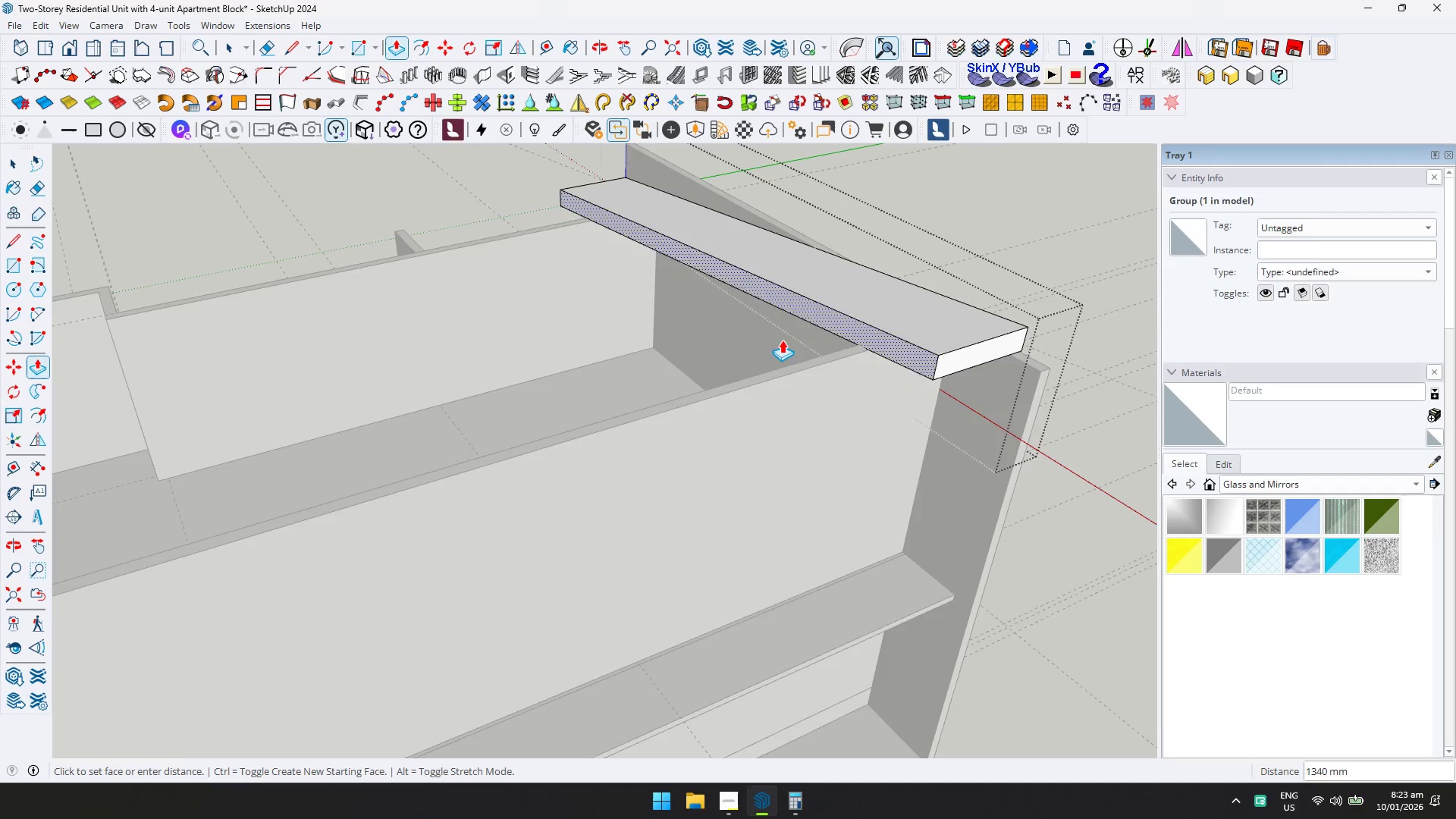 
key(Shift+ShiftLeft)
 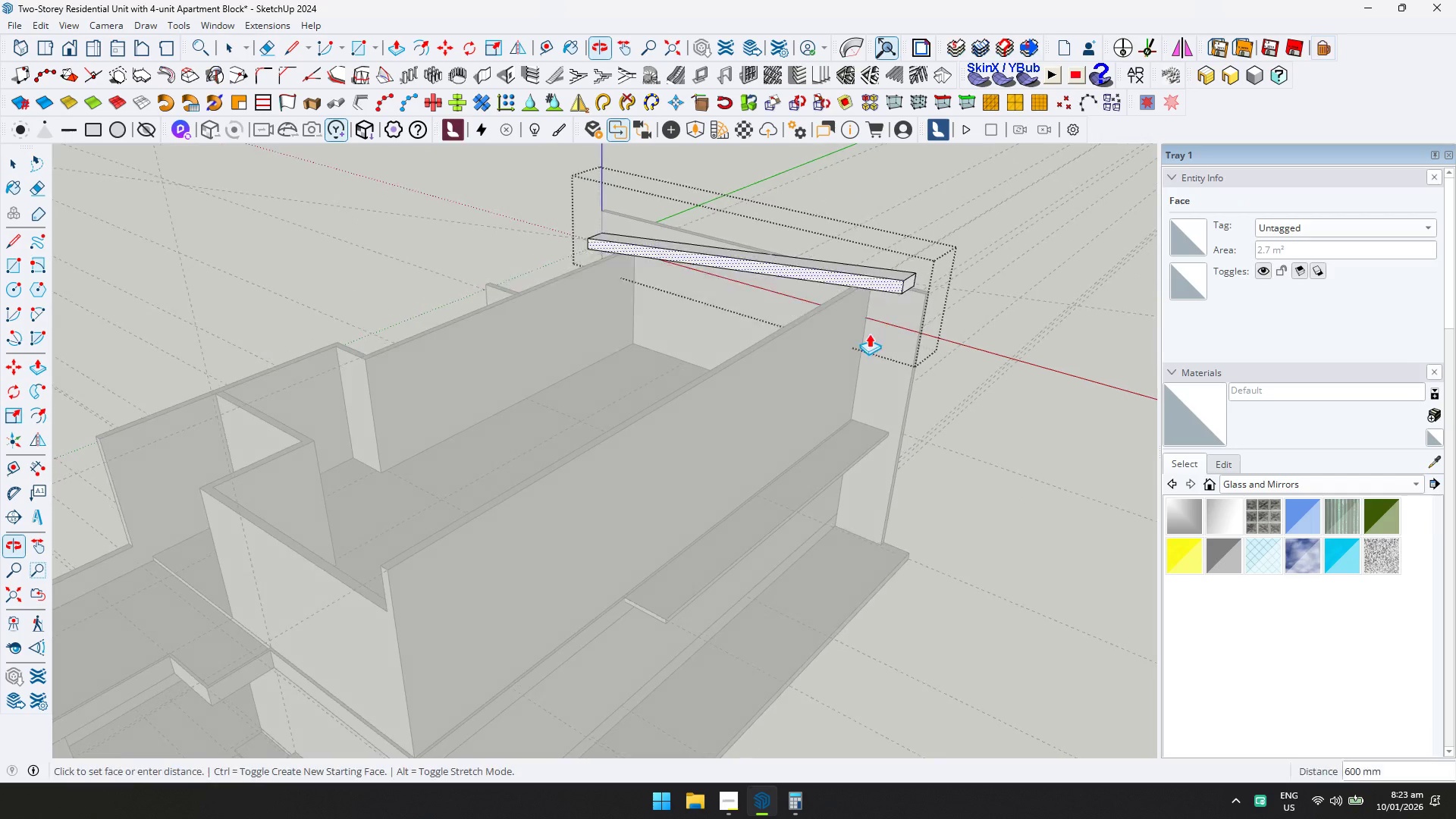 
scroll: coordinate [665, 369], scroll_direction: down, amount: 6.0
 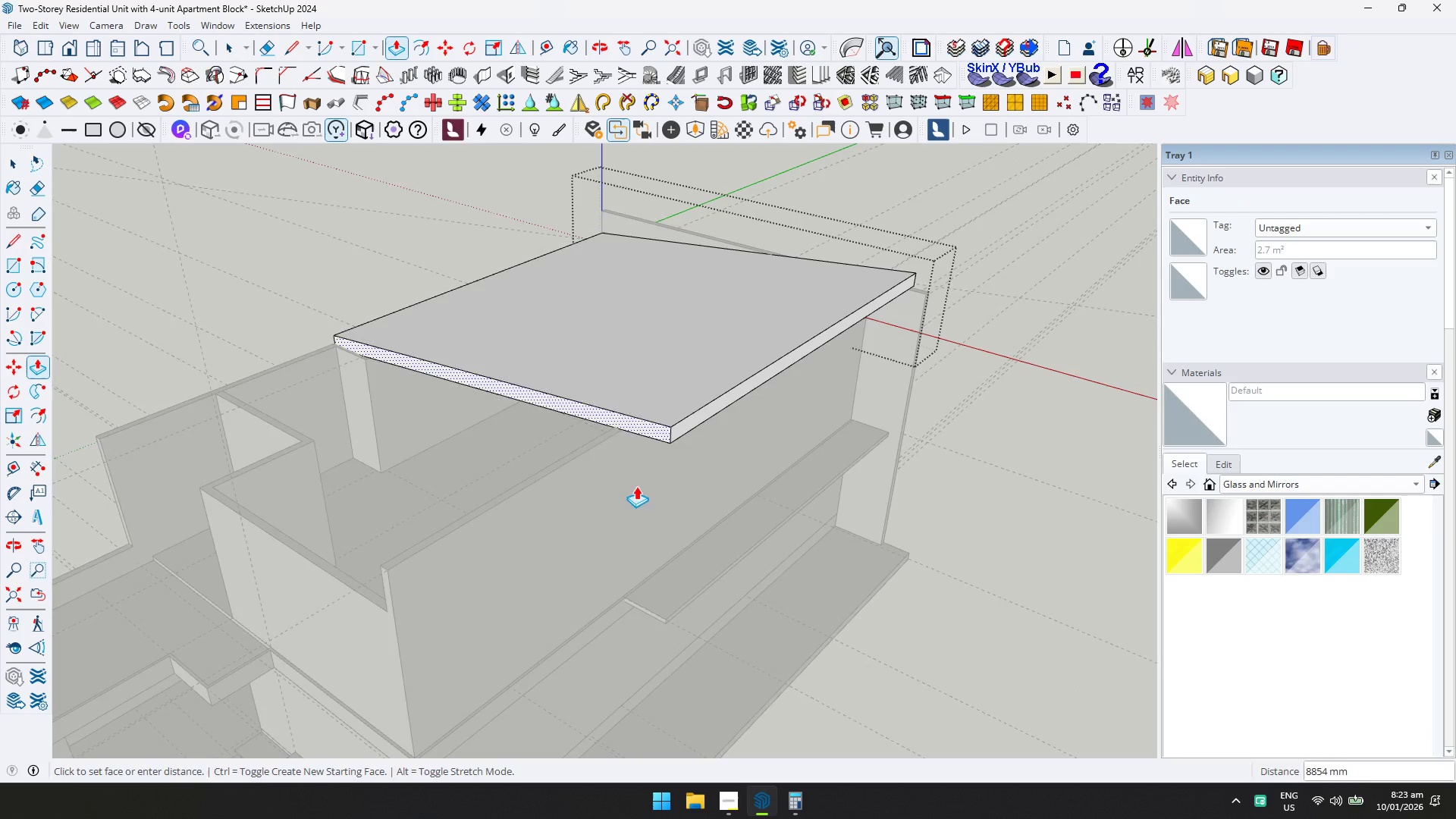 
key(Shift+ShiftLeft)
 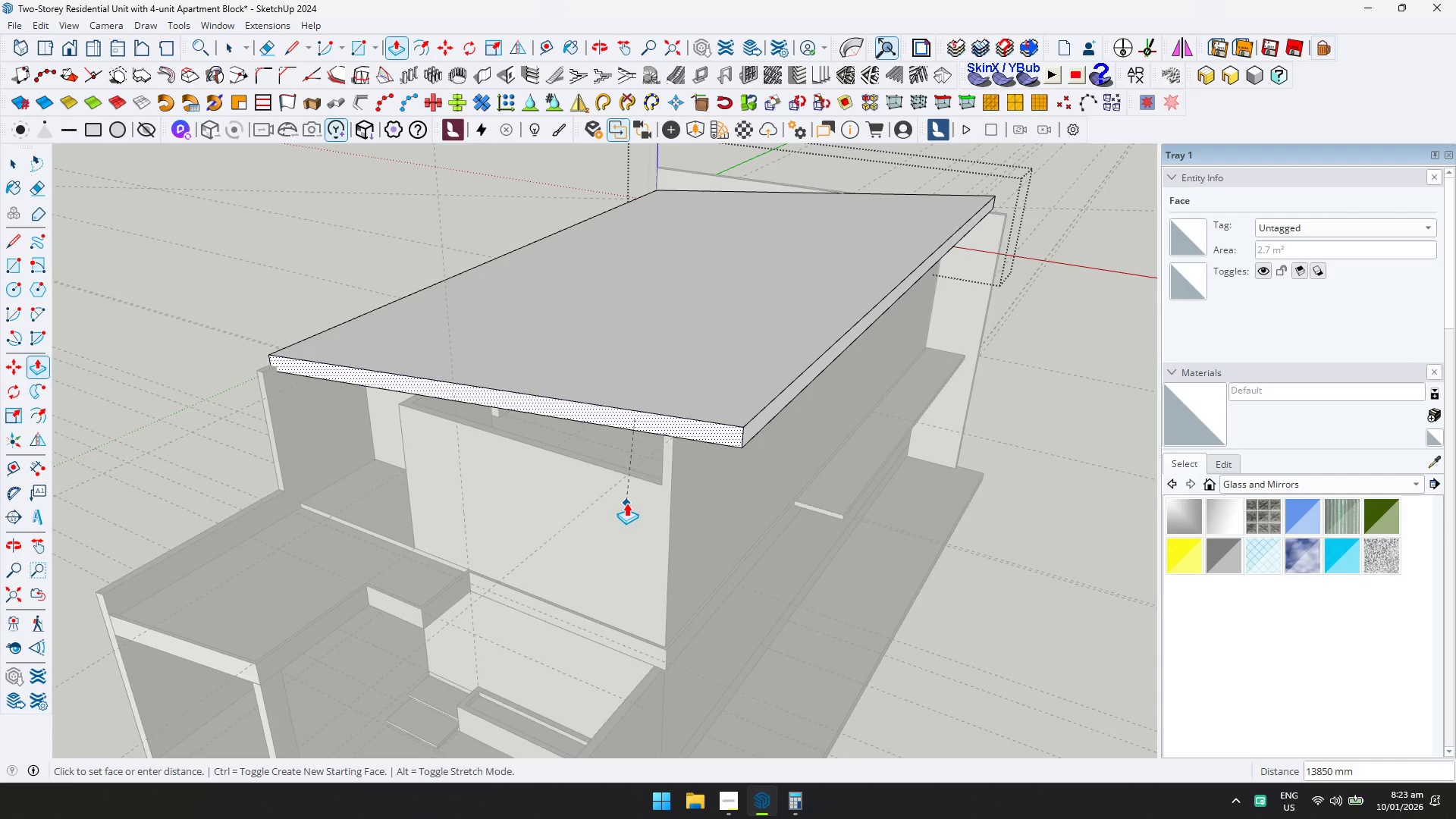 
double_click([726, 439])
 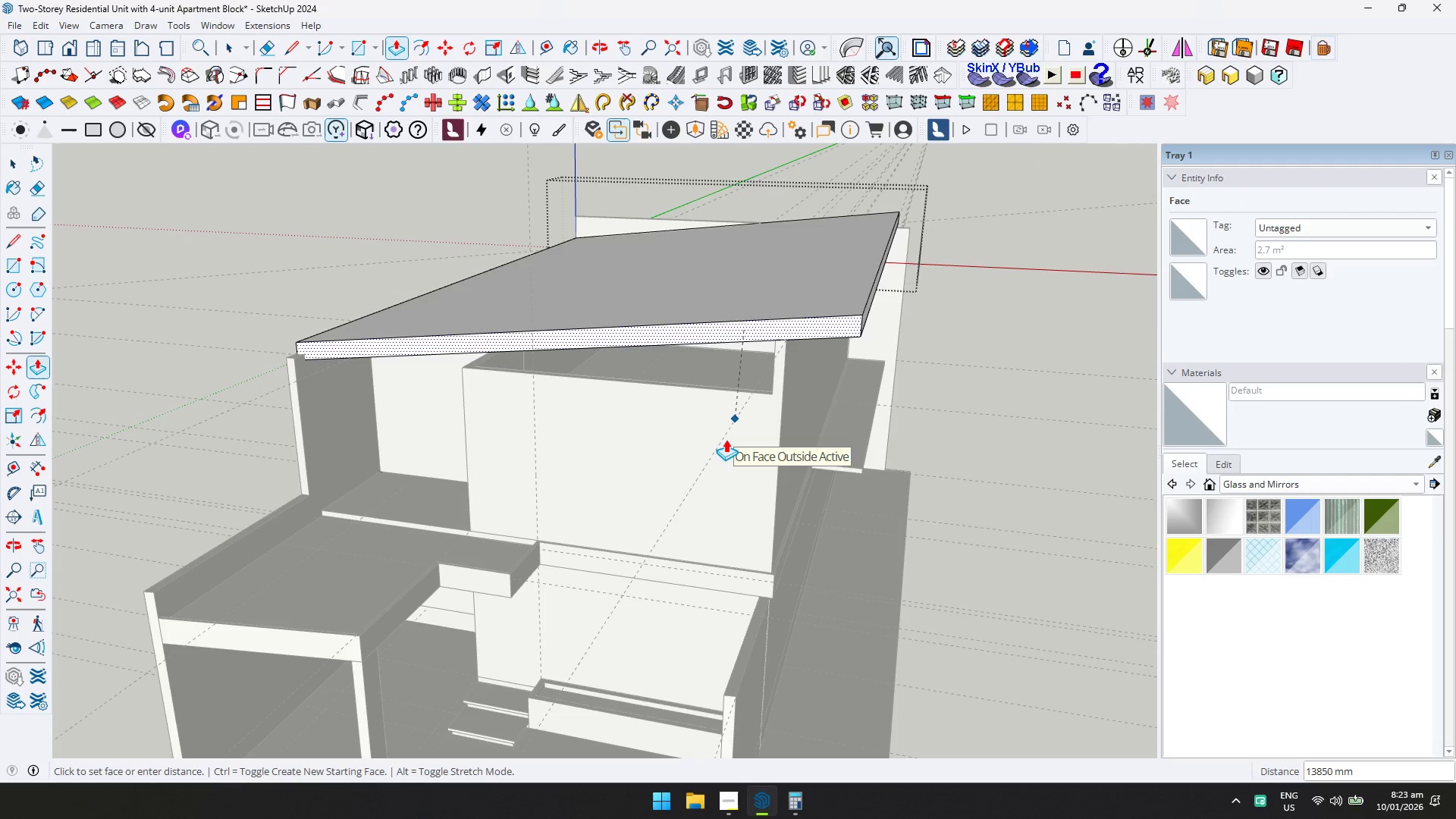 
left_click([726, 439])
 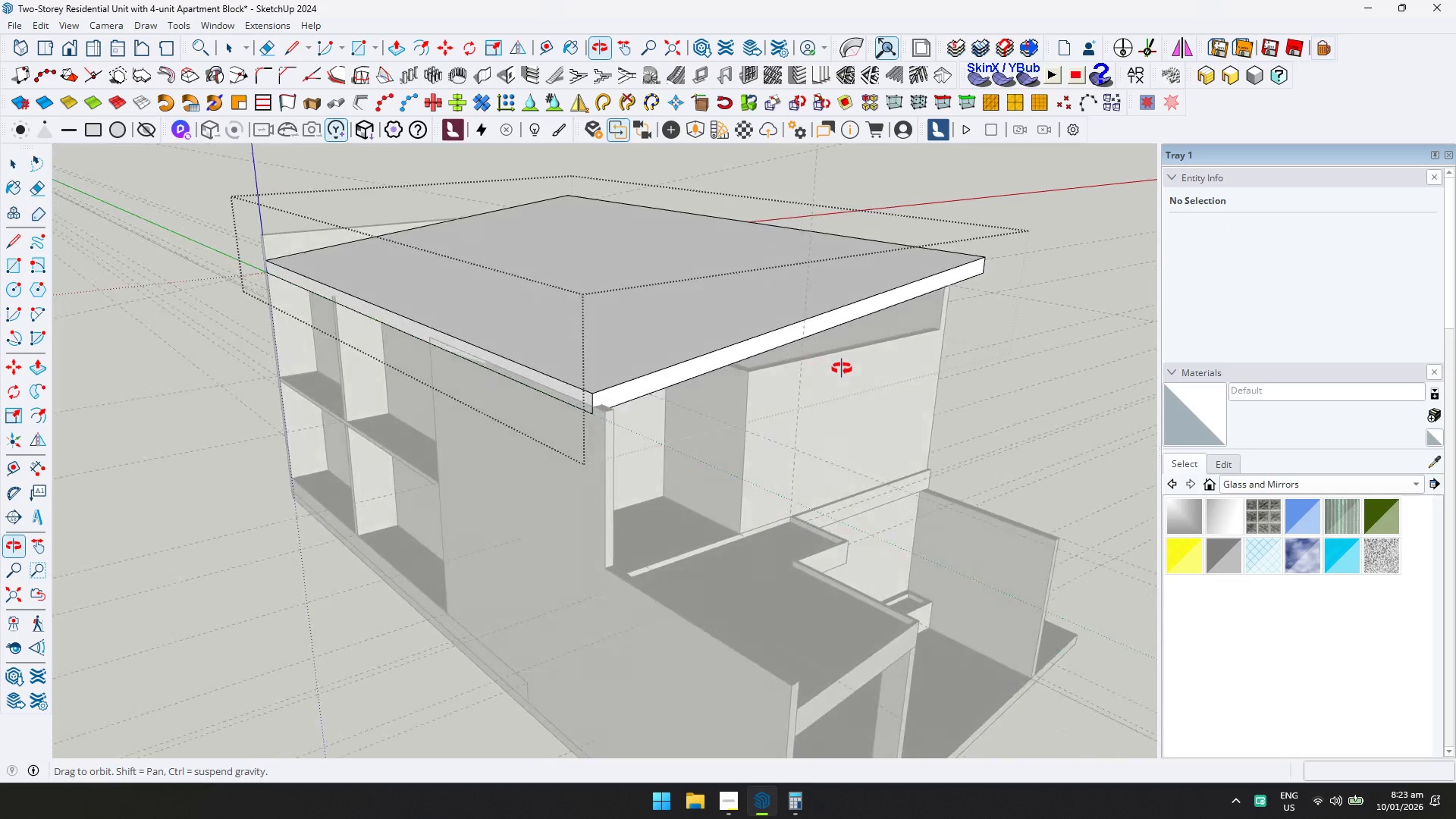 
key(Shift+ShiftLeft)
 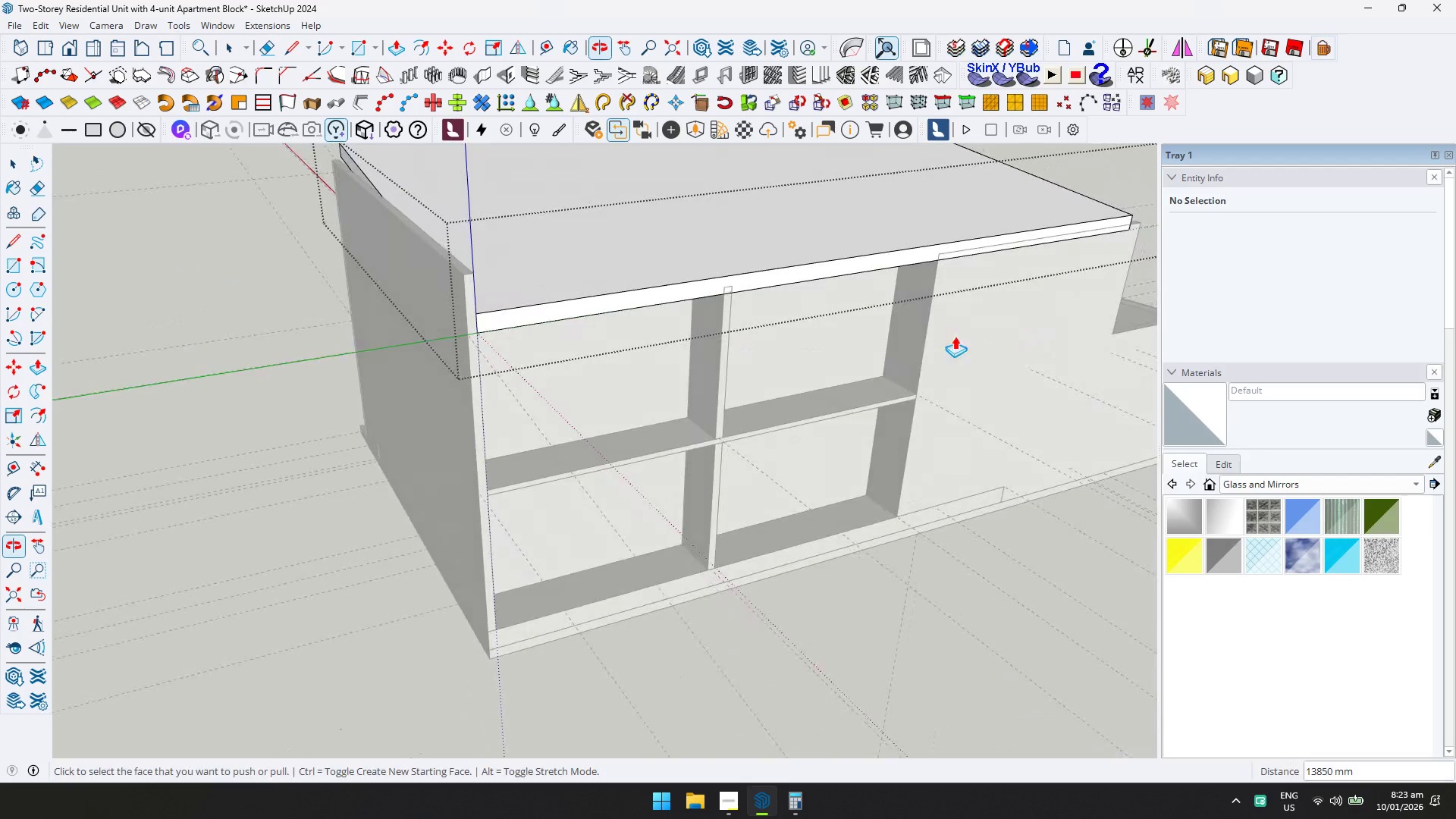 
scroll: coordinate [629, 372], scroll_direction: up, amount: 5.0
 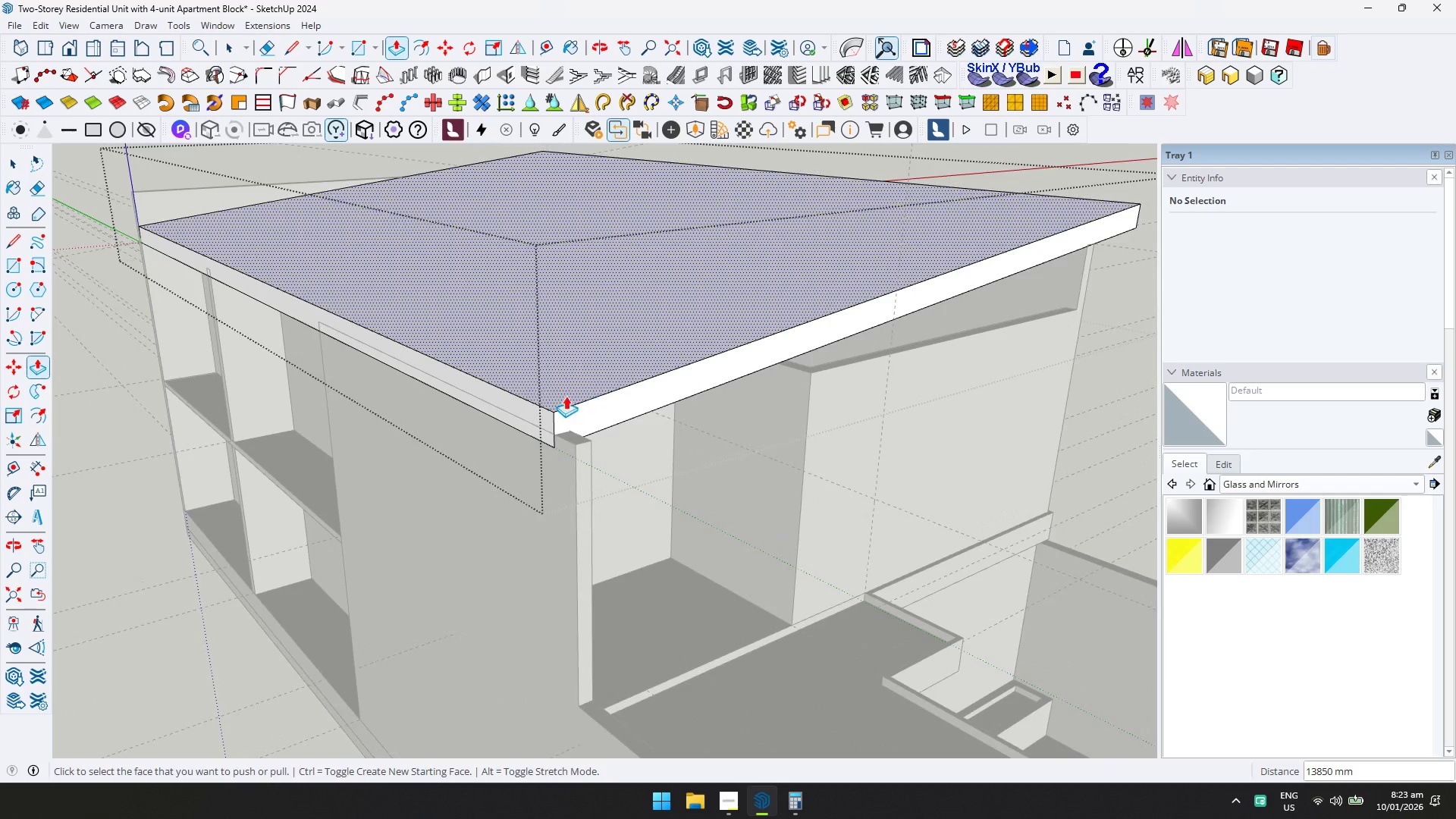 
key(Shift+ShiftLeft)
 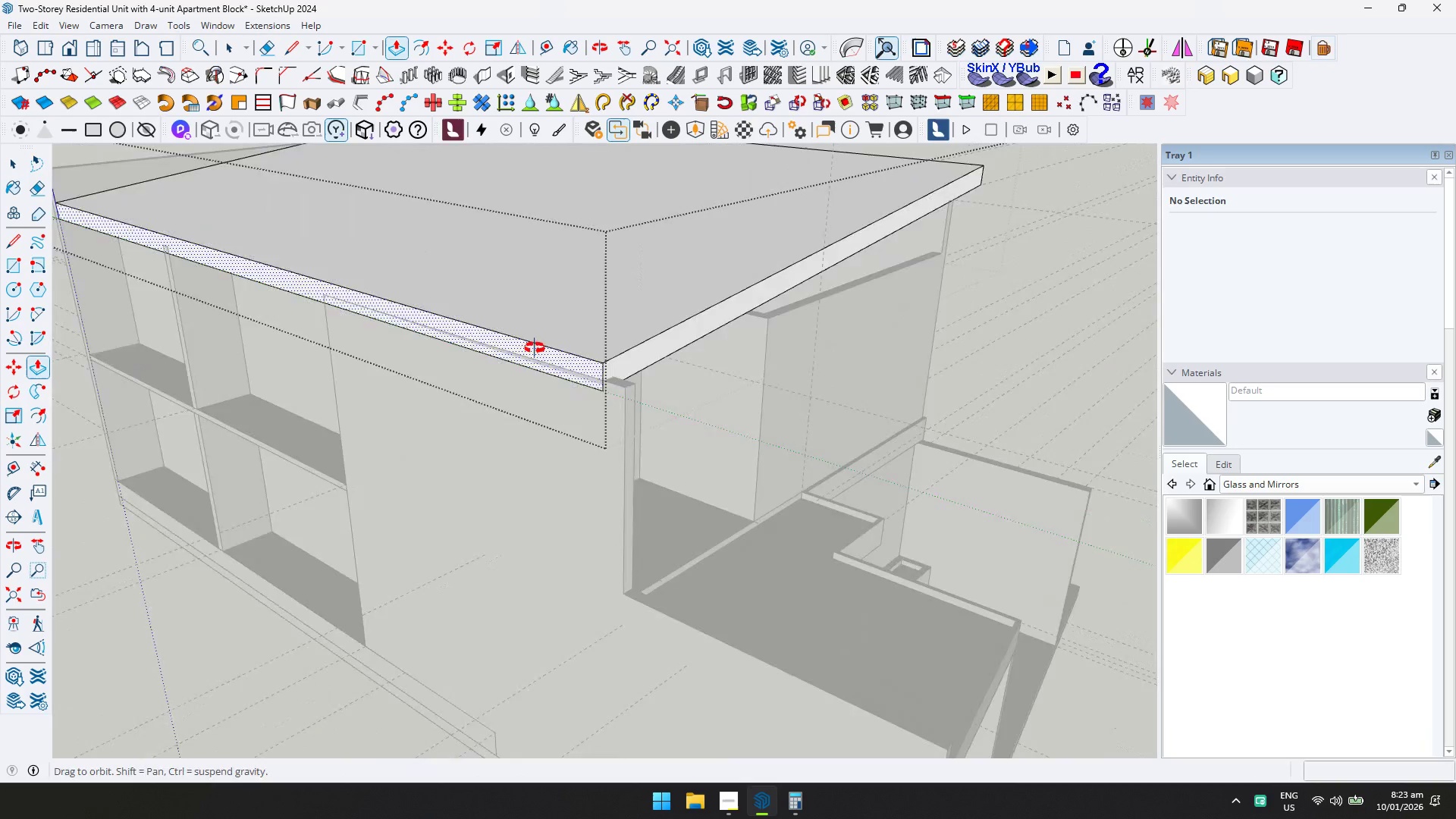 
scroll: coordinate [381, 356], scroll_direction: up, amount: 11.0
 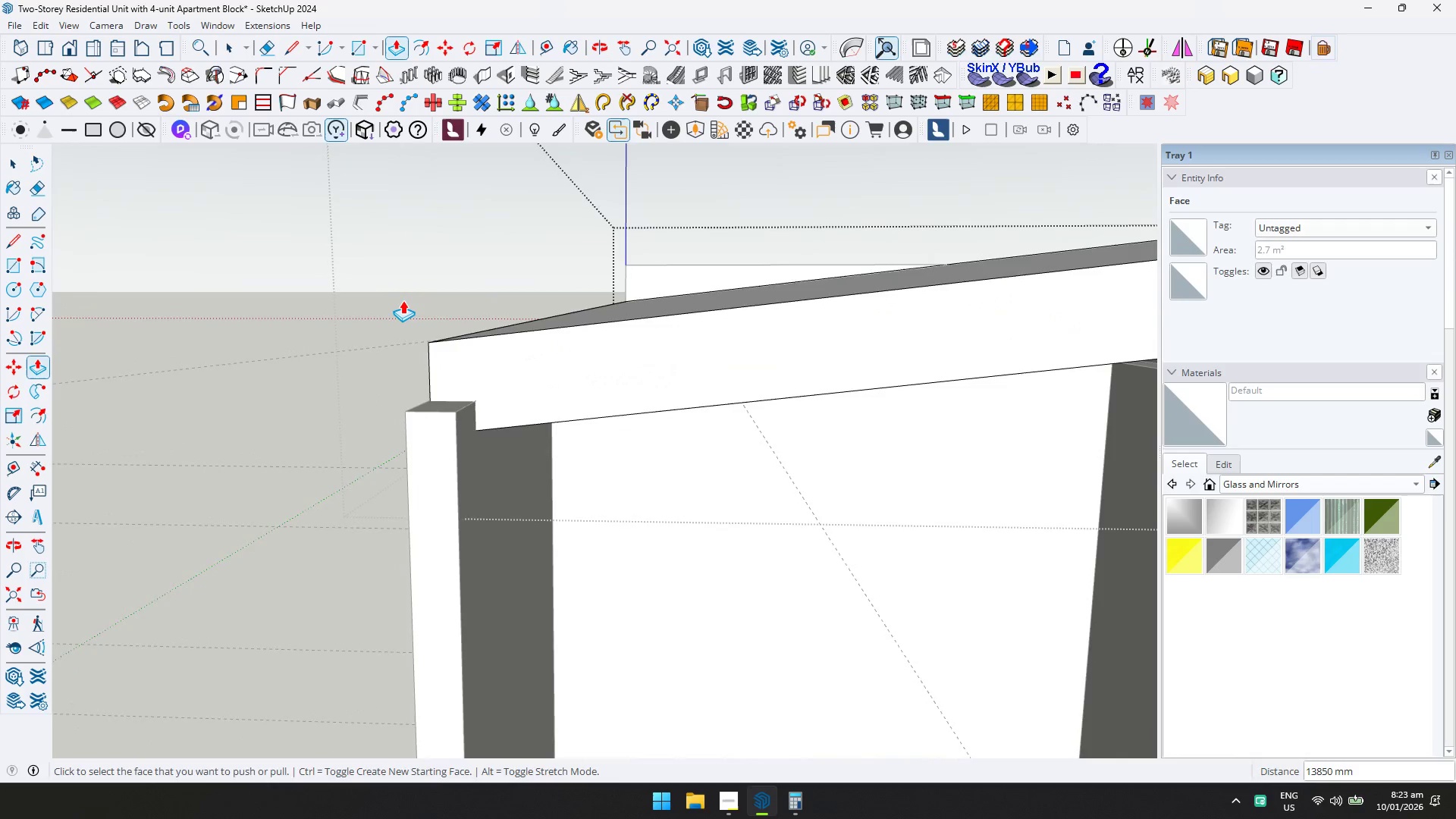 
key(L)
 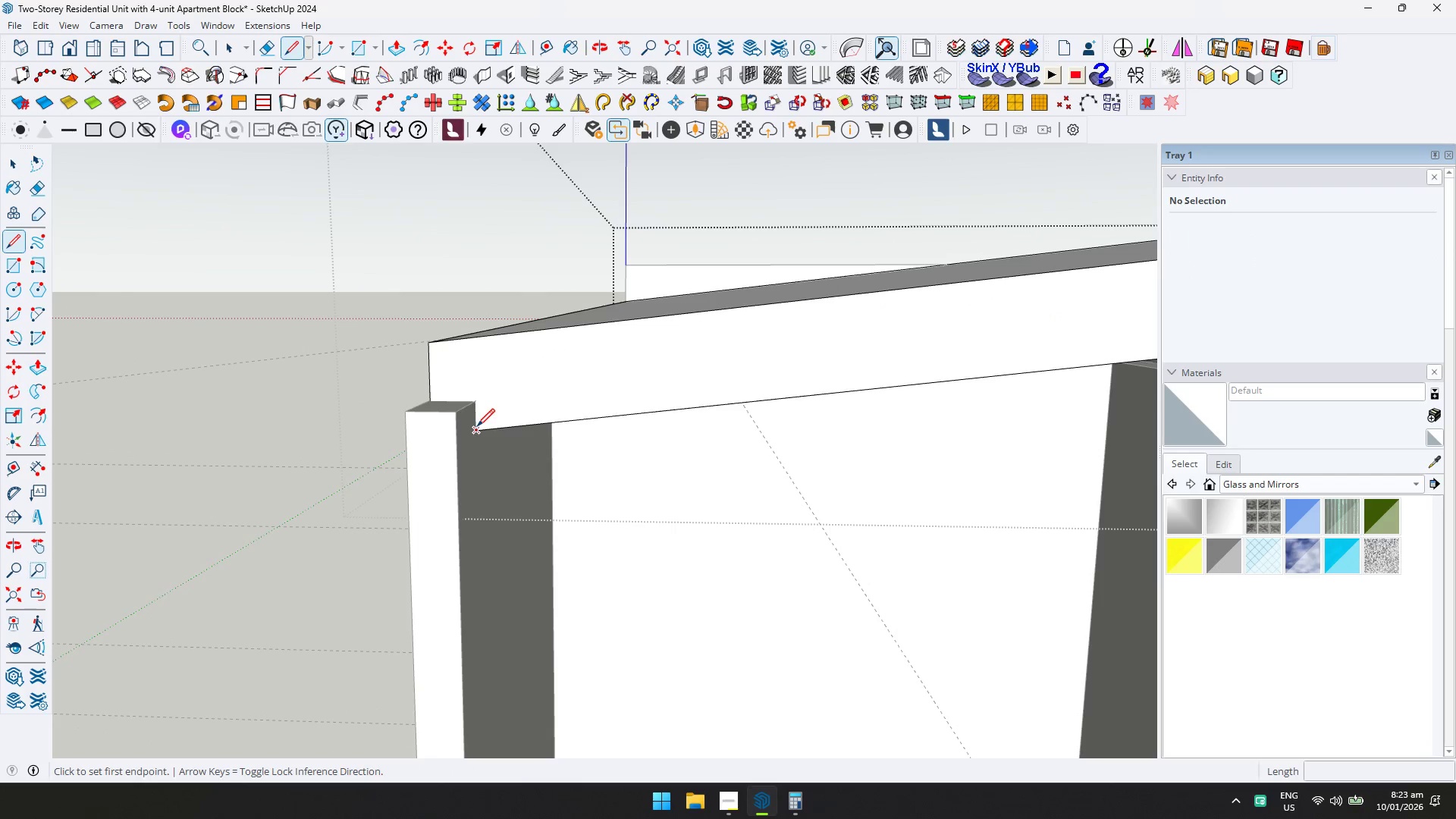 
left_click([477, 426])
 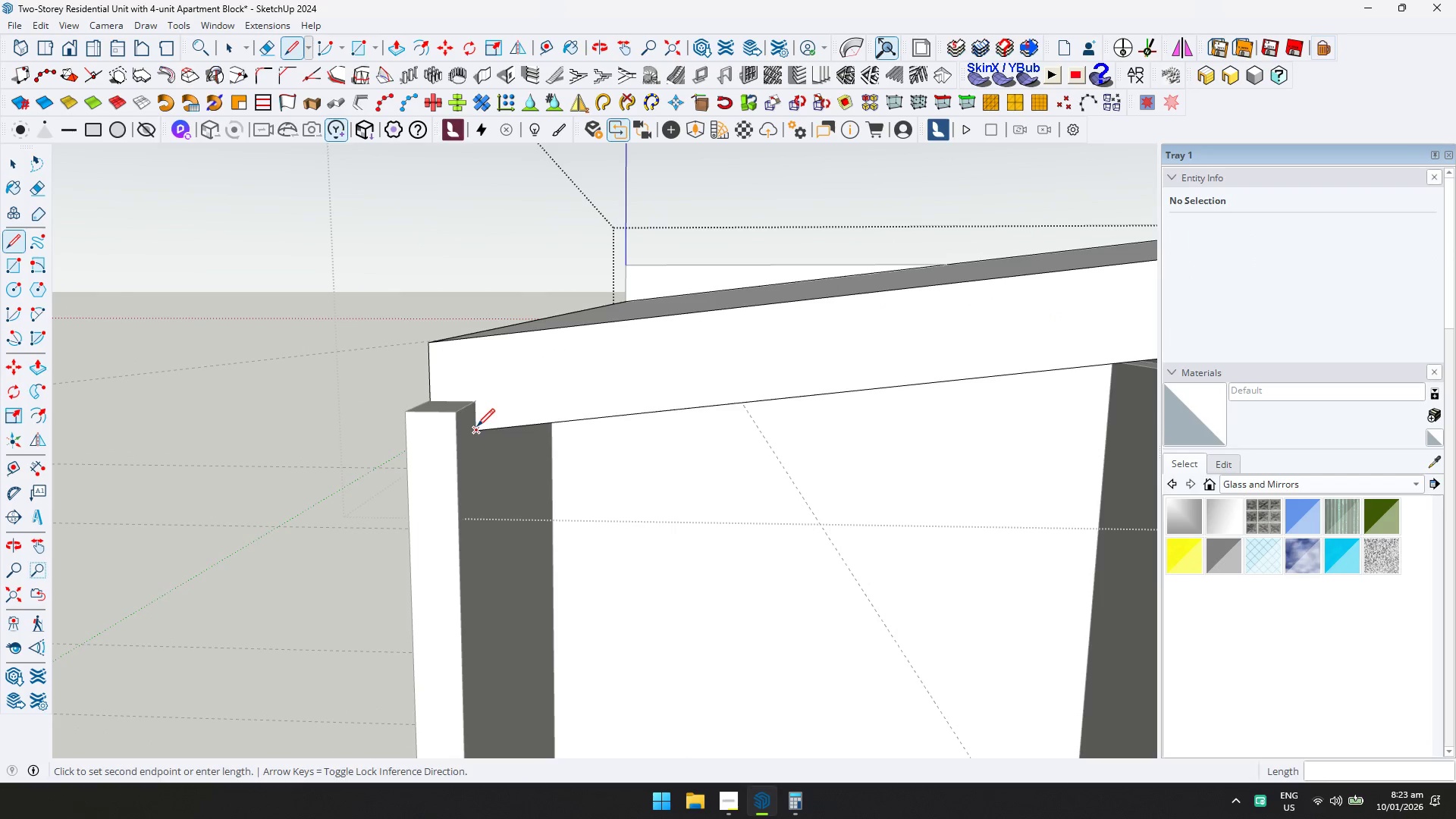 
key(ArrowUp)
 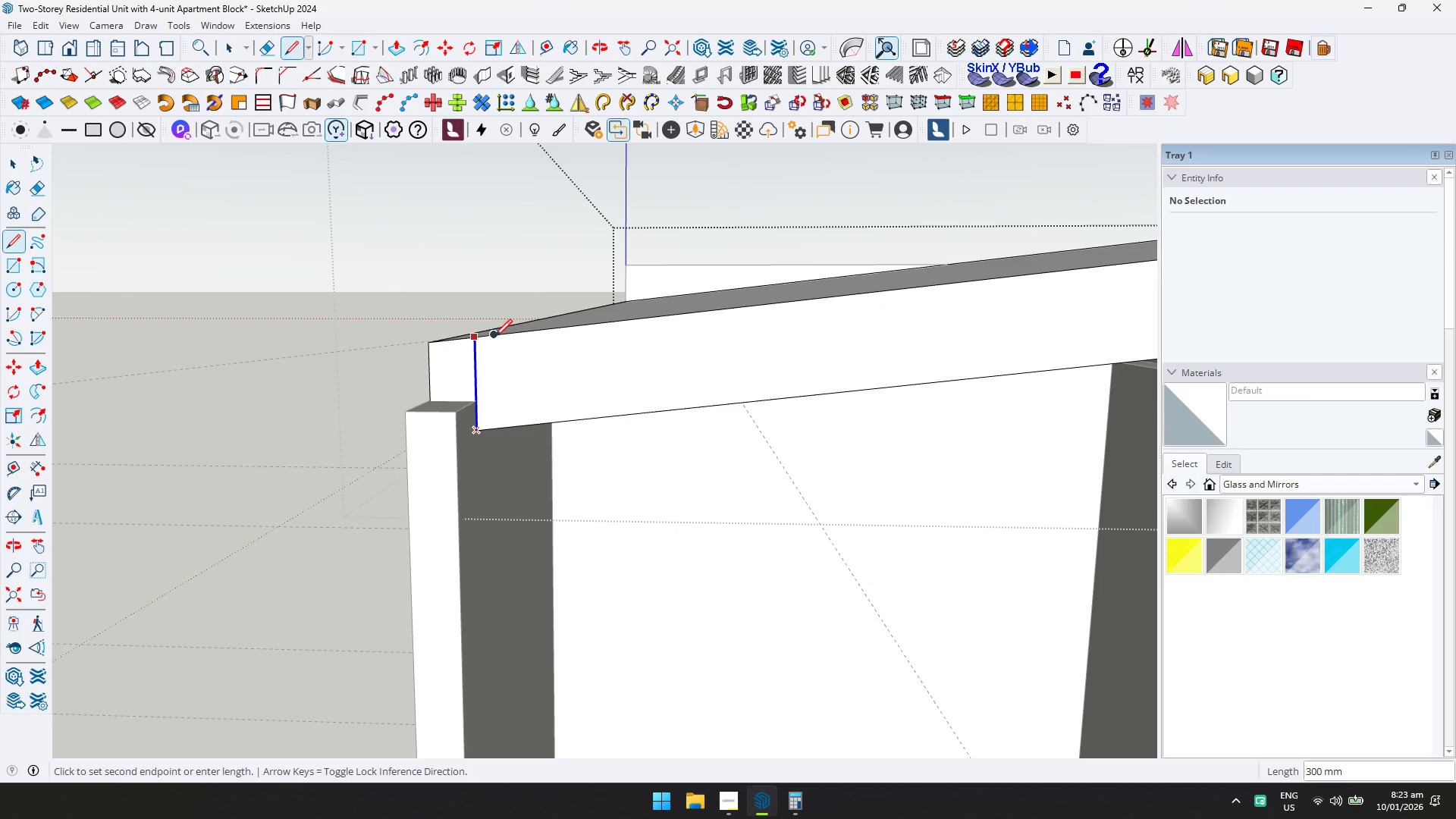 
left_click([488, 340])
 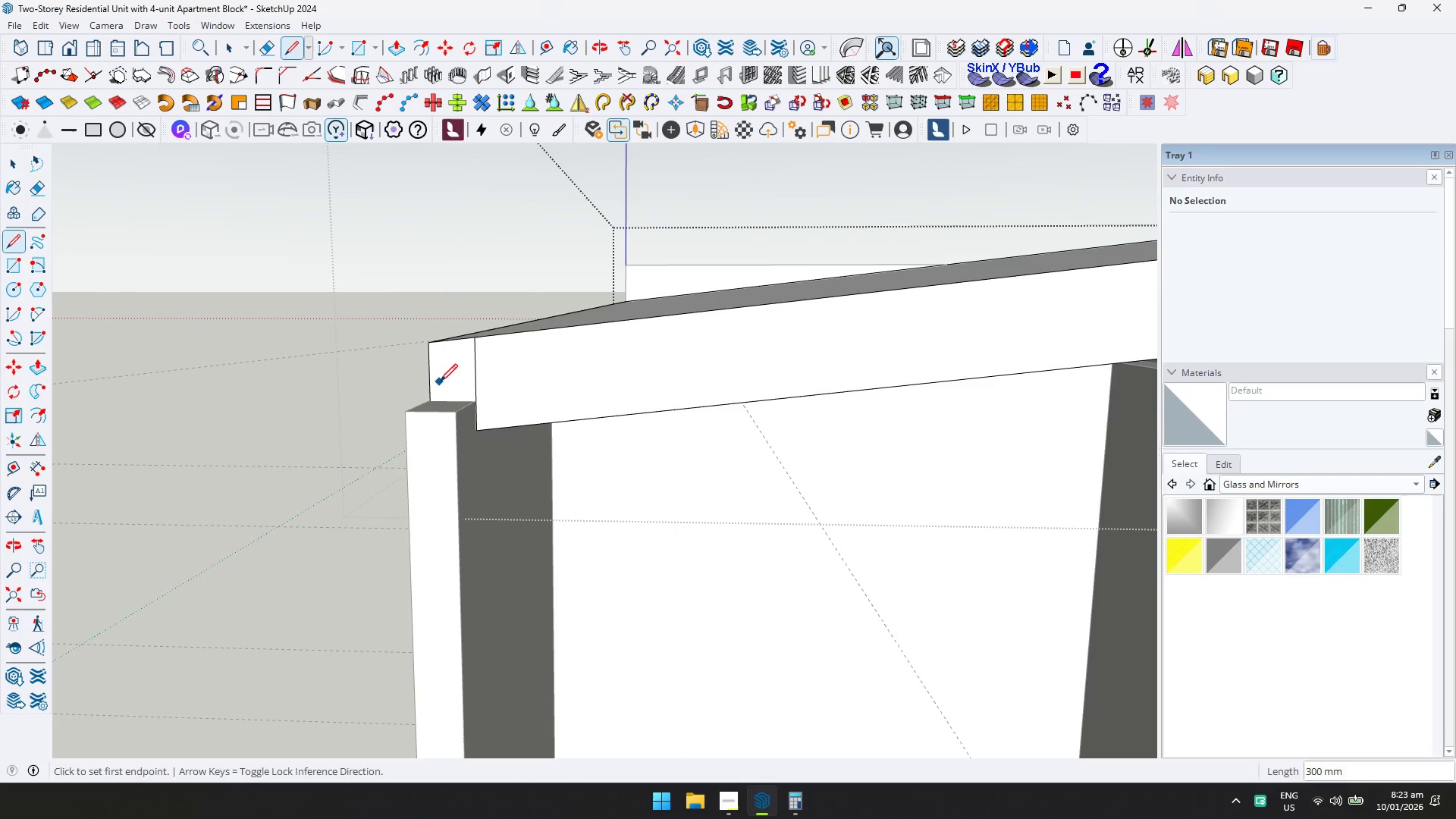 
key(P)
 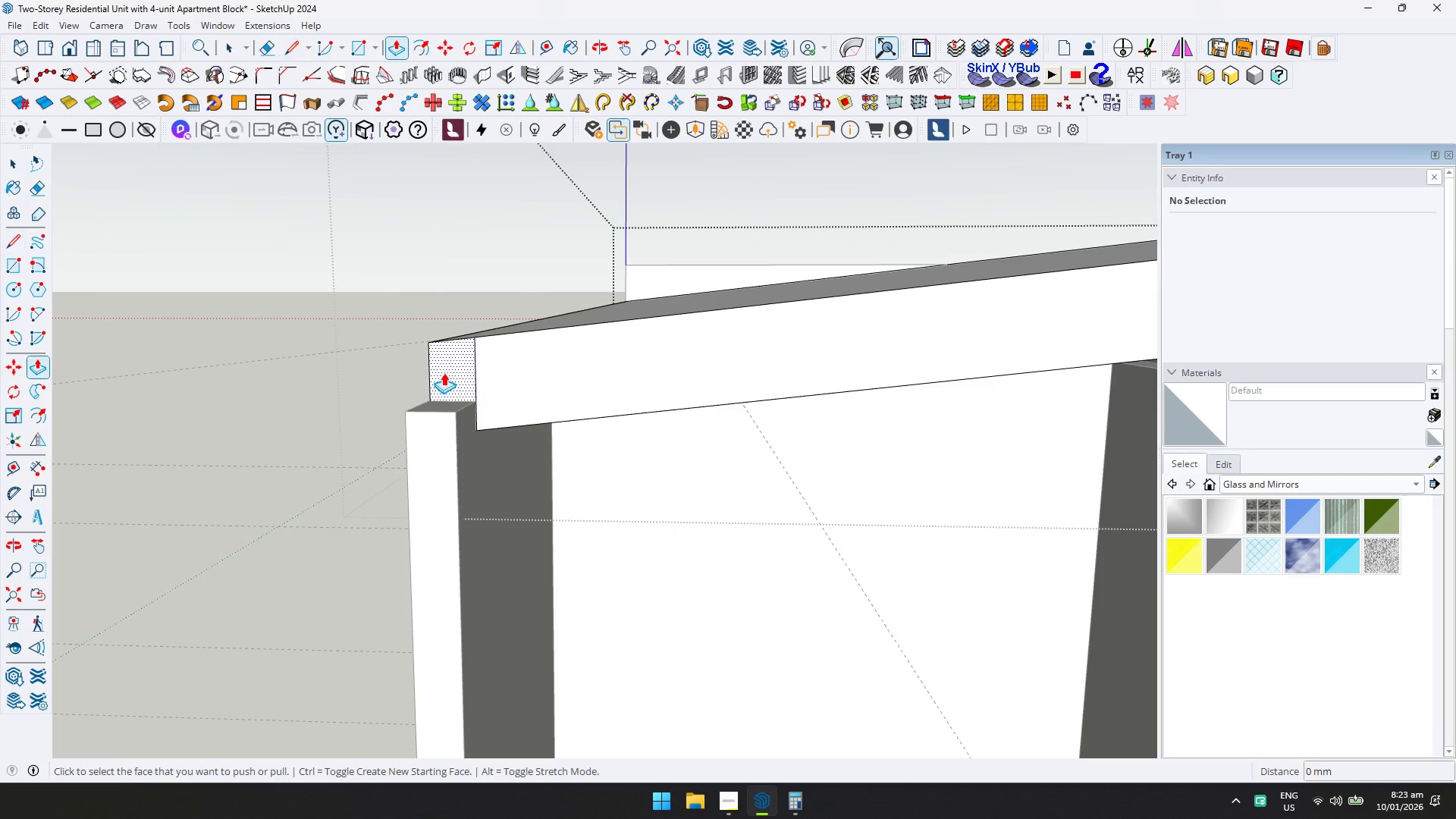 
left_click([446, 373])
 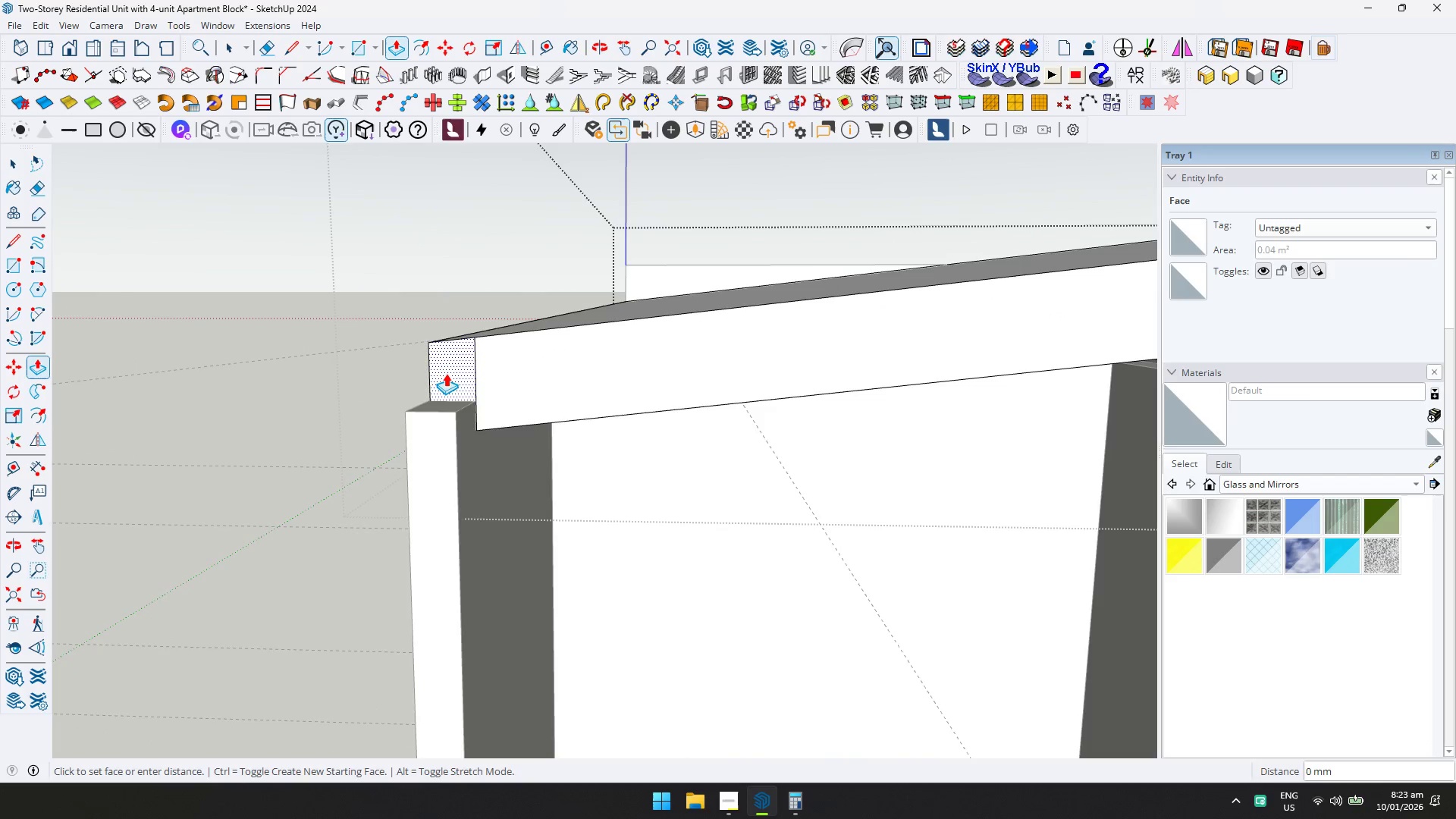 
key(D)
 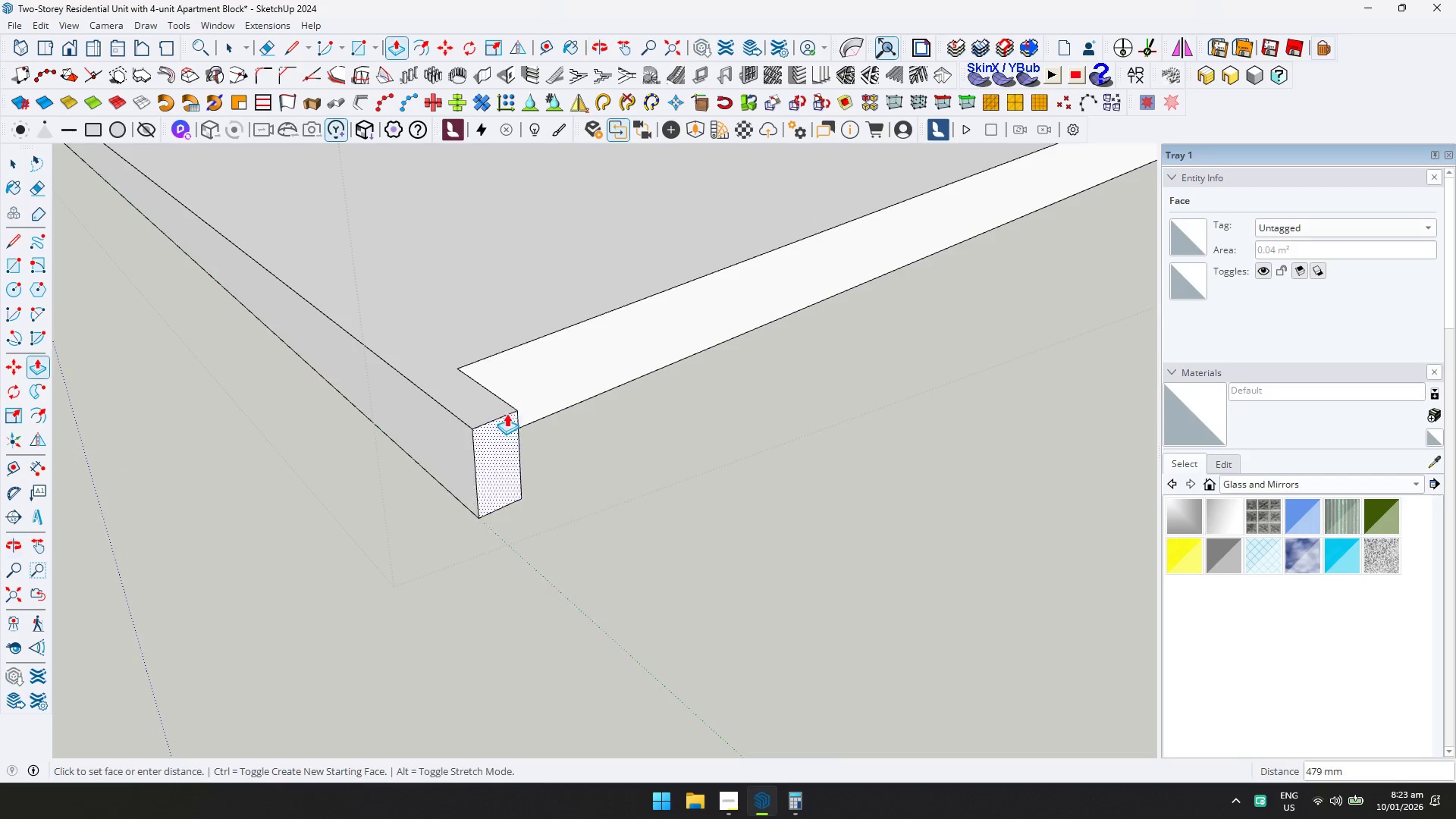 
hold_key(key=ShiftLeft, duration=0.31)
scroll: coordinate [320, 292], scroll_direction: down, amount: 3.0
 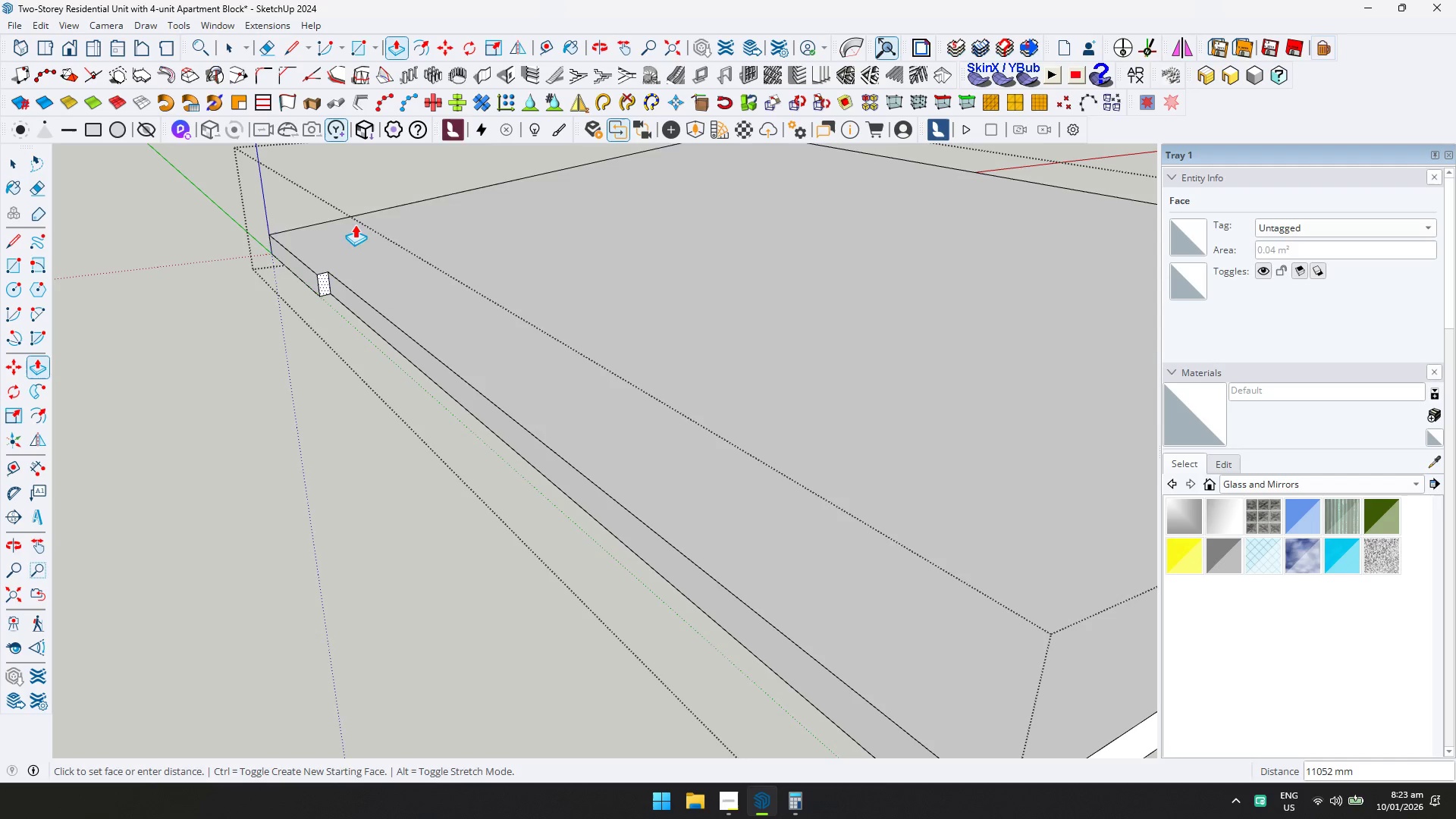 
left_click([347, 213])
 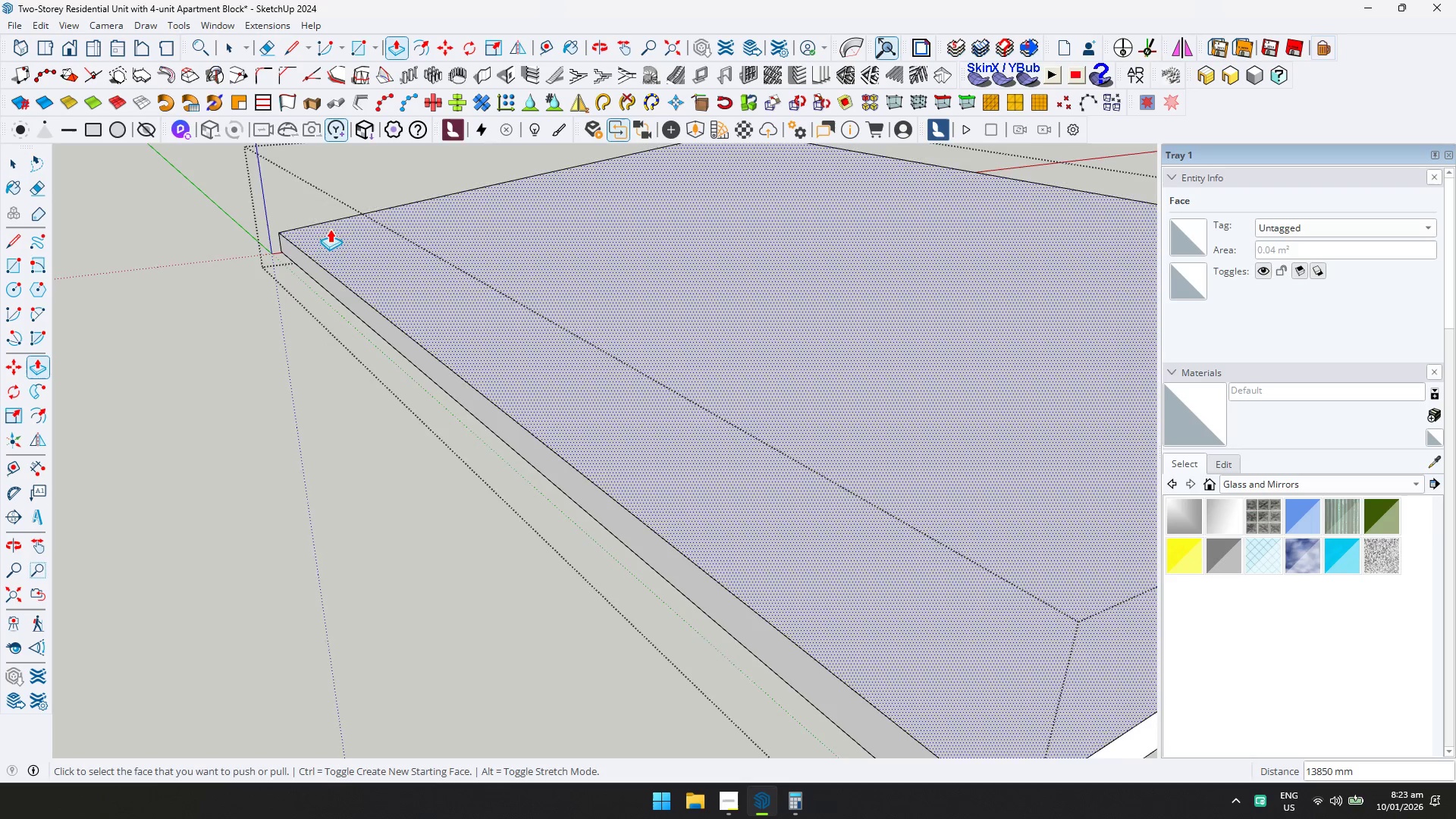 
scroll: coordinate [370, 309], scroll_direction: down, amount: 6.0
 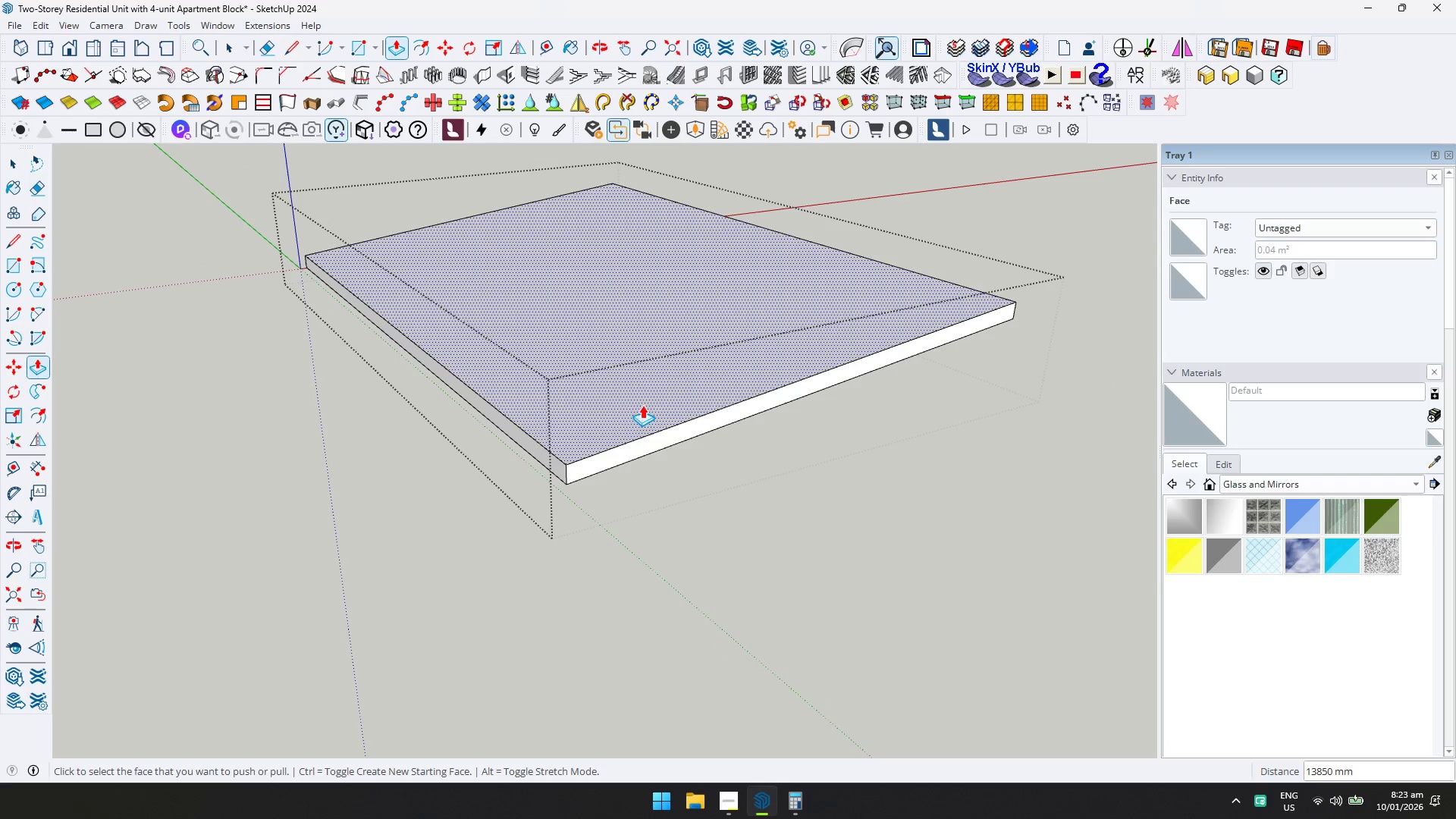 
type(dt)
 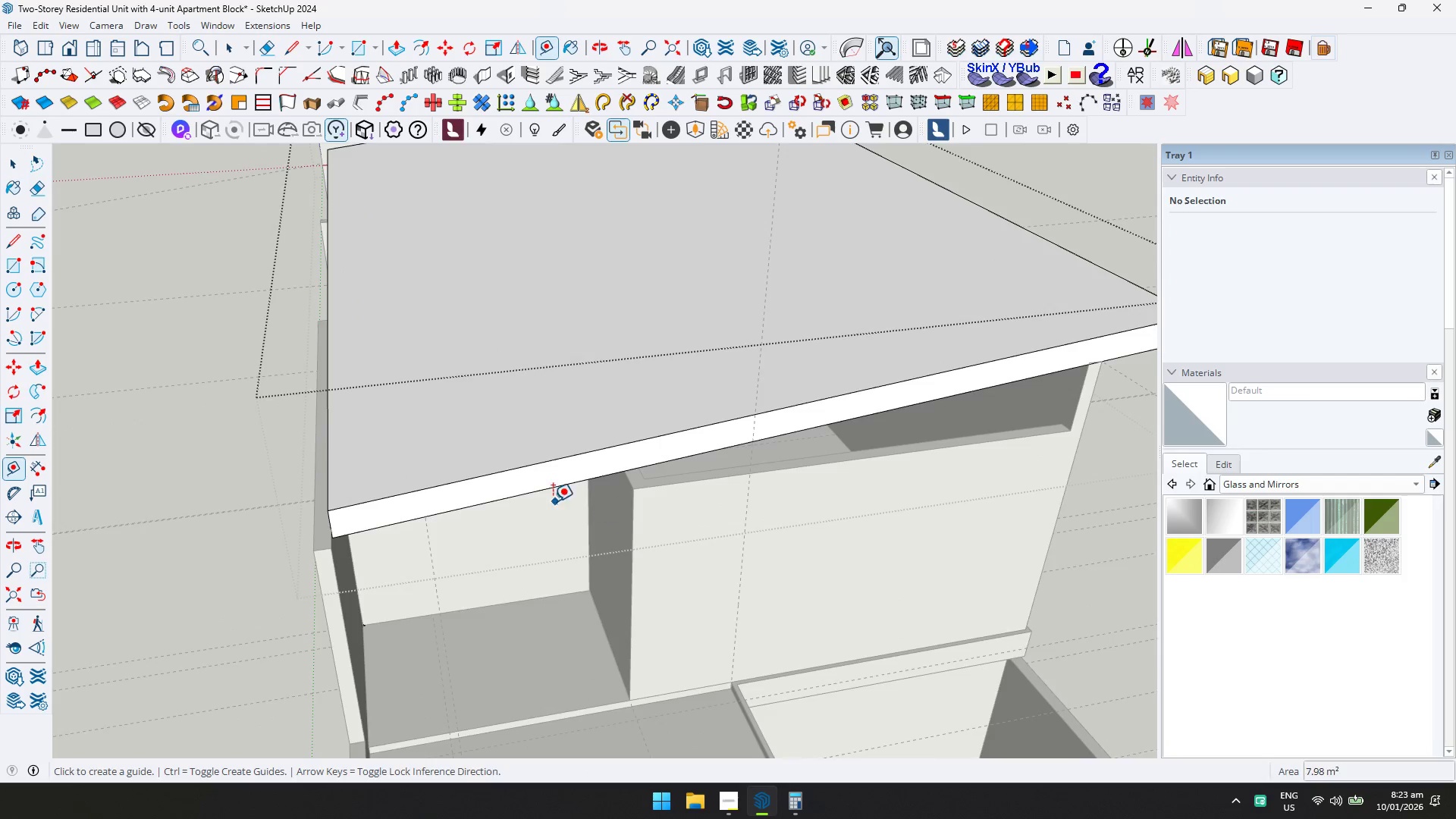 
scroll: coordinate [652, 485], scroll_direction: up, amount: 4.0
 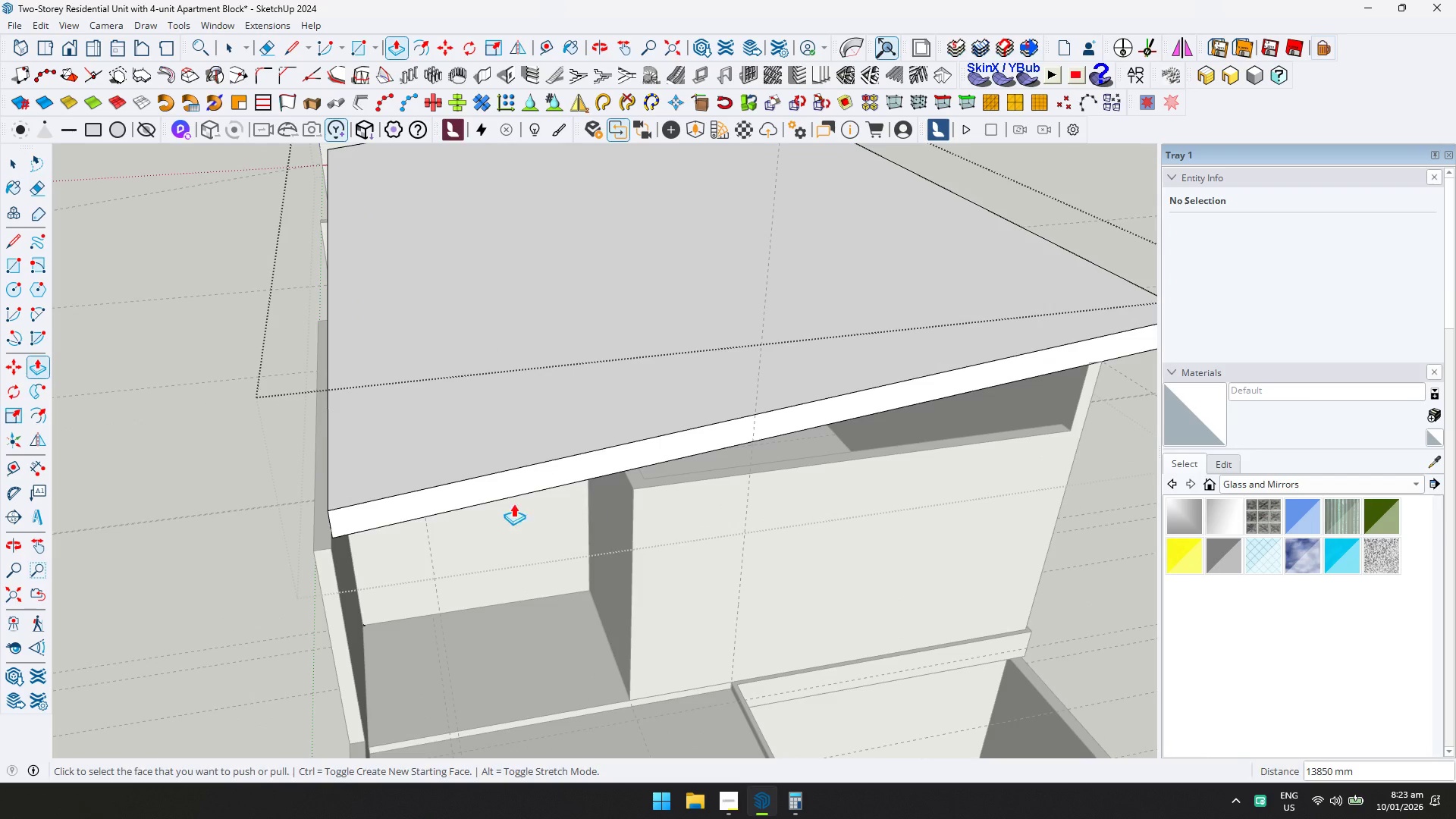 
key(T)
 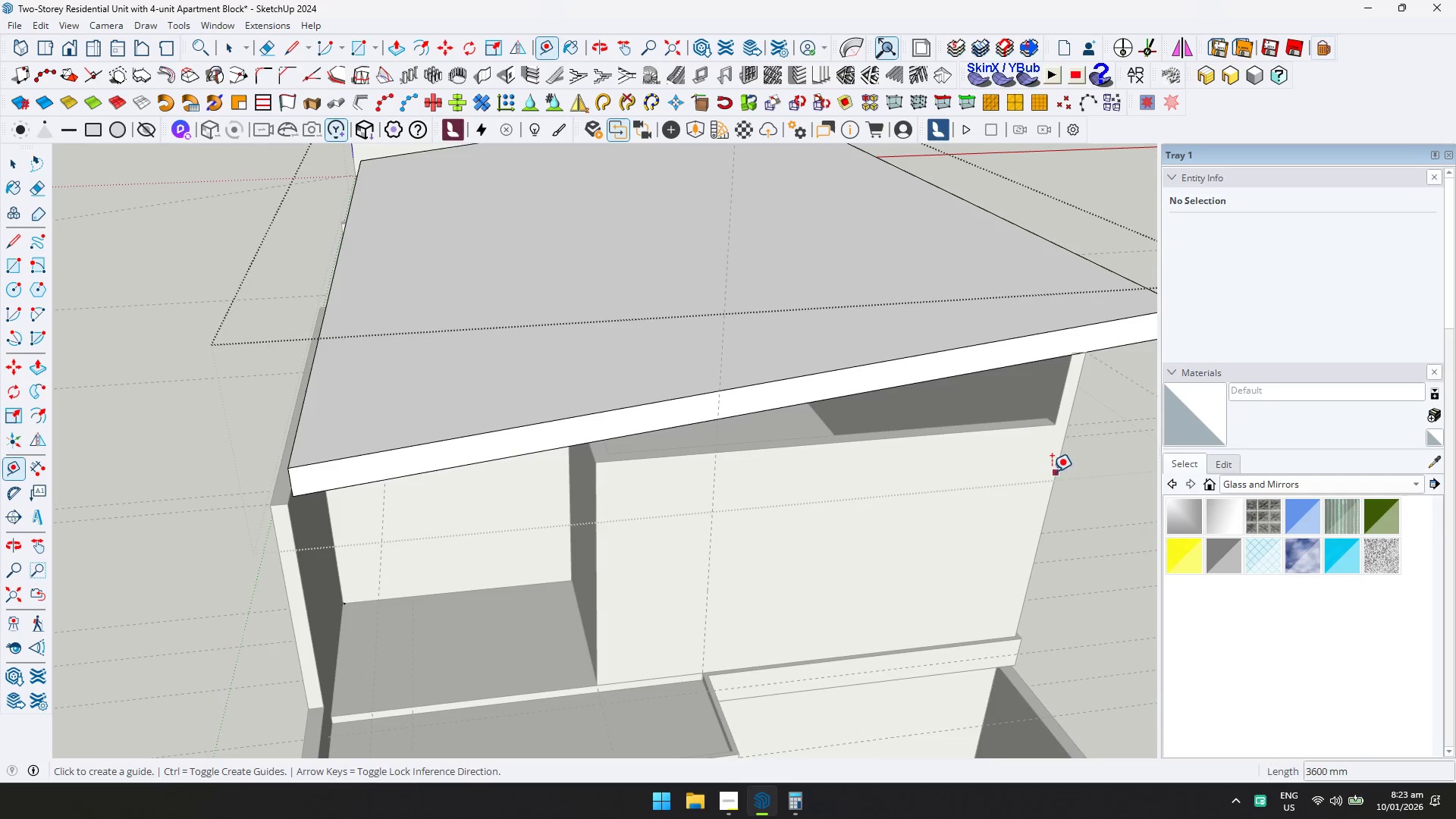 
left_click([1053, 471])
 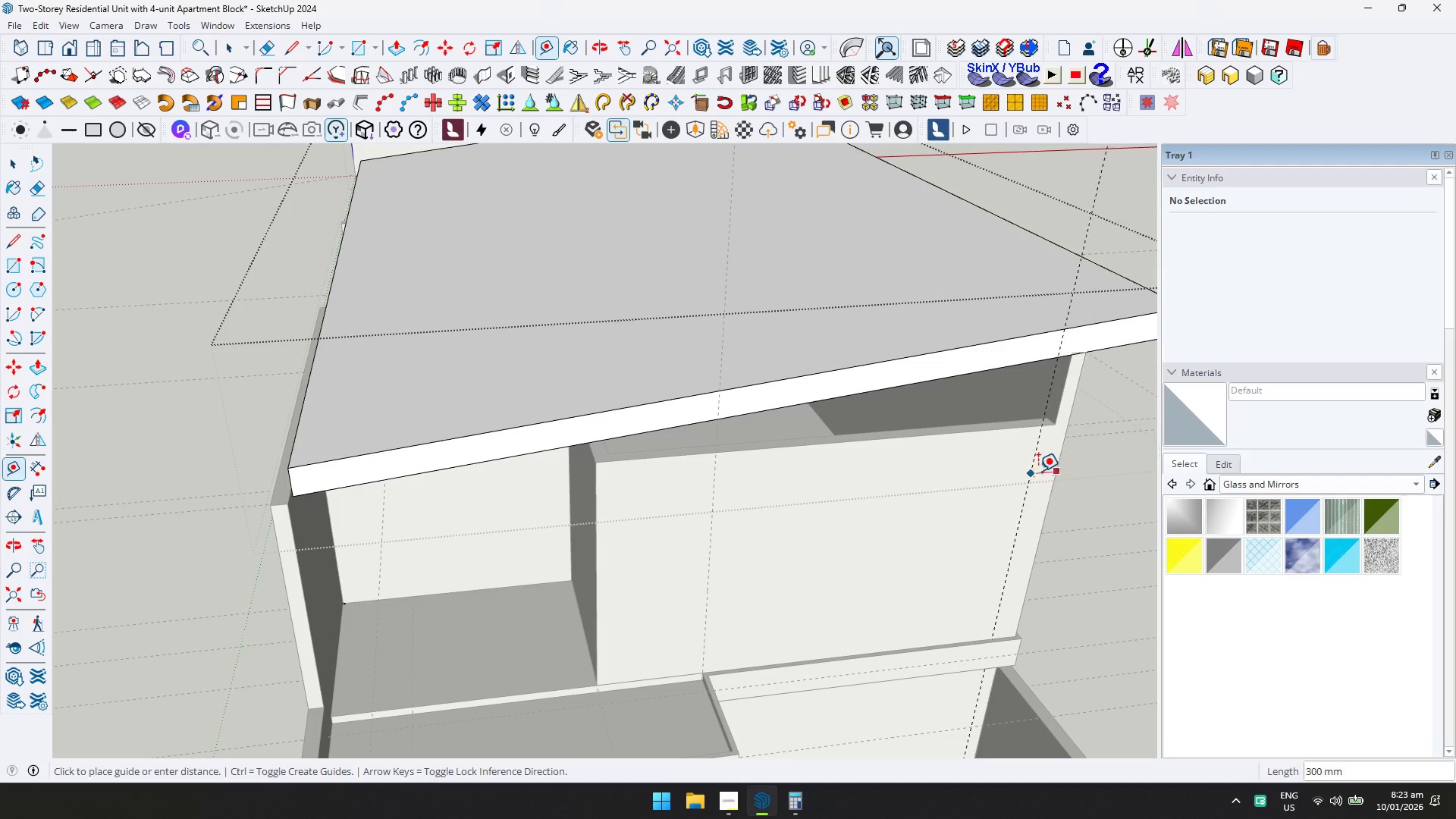 
key(ArrowLeft)
 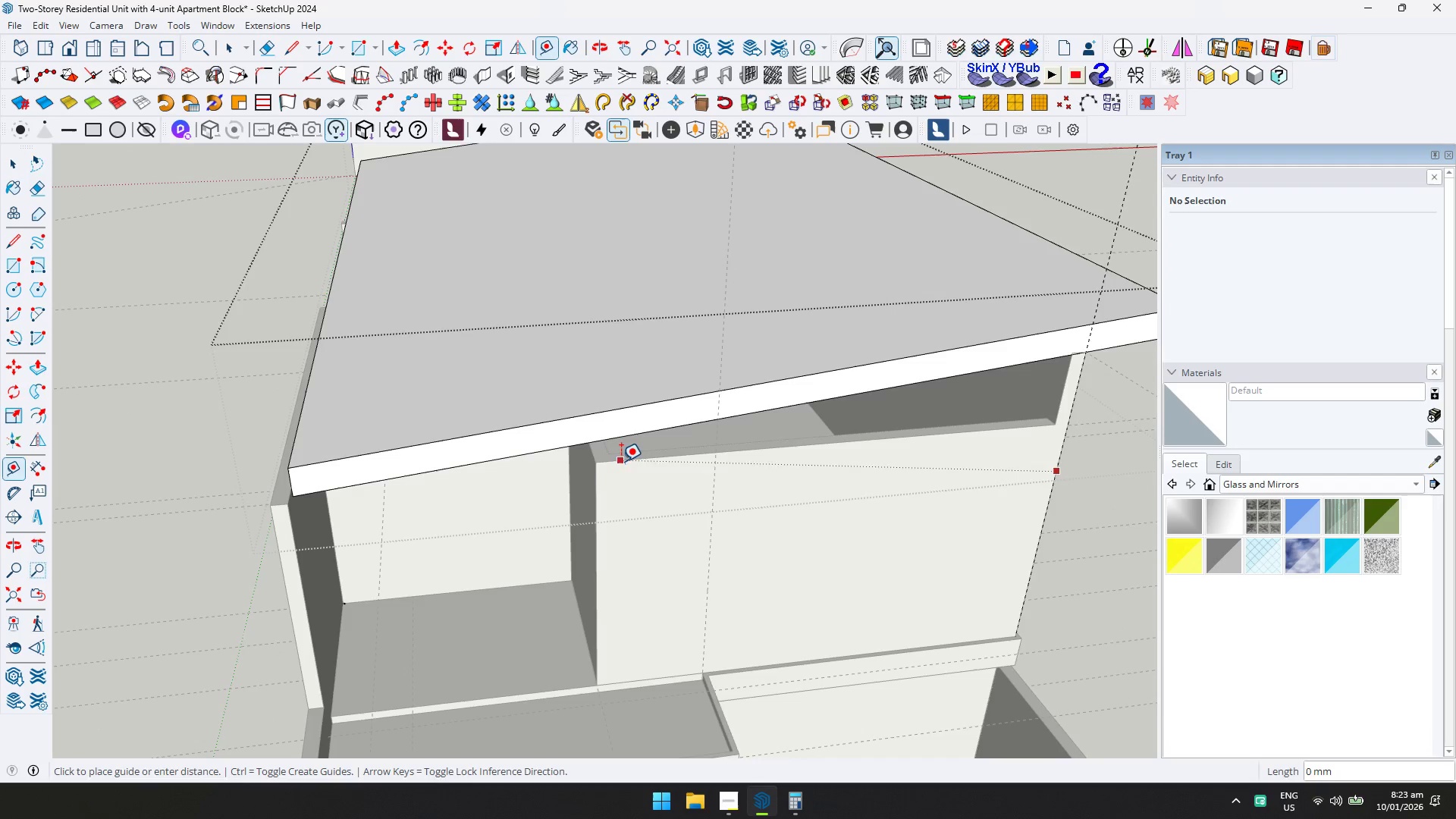 
key(ArrowRight)
 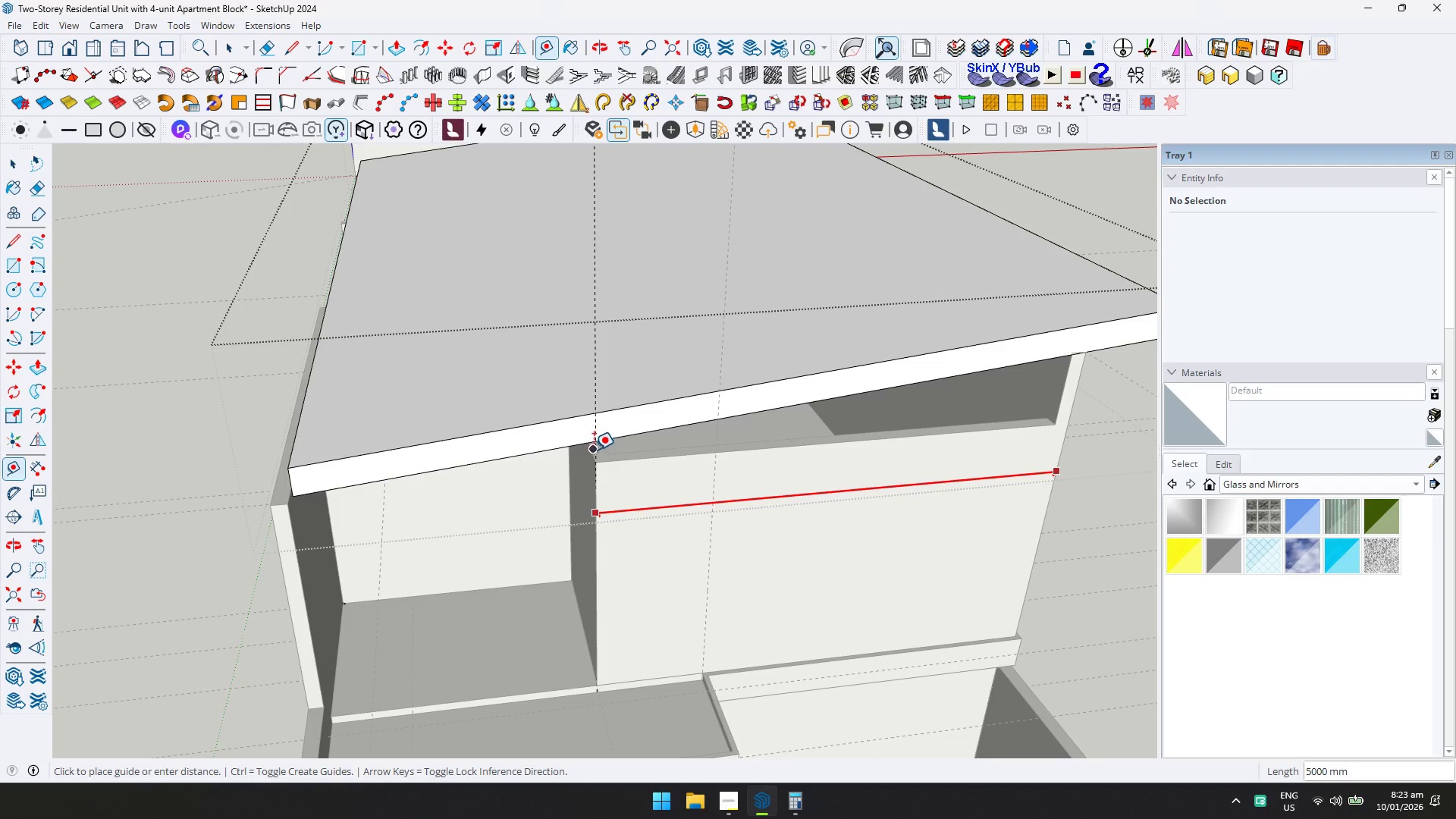 
left_click([593, 453])
 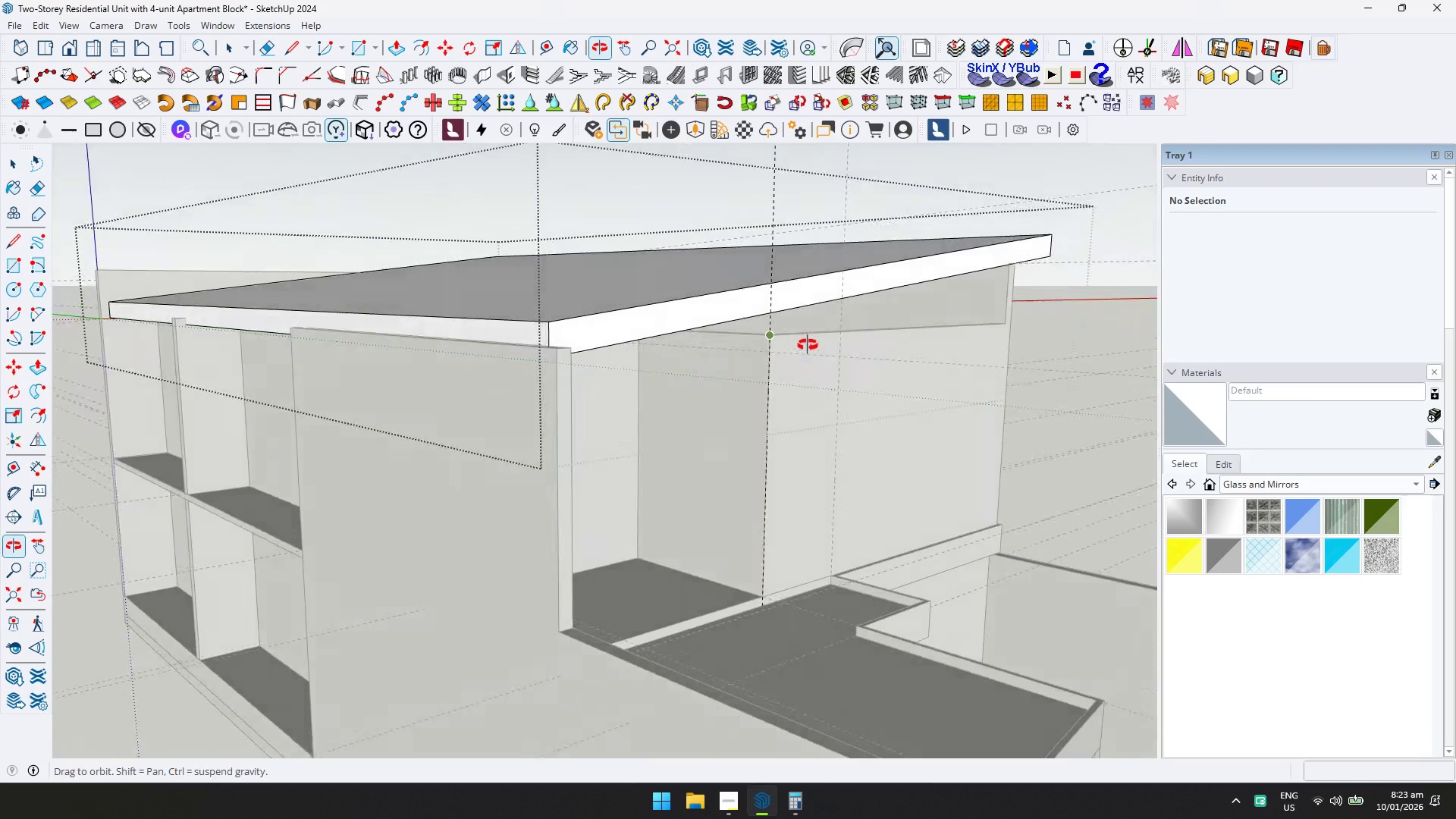 
key(L)
 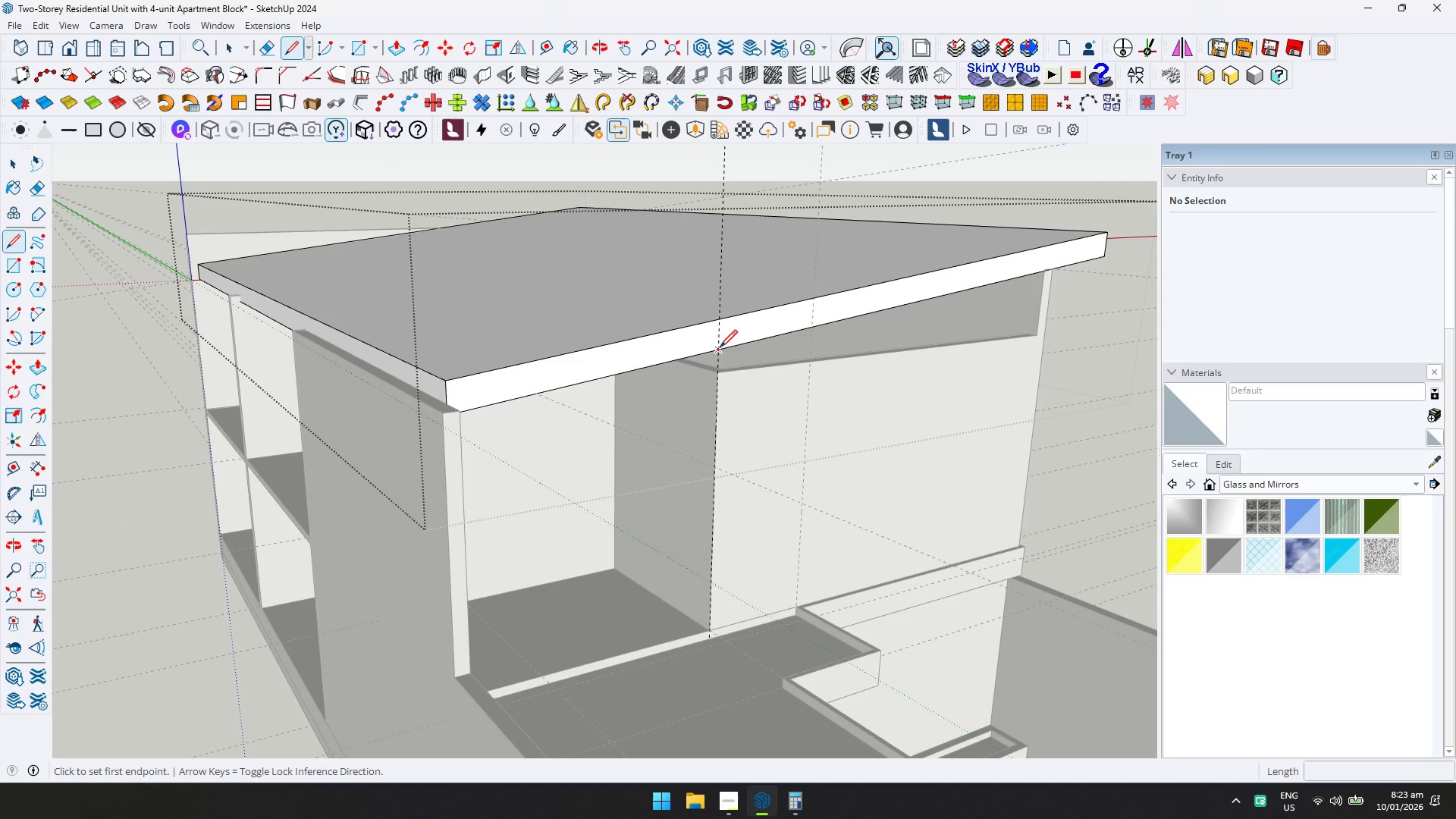 
left_click([718, 350])
 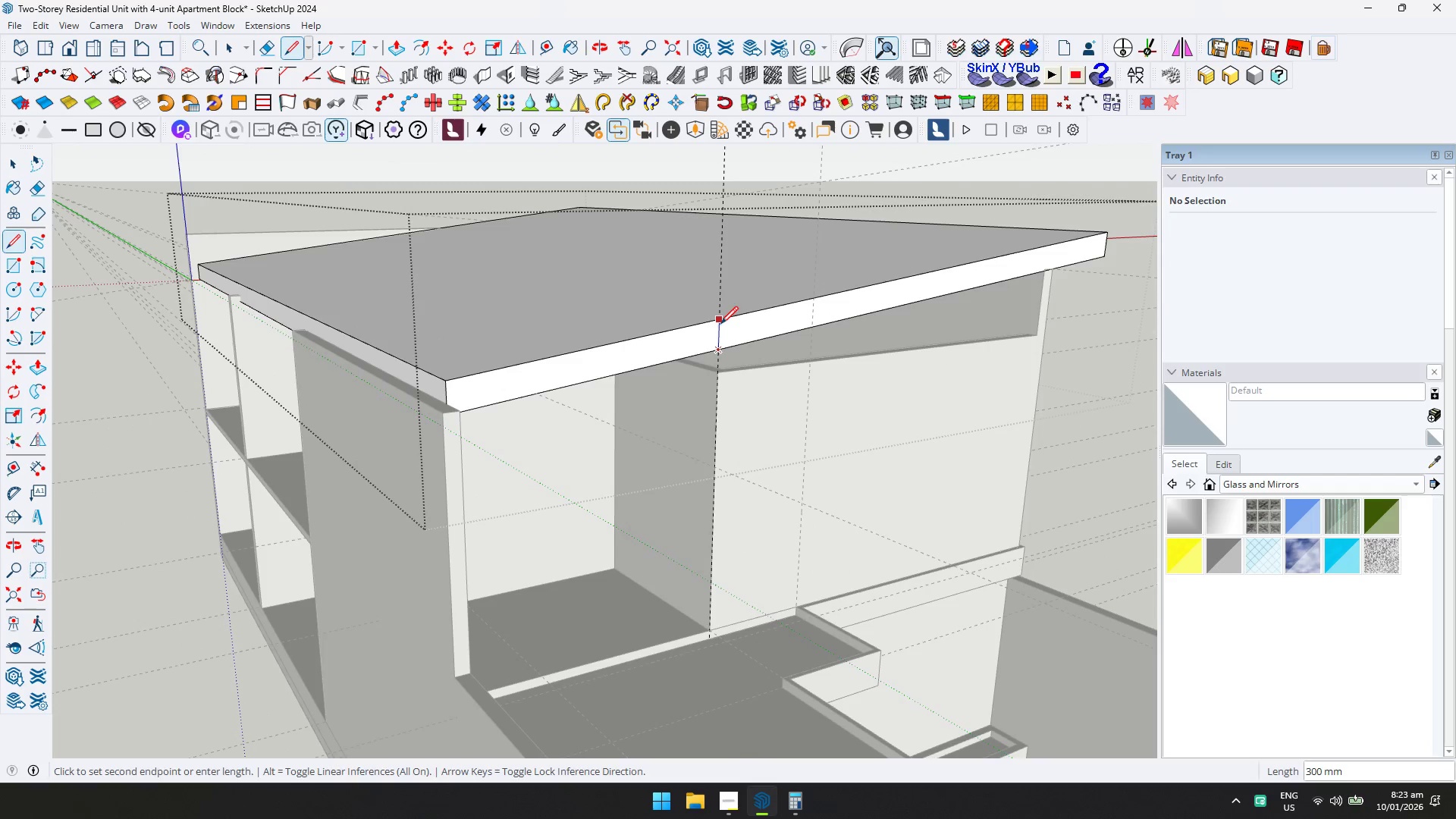 
left_click([720, 323])
 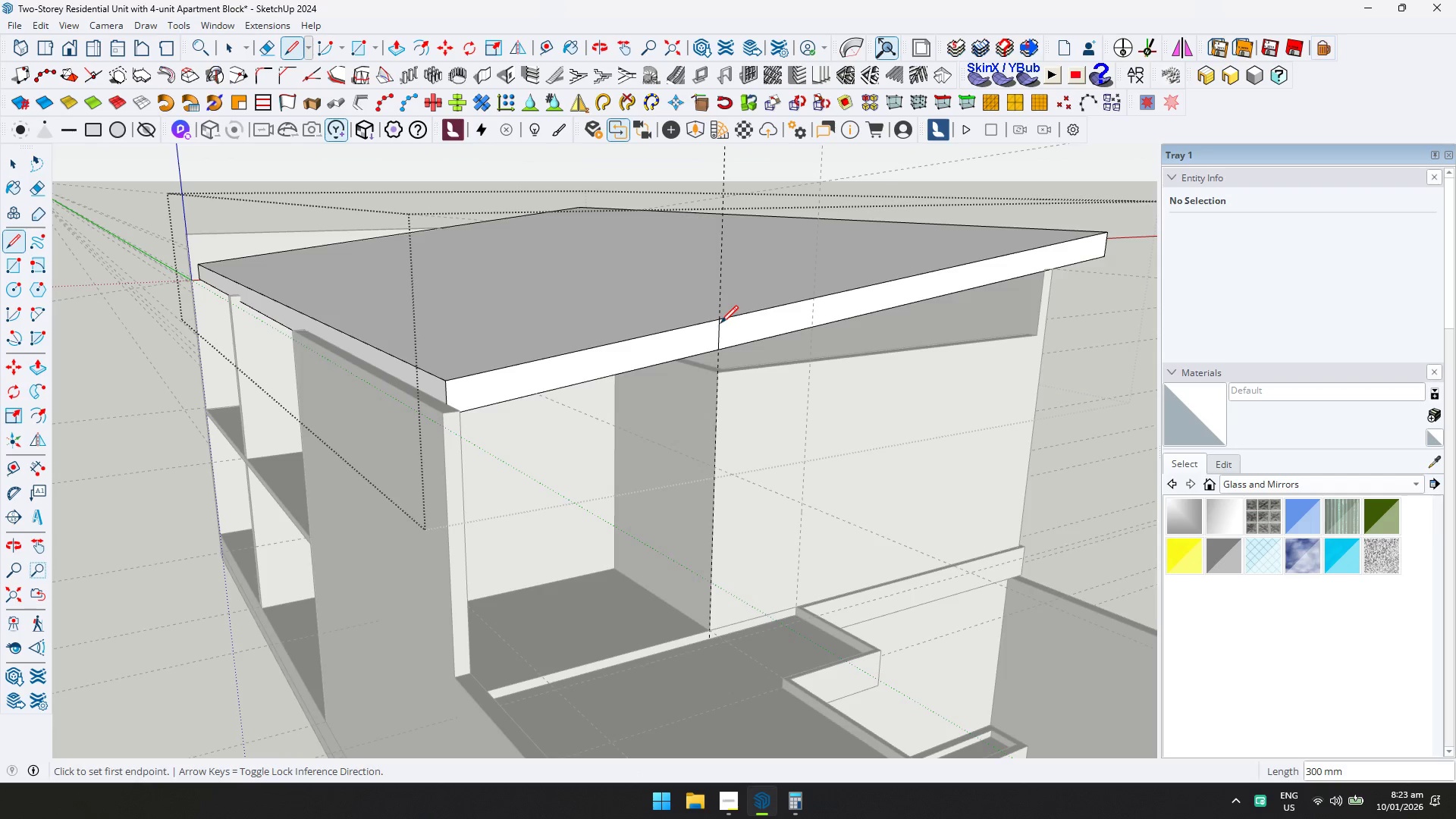 
key(P)
 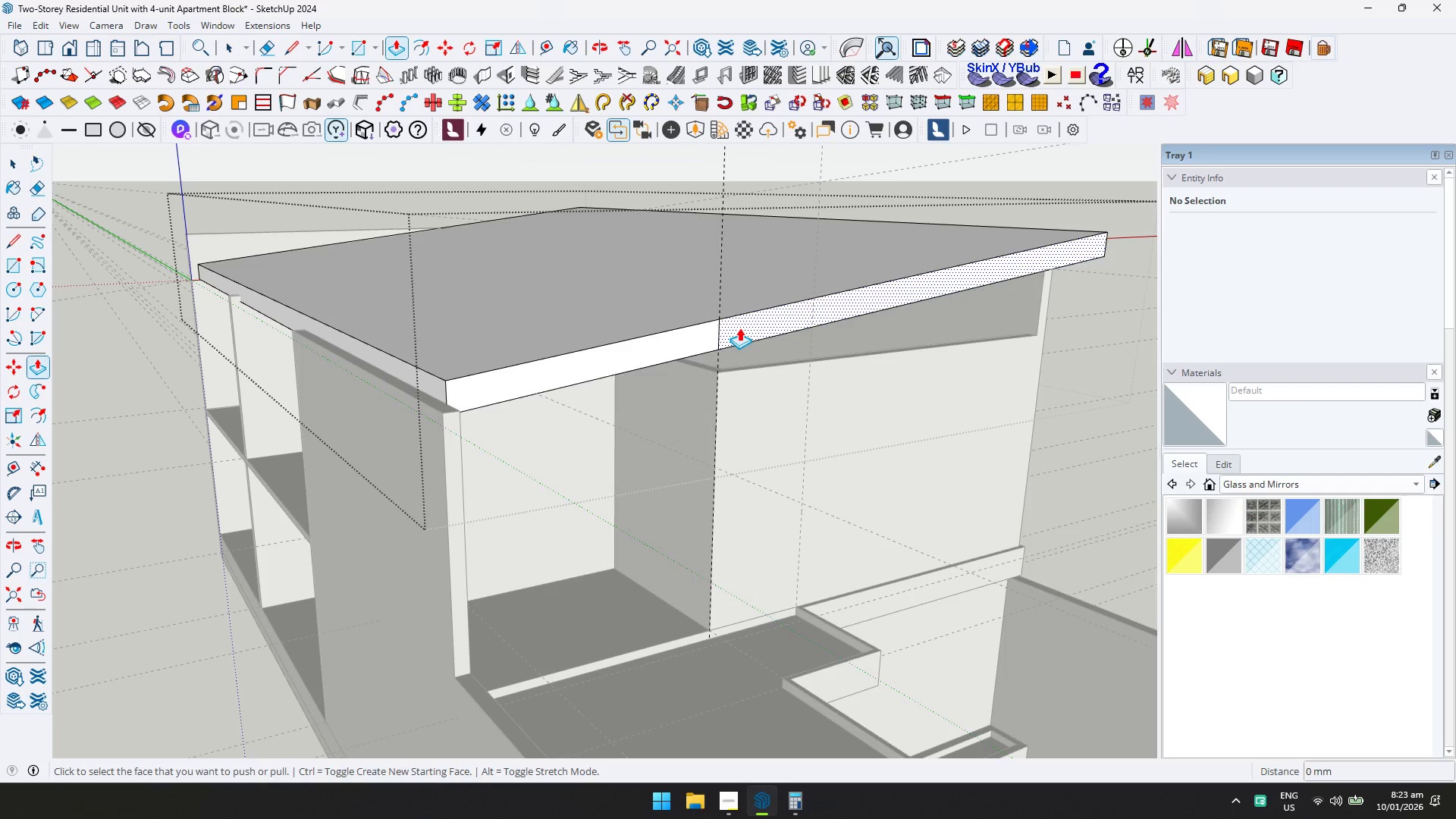 
left_click([739, 328])
 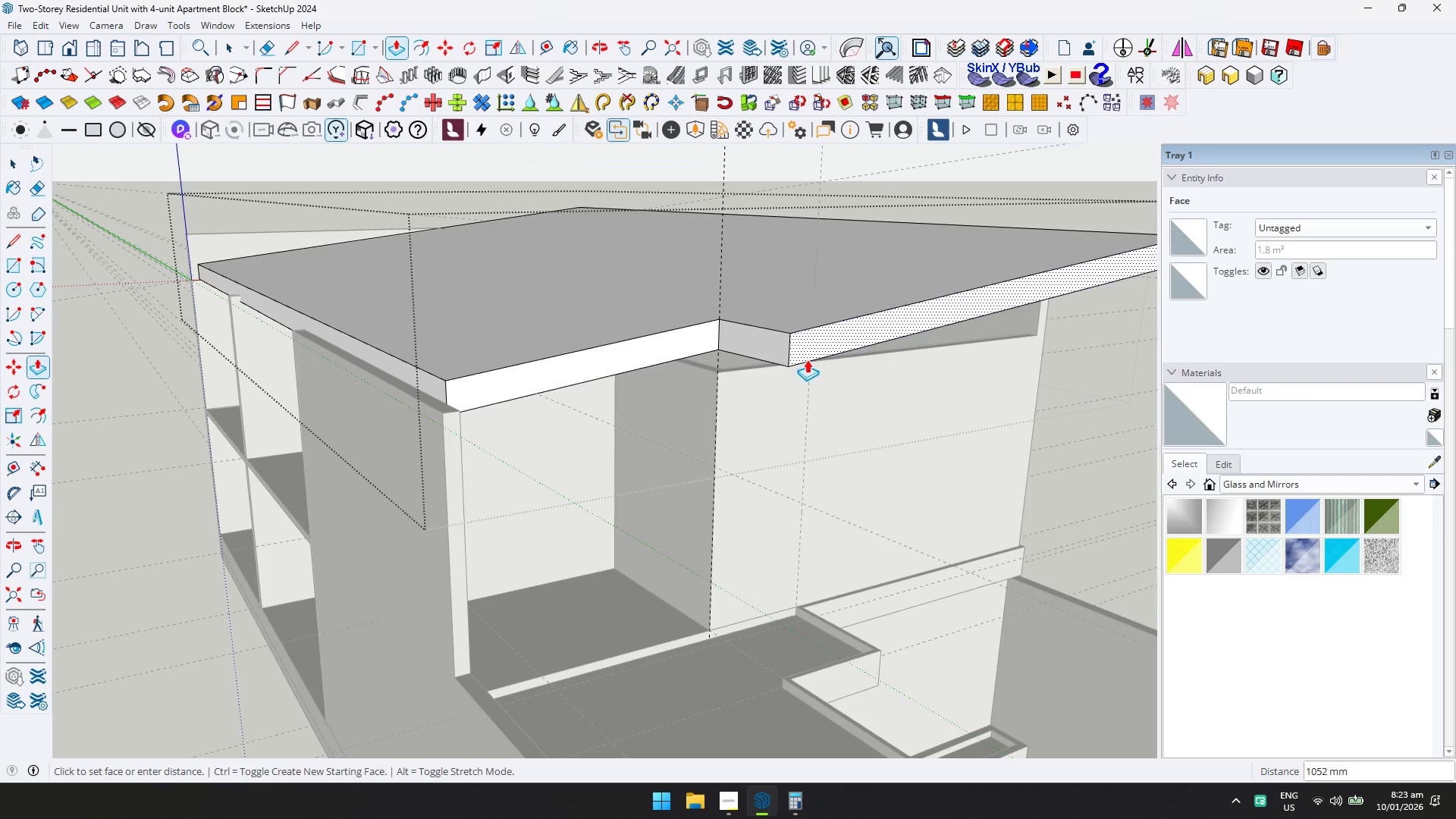 
type(1000)
 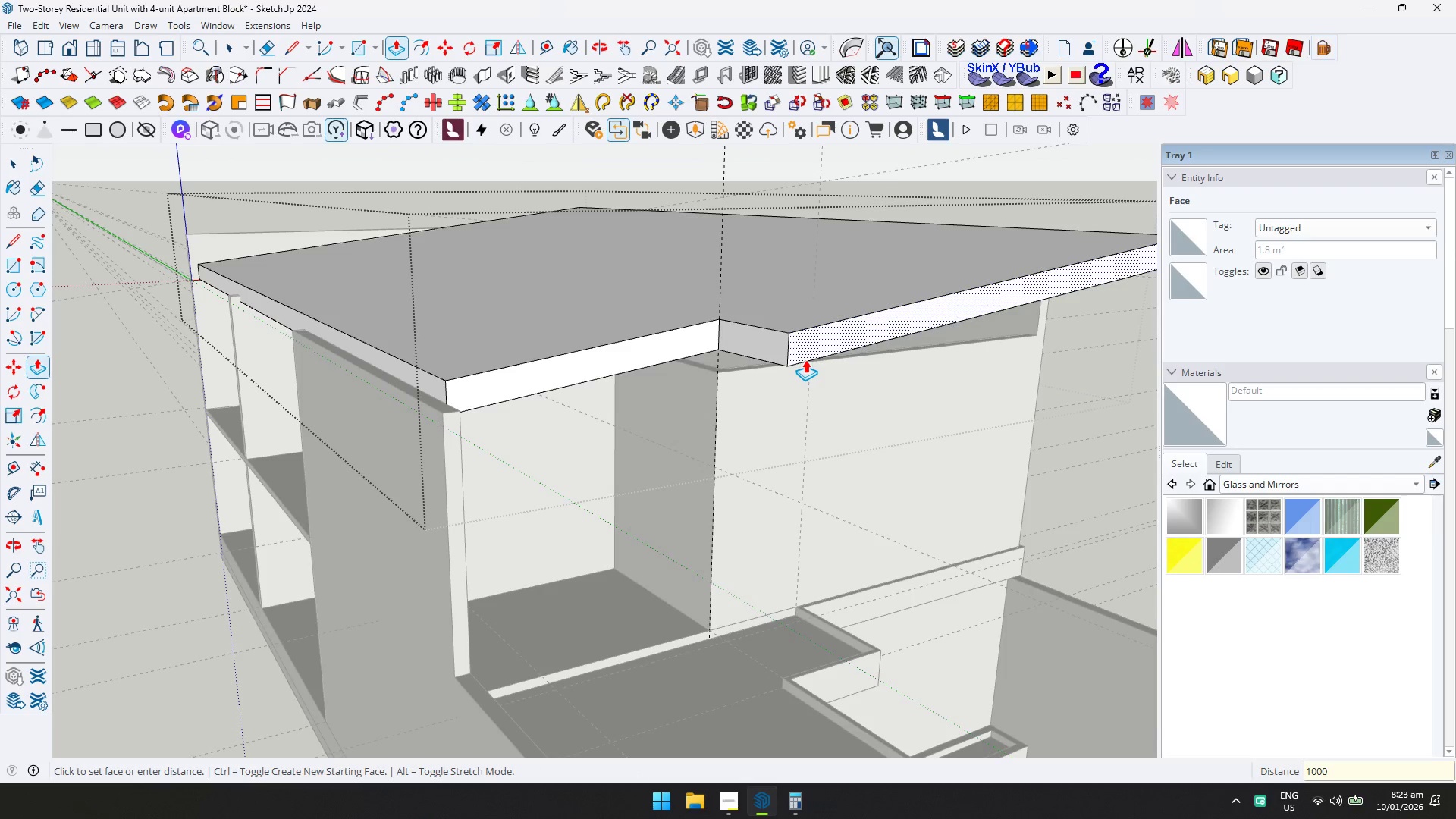 
key(Enter)
 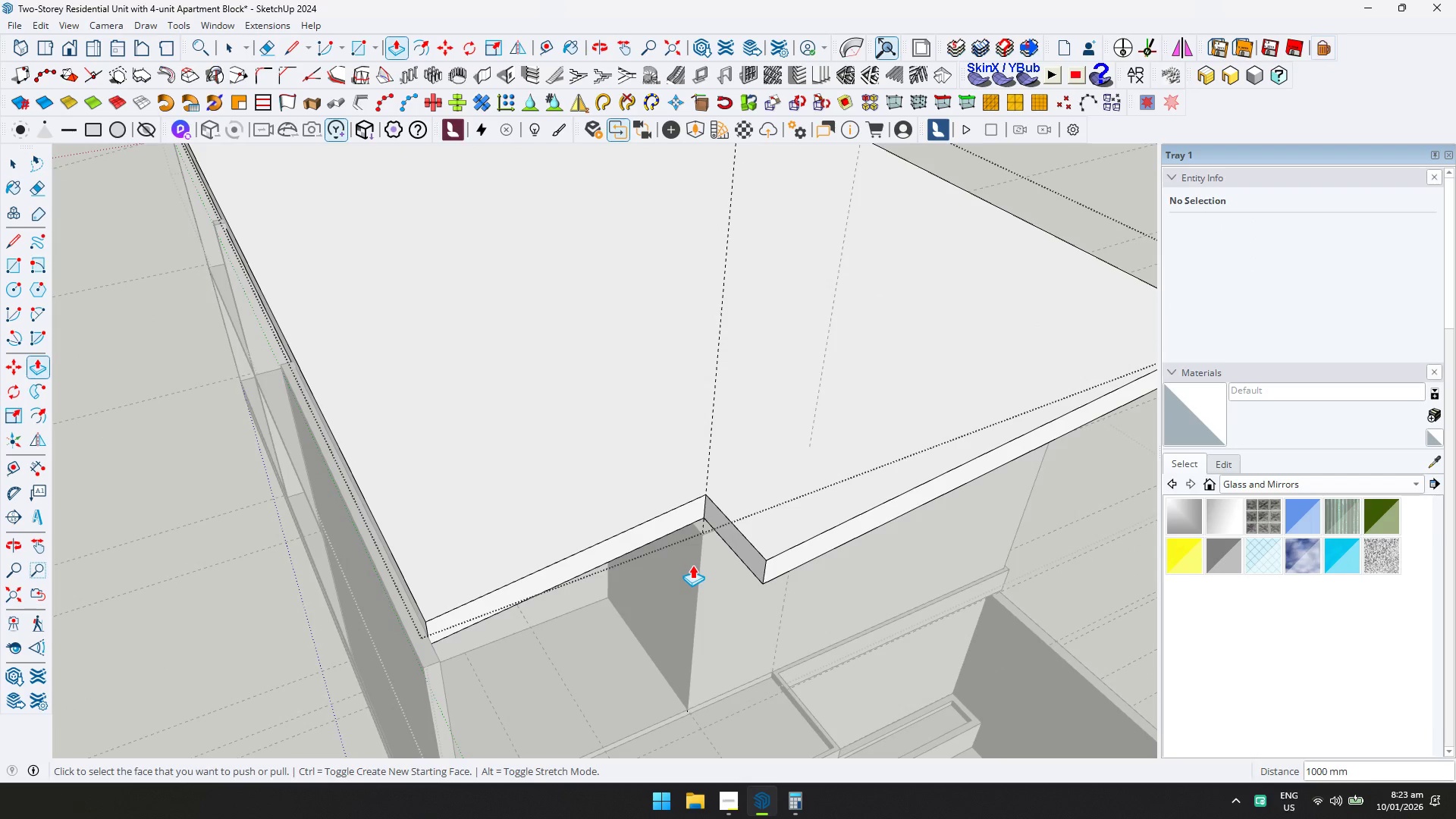 
wait(5.34)
 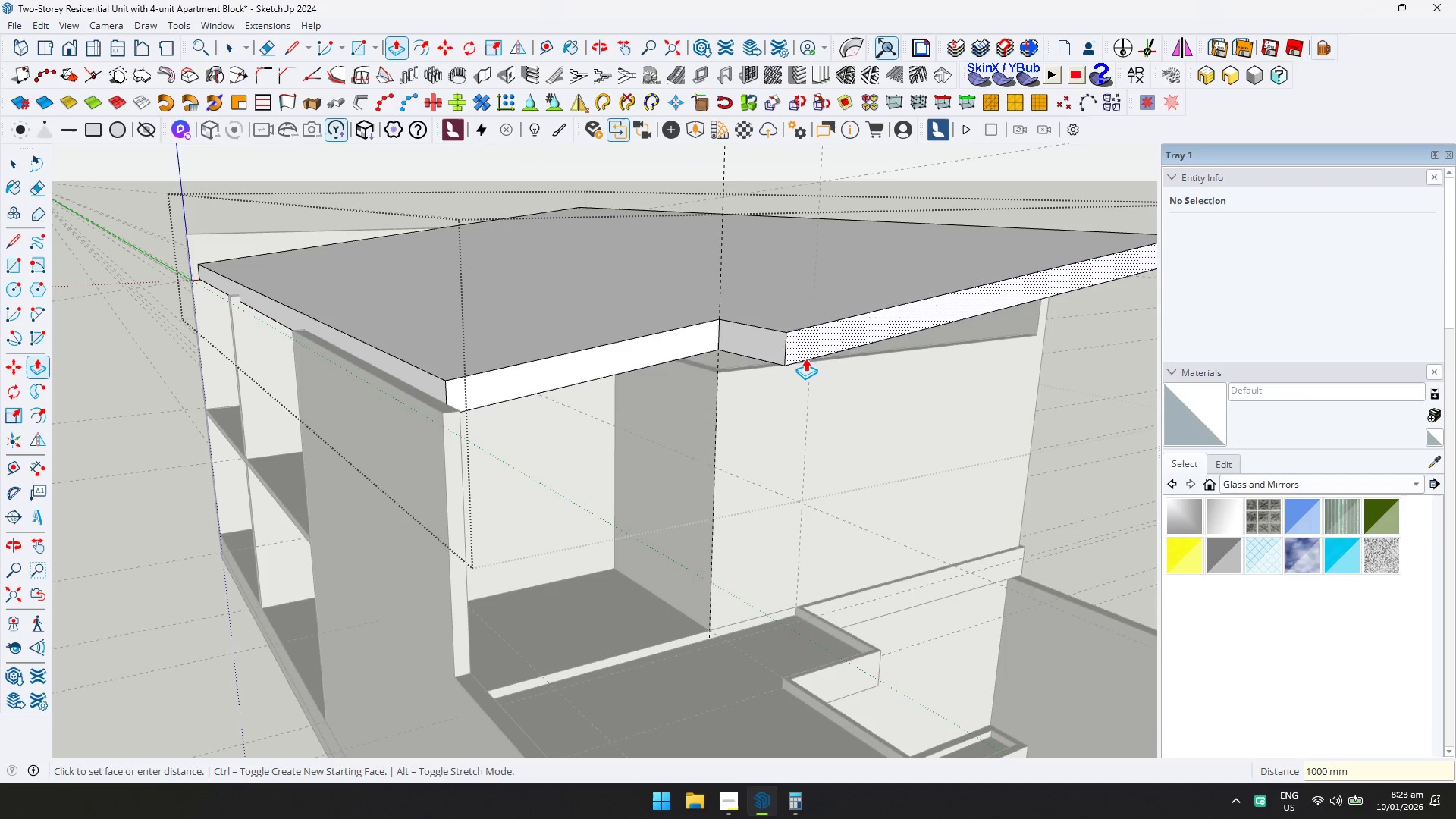 
key(Shift+ShiftLeft)
 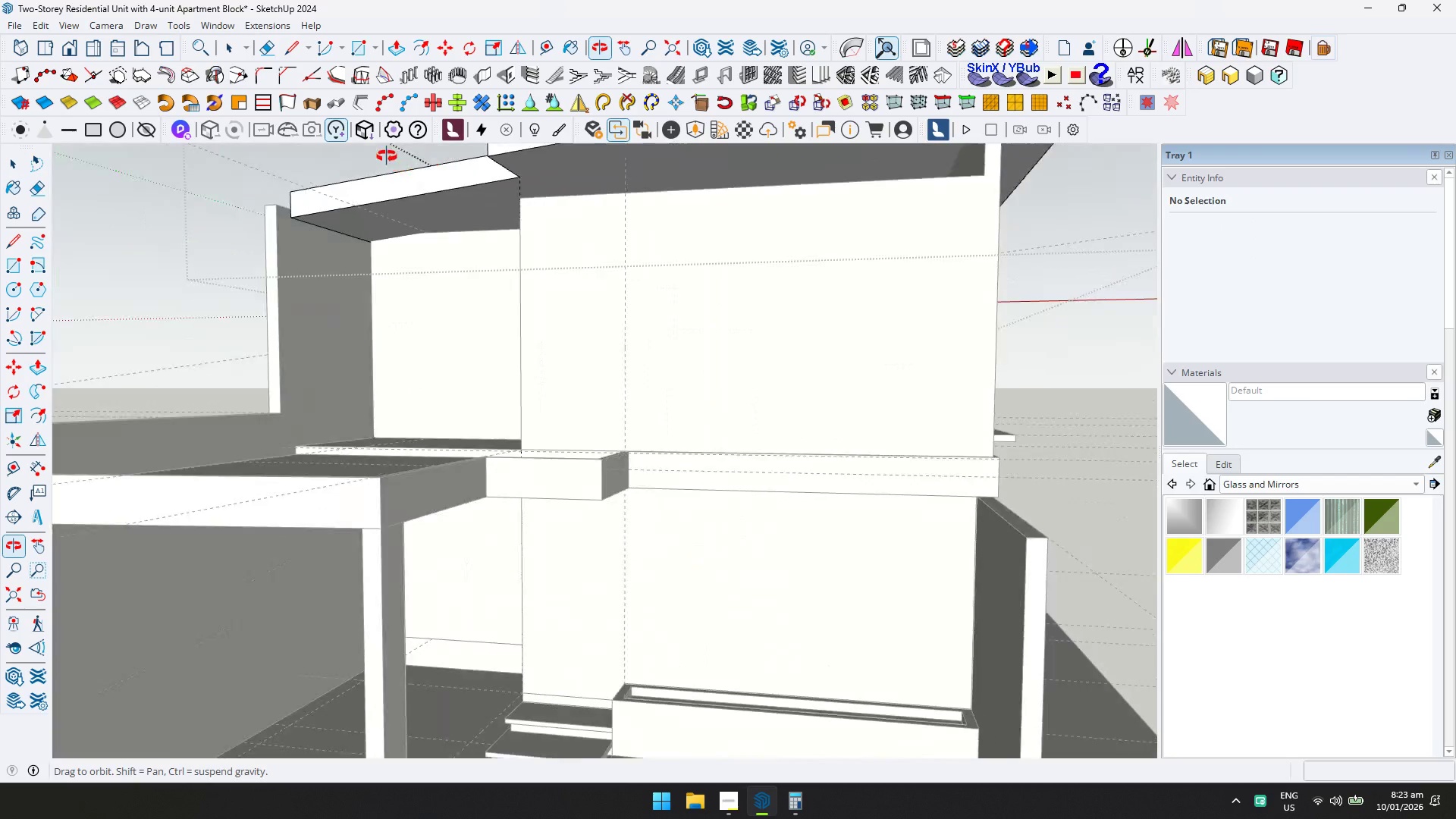 
hold_key(key=ShiftLeft, duration=0.31)
 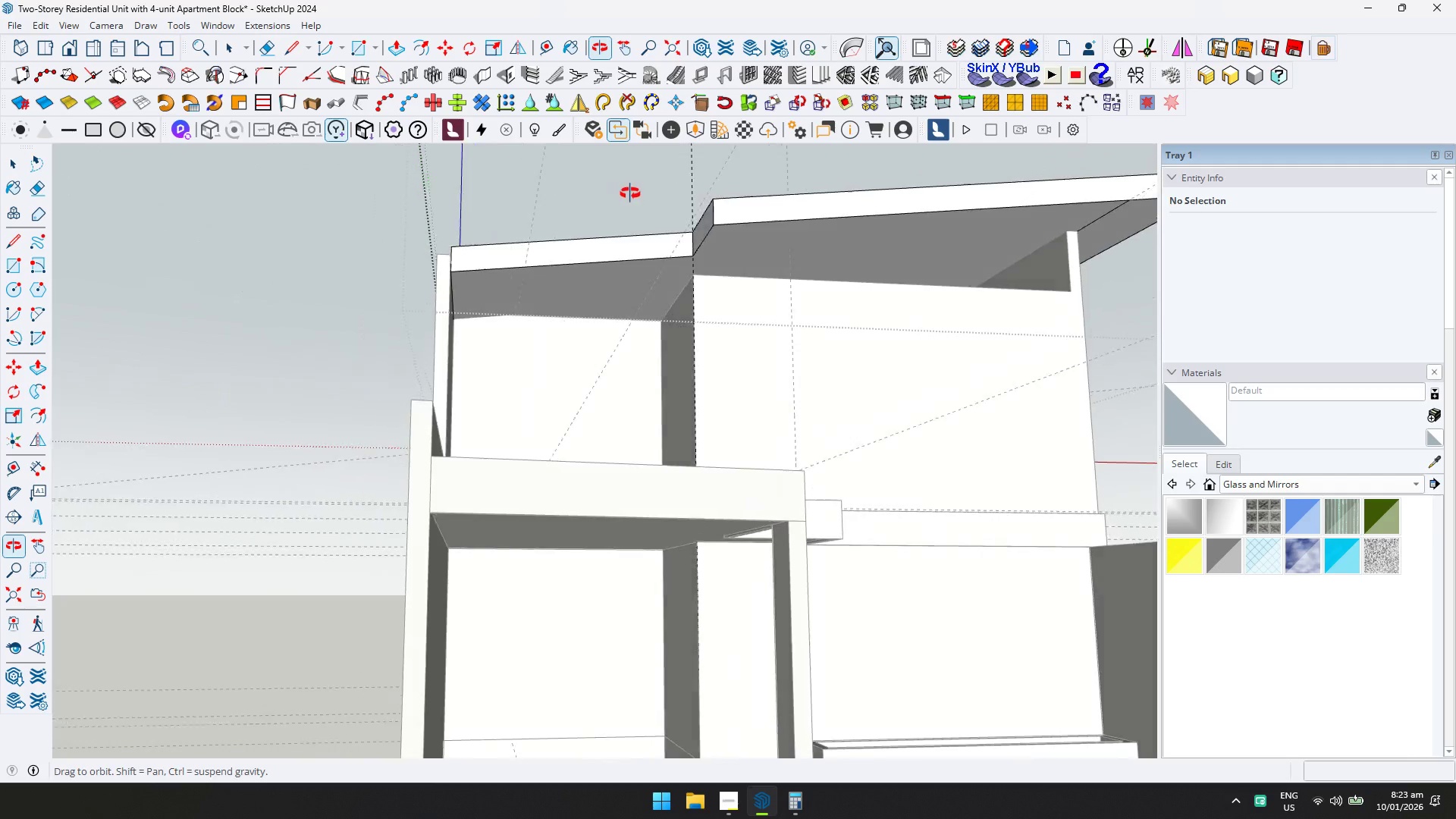 
left_click([734, 259])
 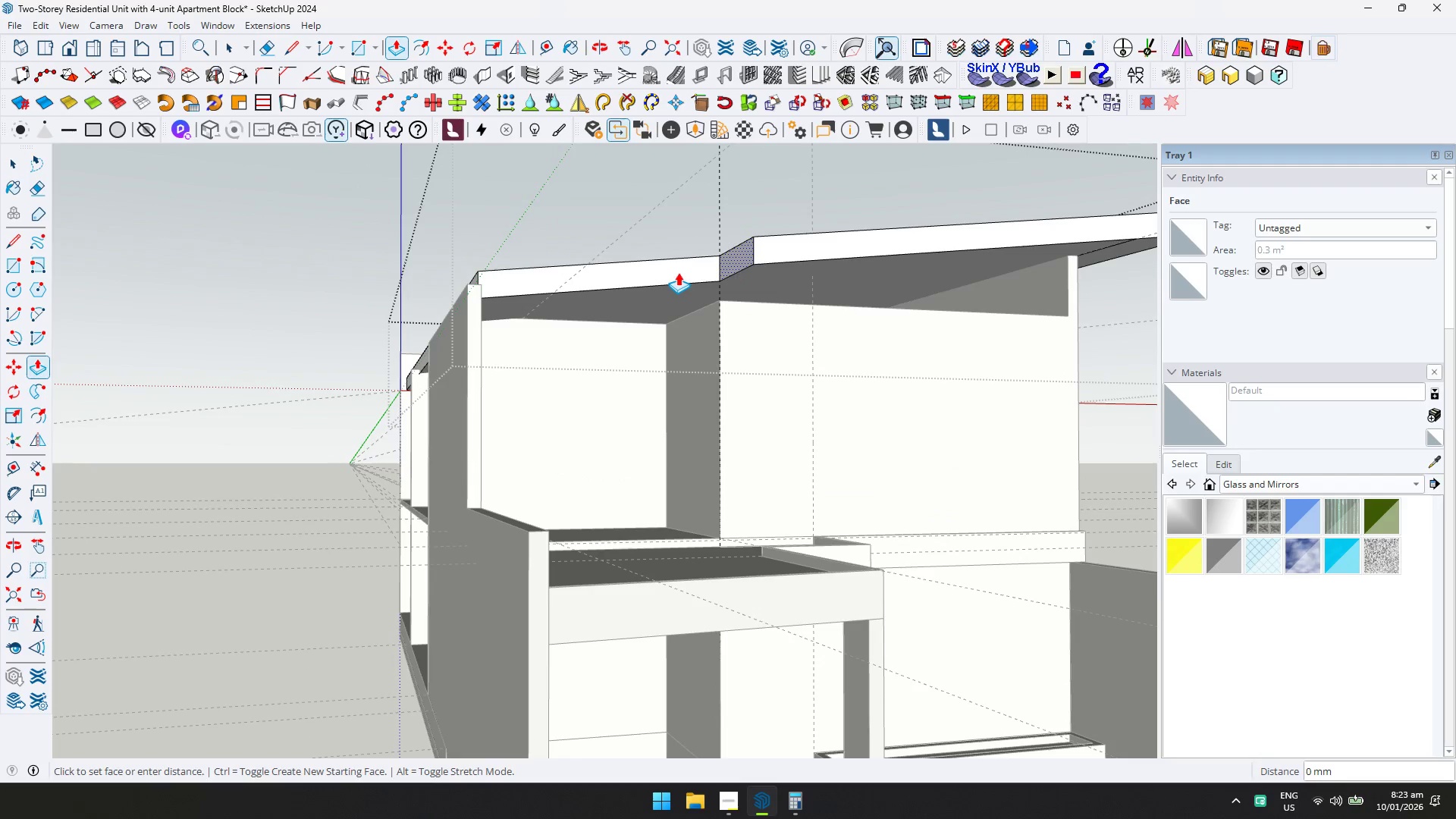 
key(Escape)
 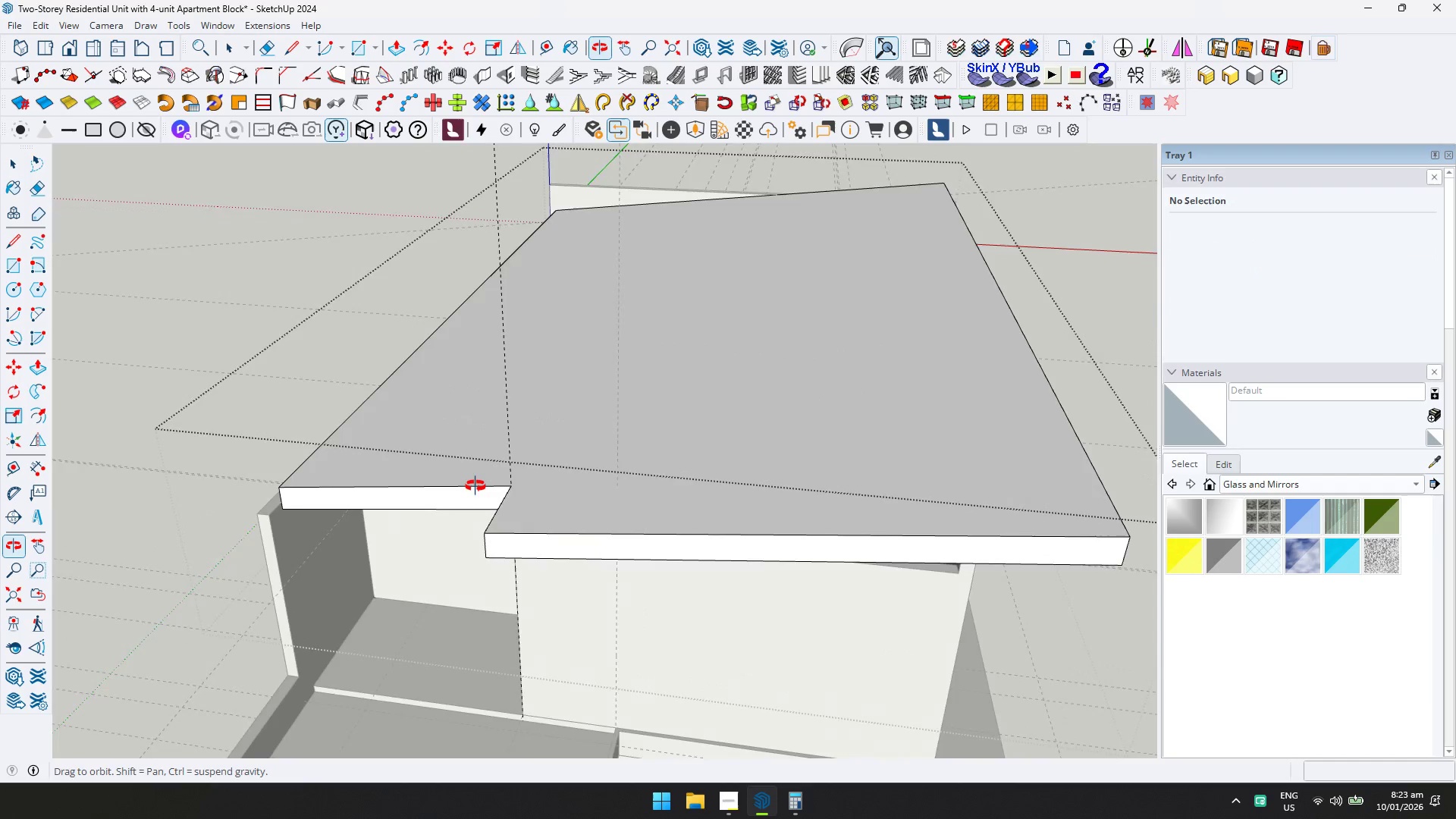 
key(Shift+ShiftLeft)
 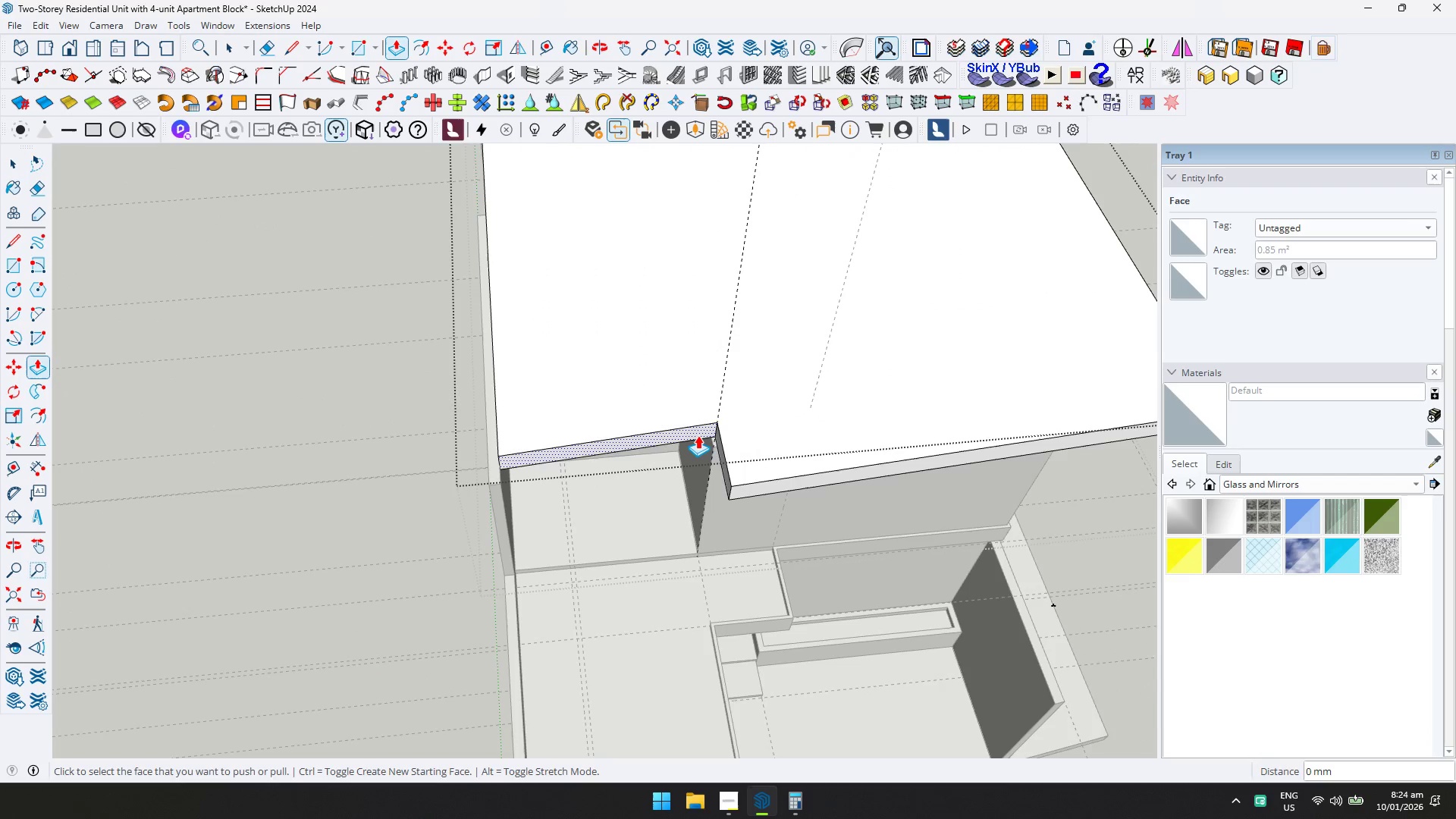 
wait(7.89)
 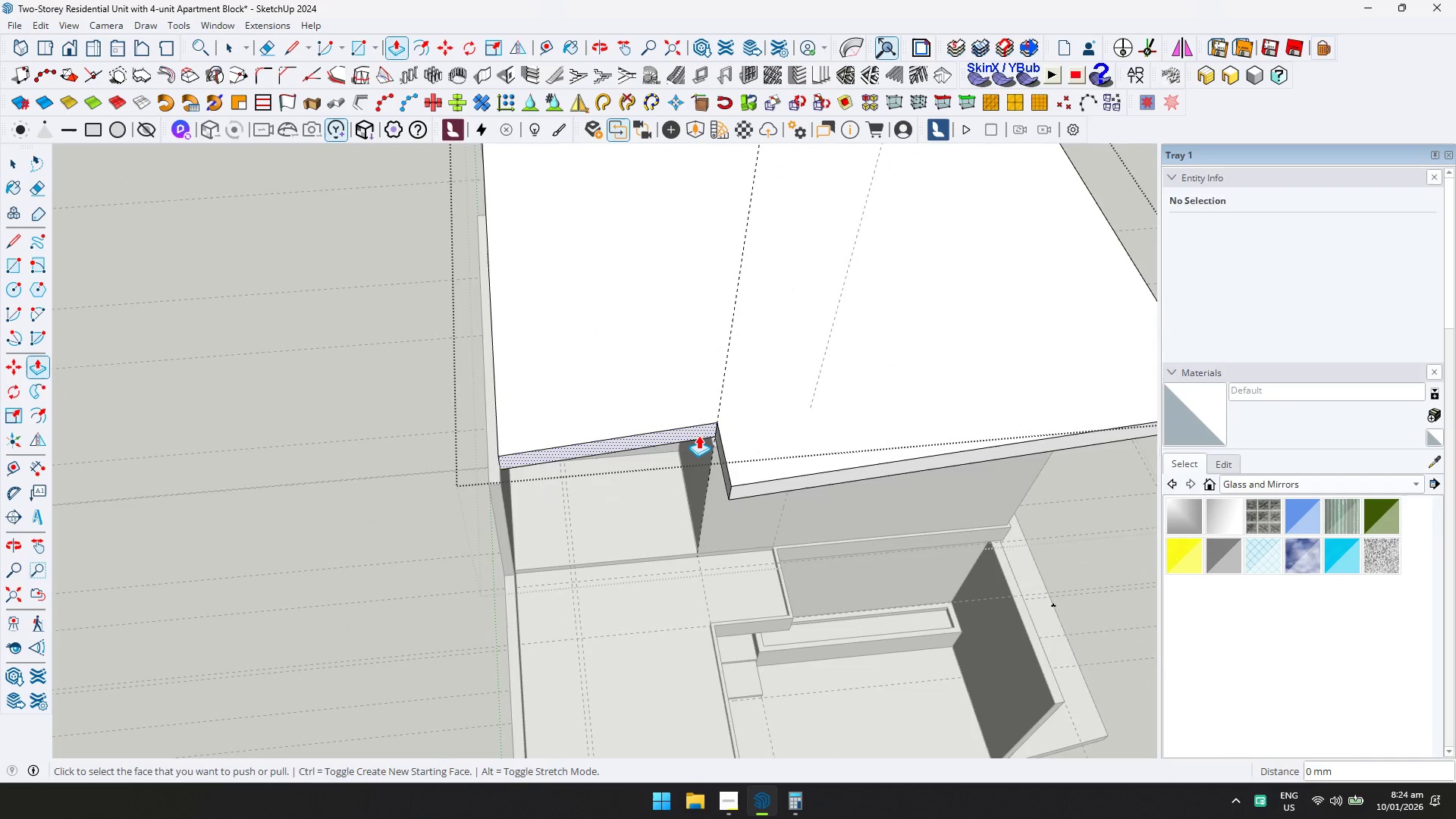 
left_click([786, 308])
 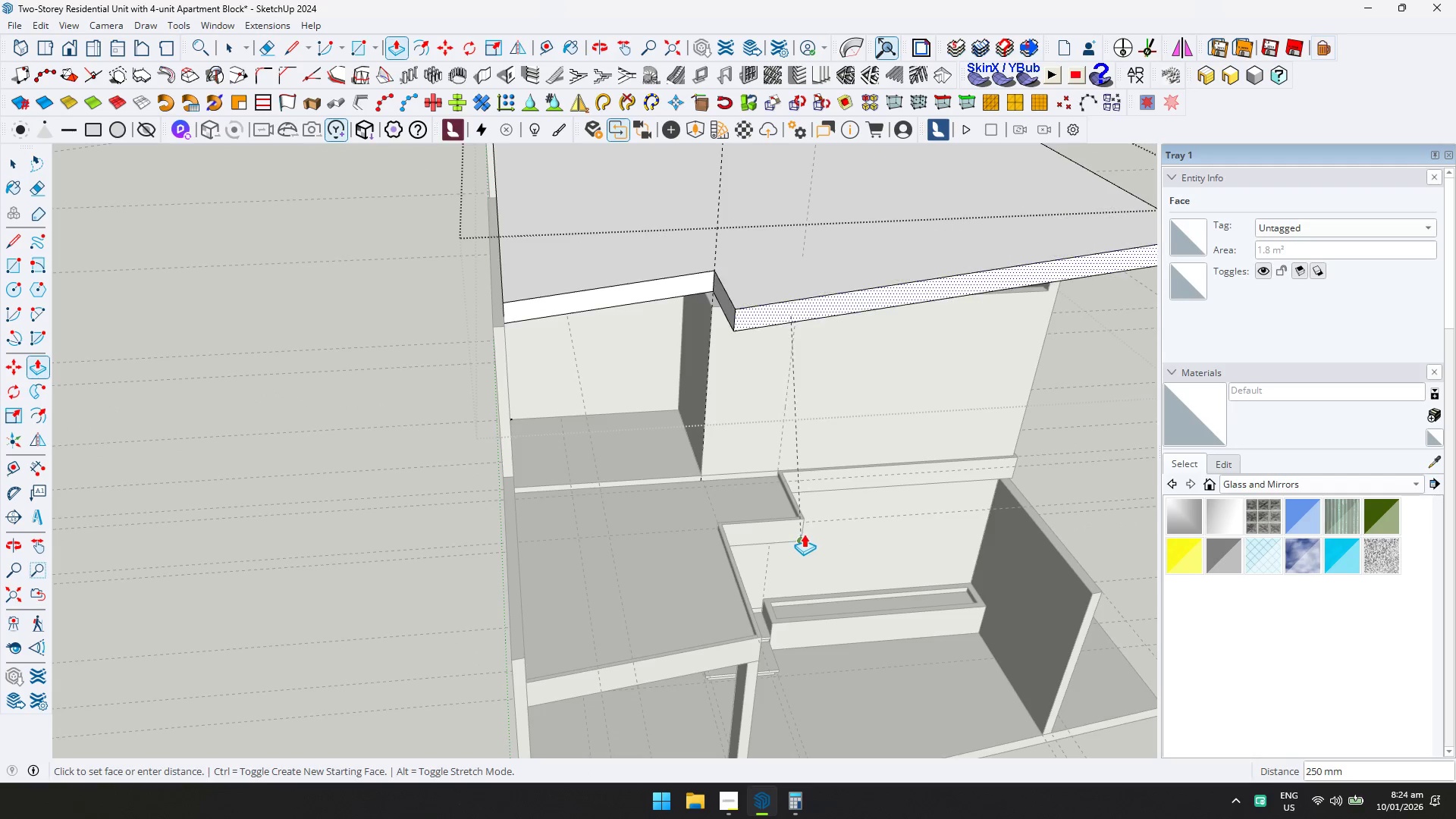 
left_click([803, 534])
 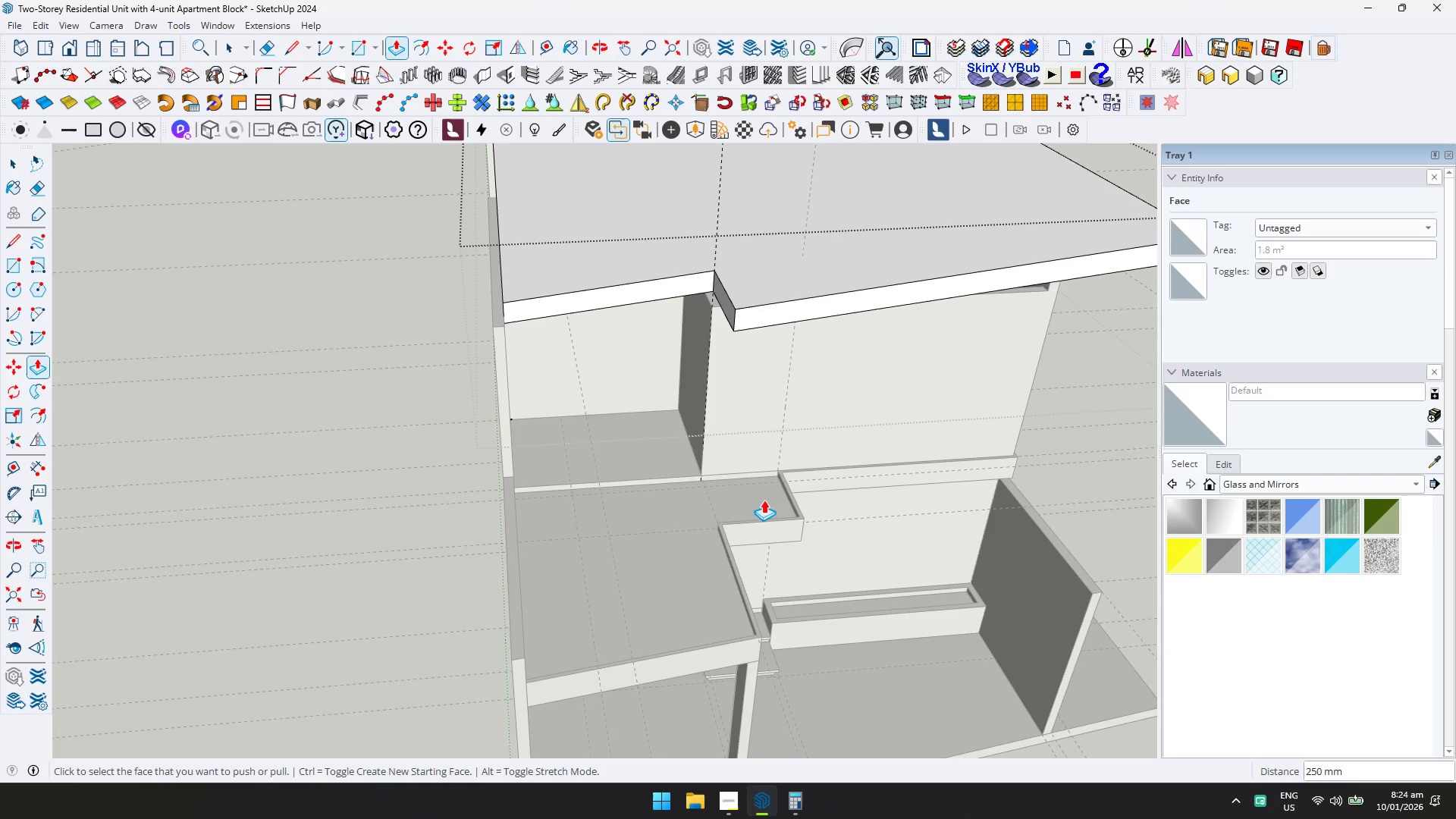 
key(Shift+ShiftLeft)
 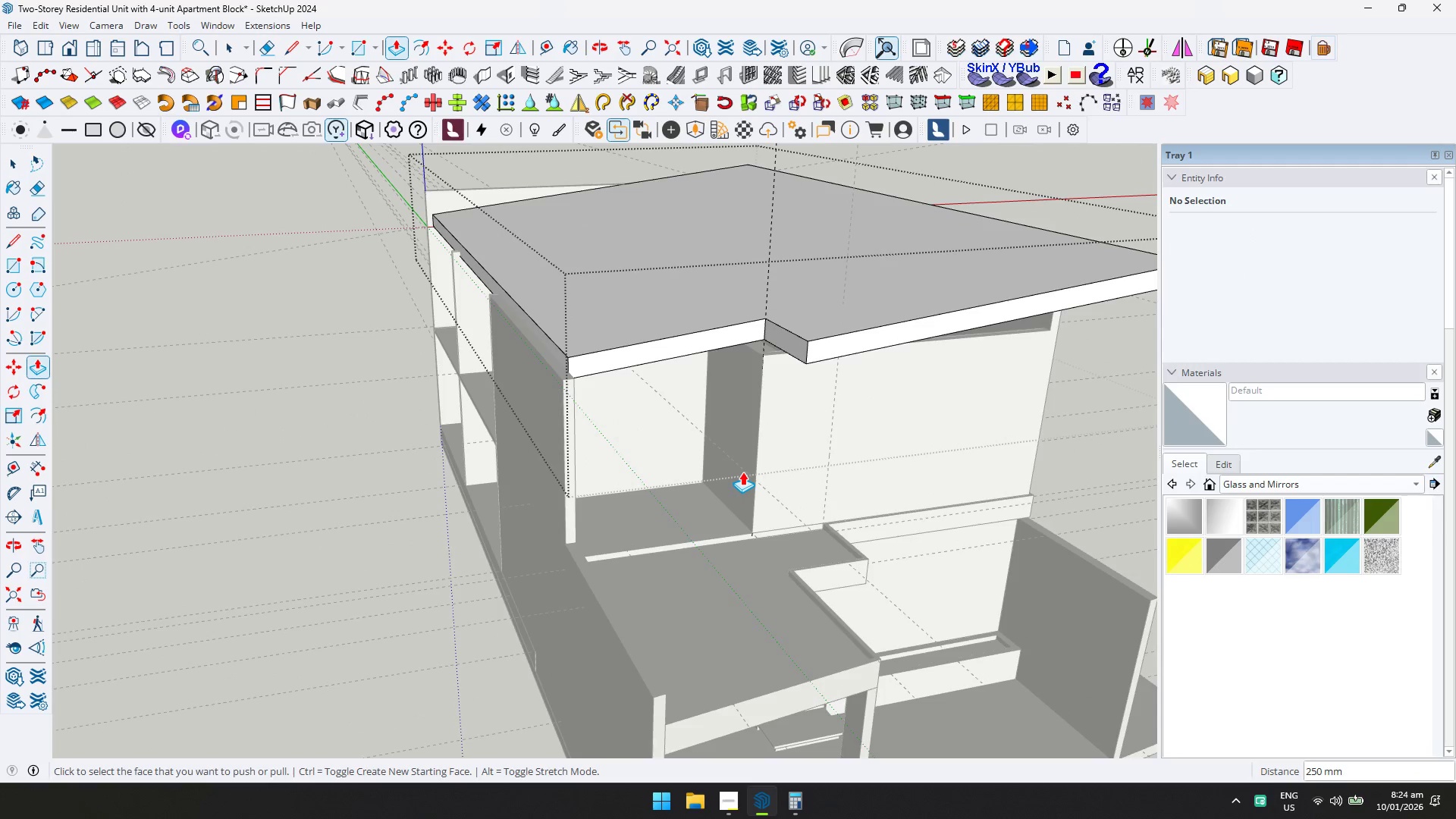 
wait(5.38)
 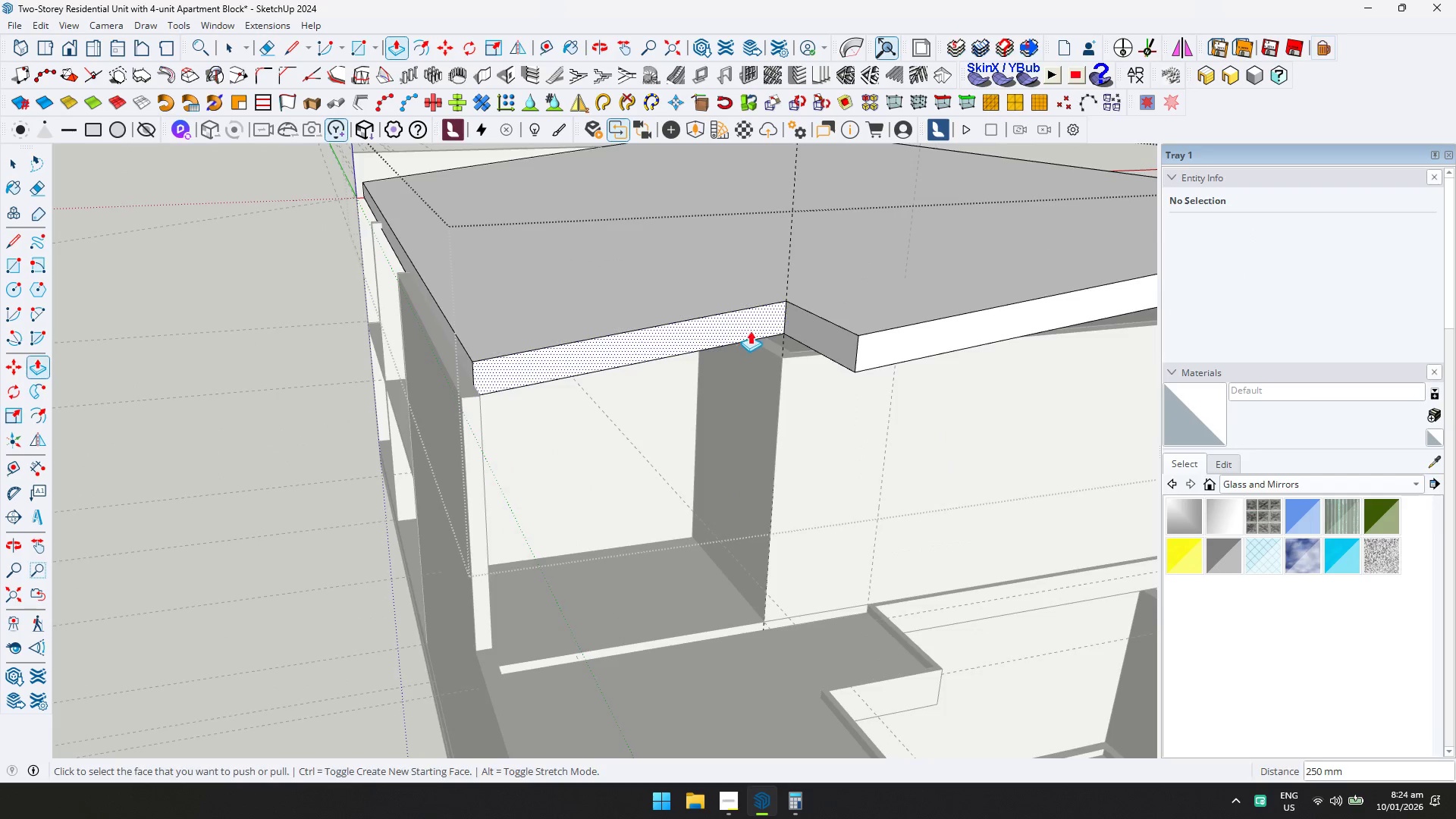 
key(T)
 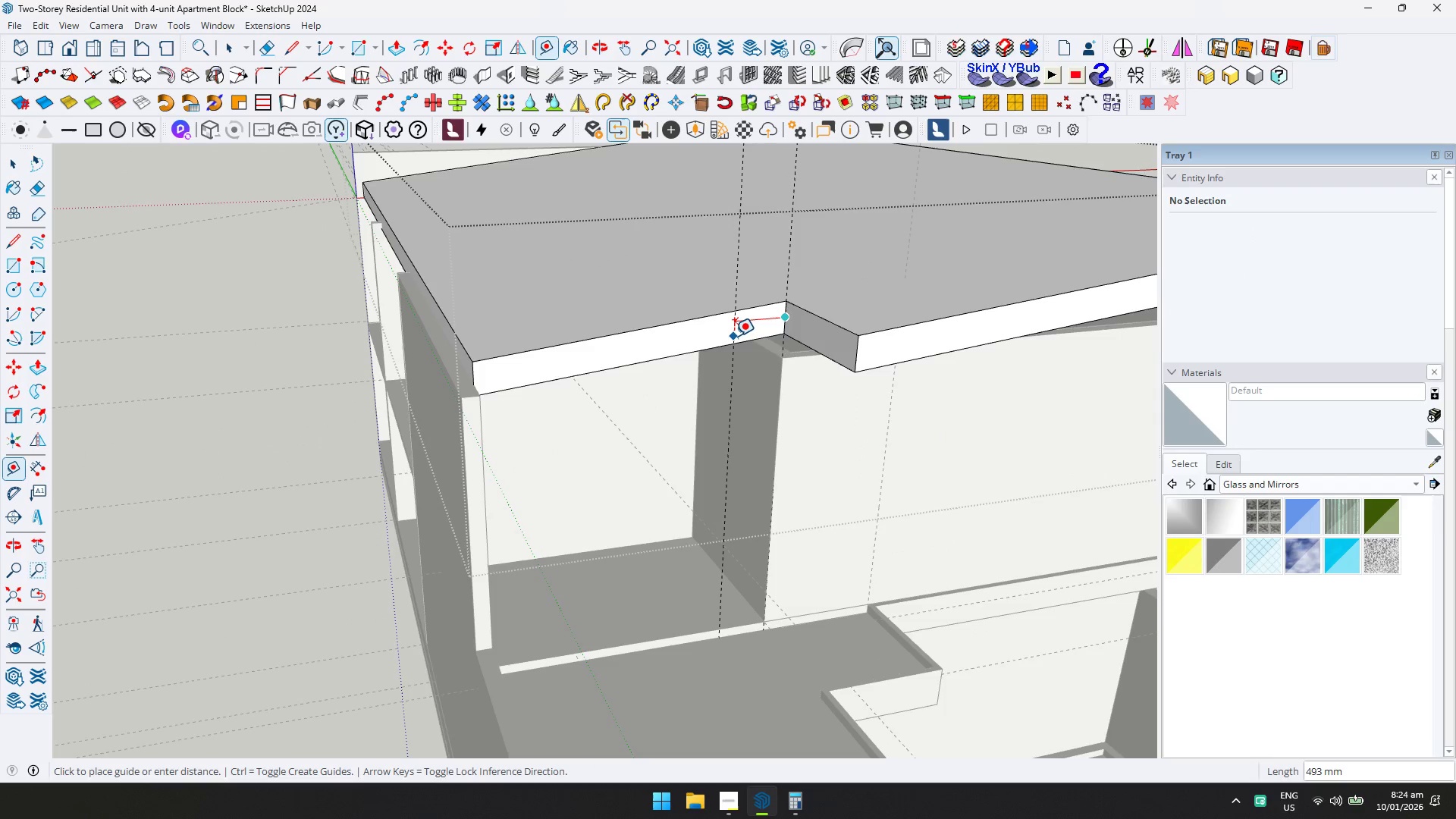 
scroll: coordinate [735, 343], scroll_direction: up, amount: 4.0
 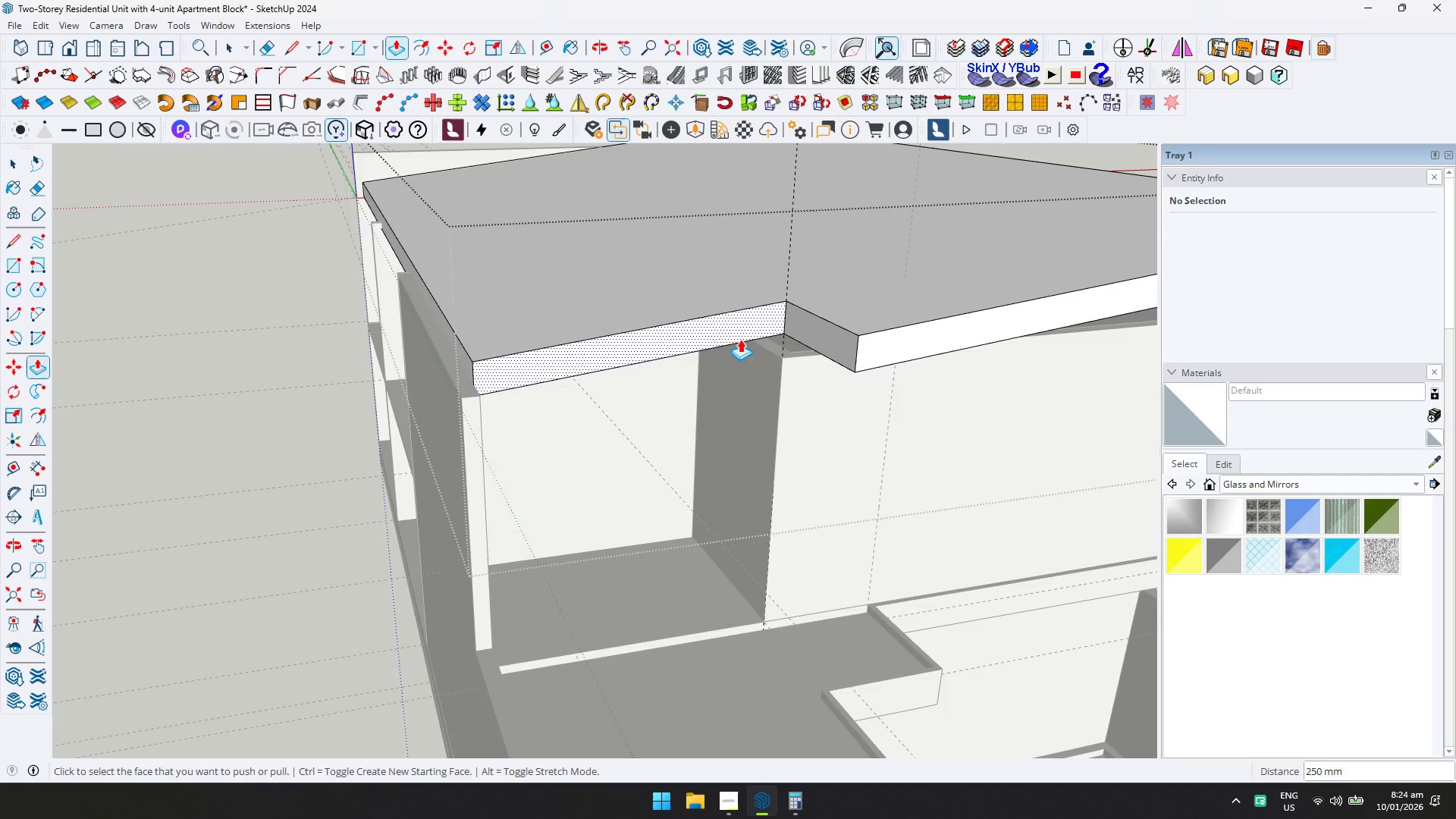 
type(1000)
 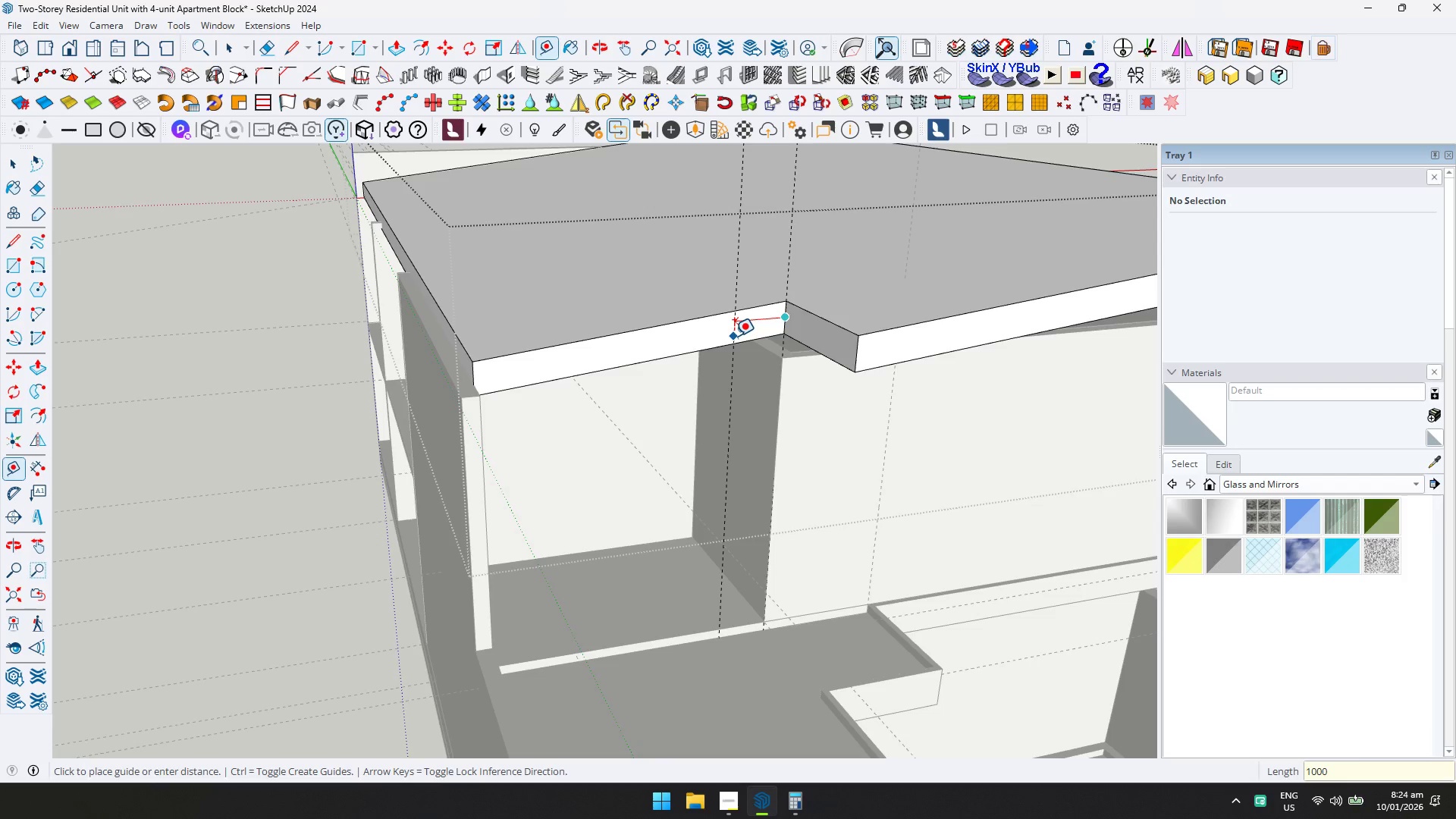 
key(Enter)
 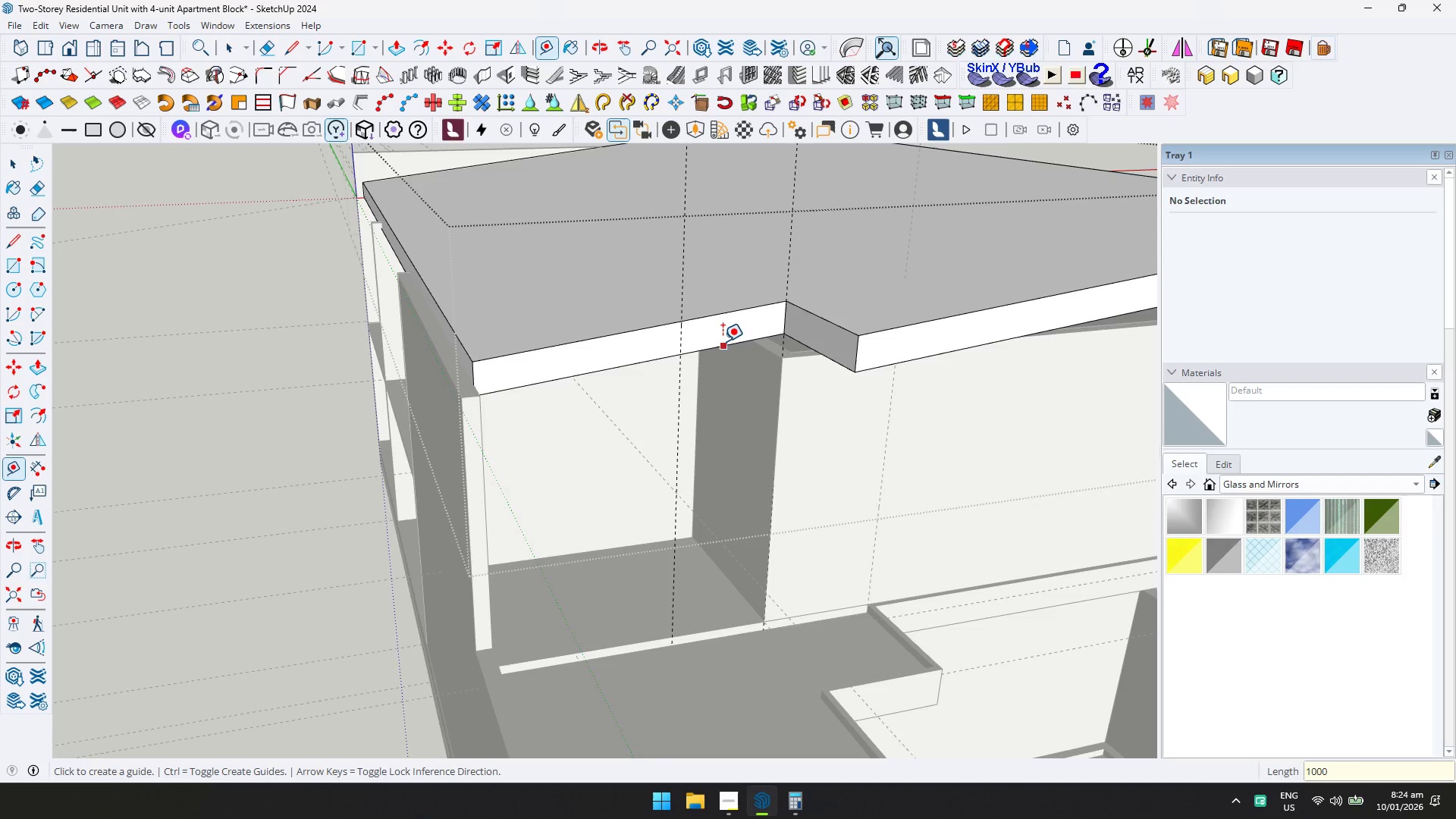 
key(L)
 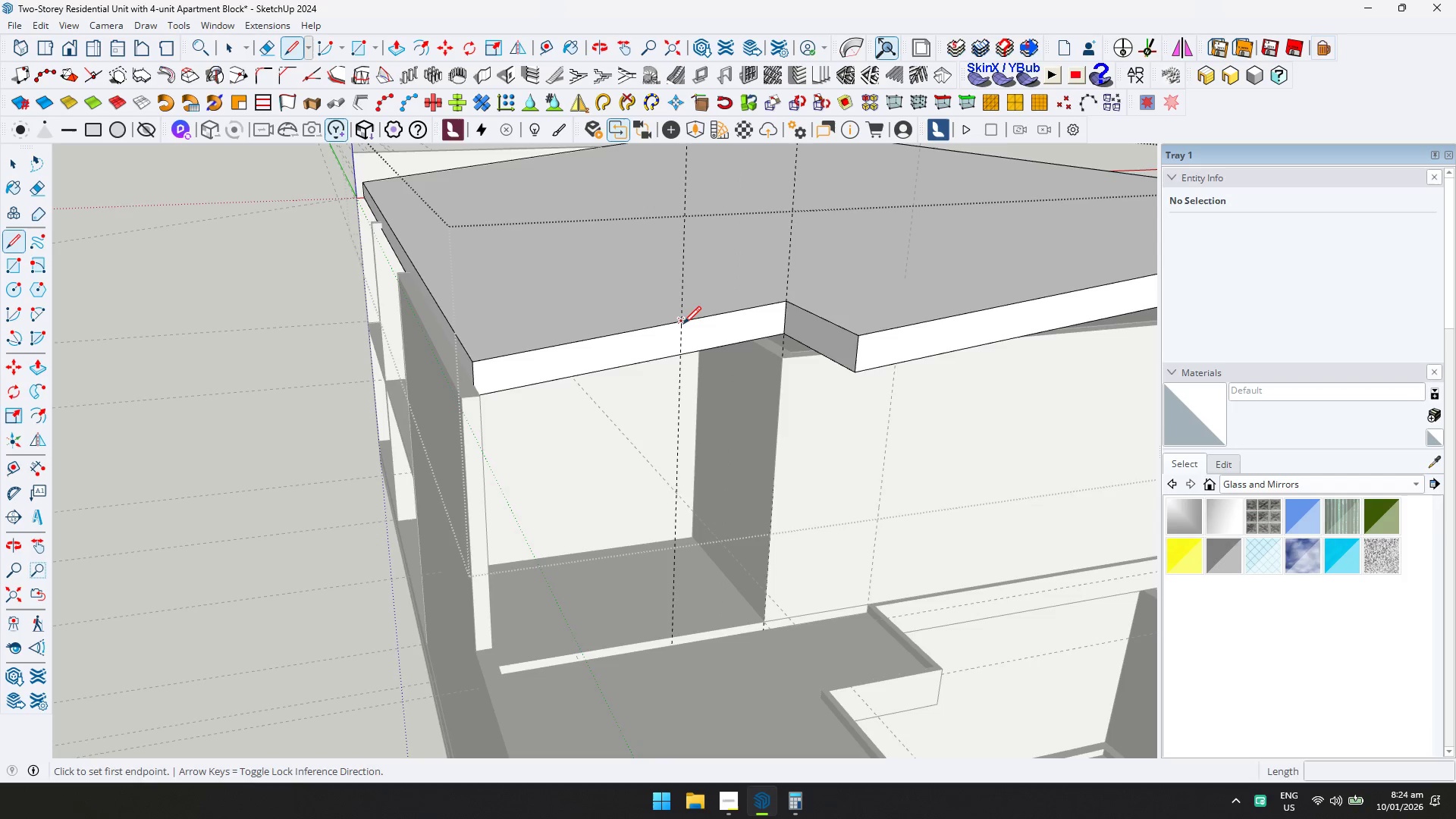 
left_click([683, 324])
 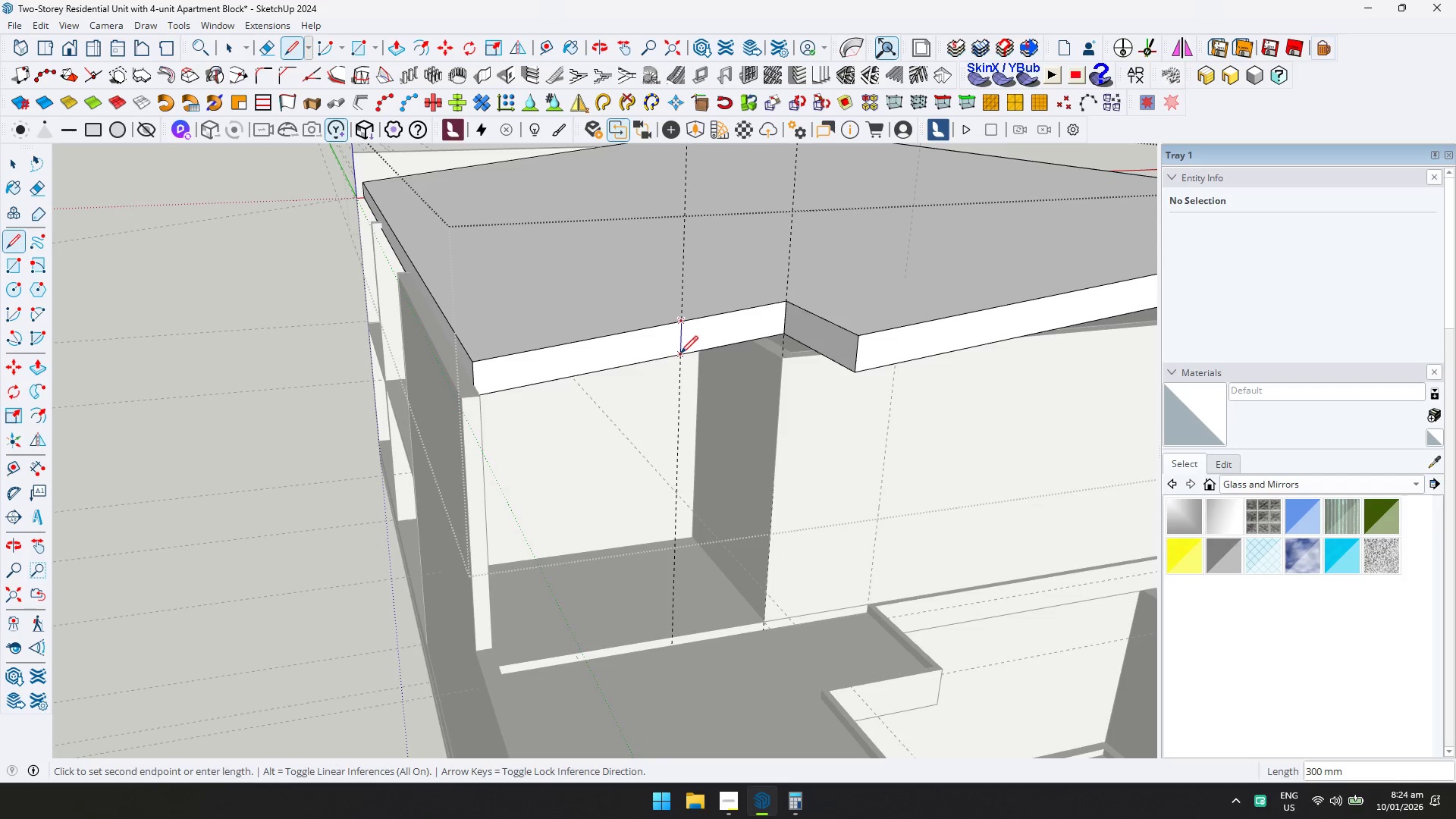 
left_click([679, 354])
 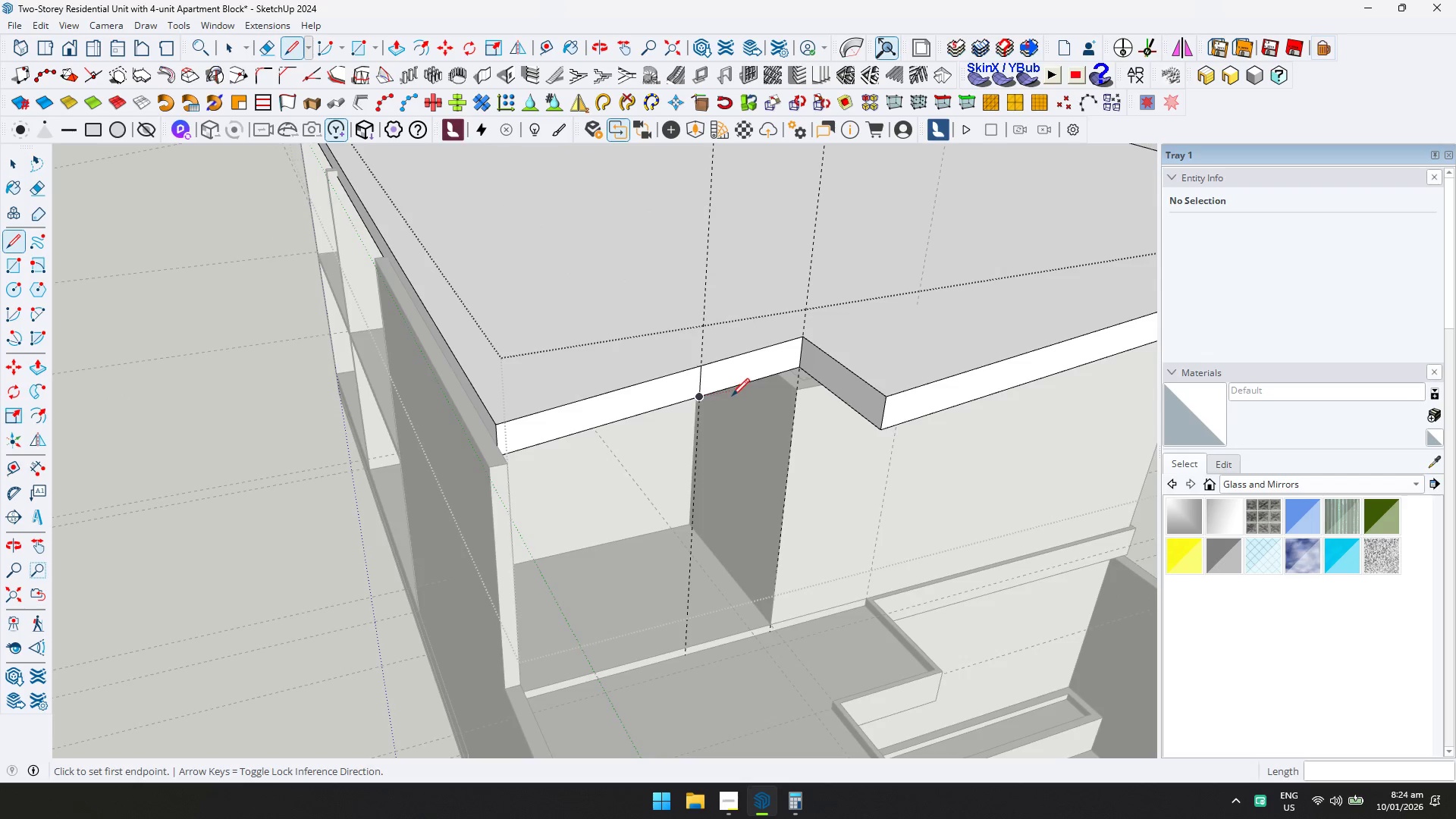 
wait(5.08)
 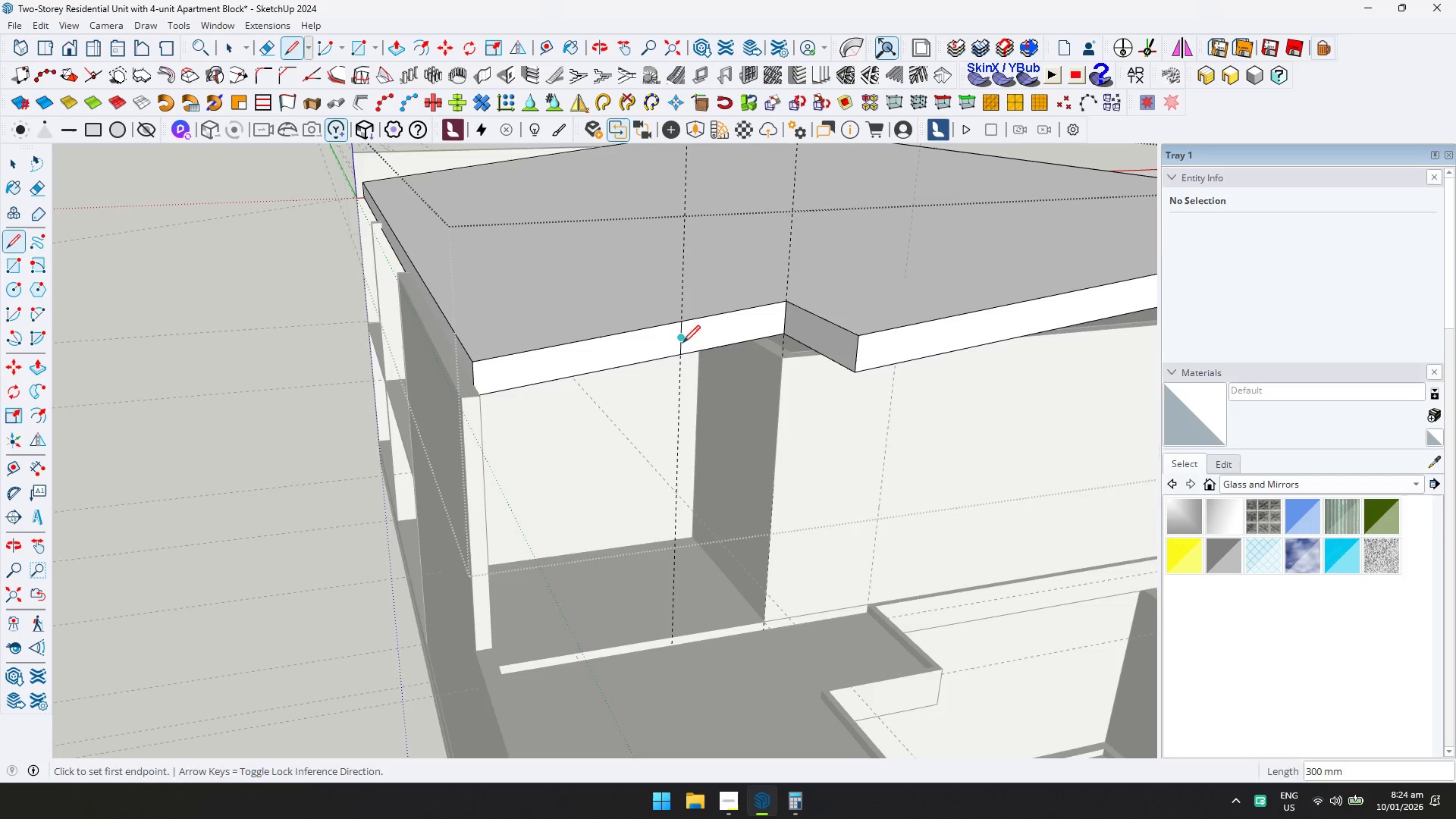 
key(Meta+MetaLeft)
 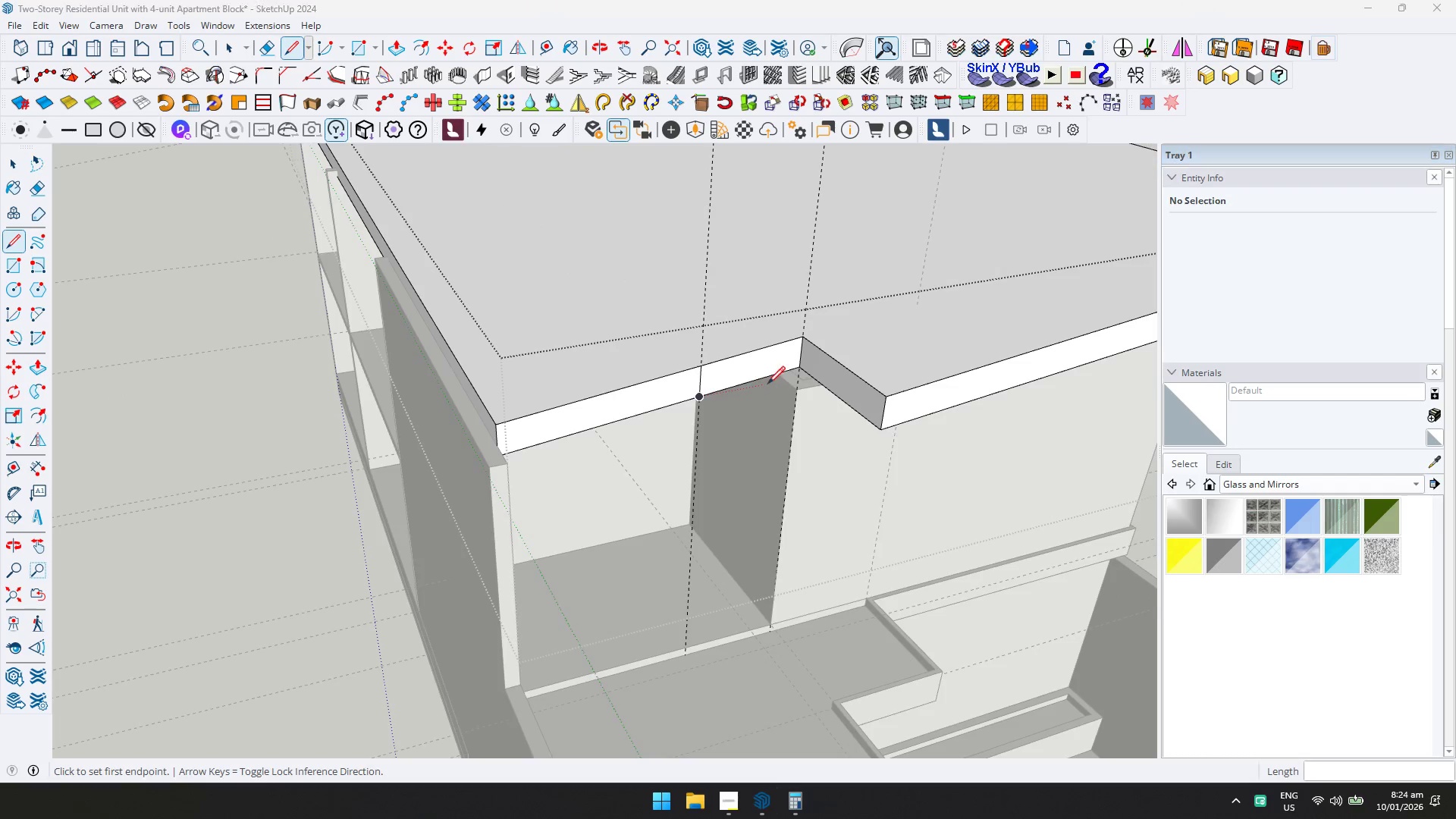 
key(Control+ControlLeft)
 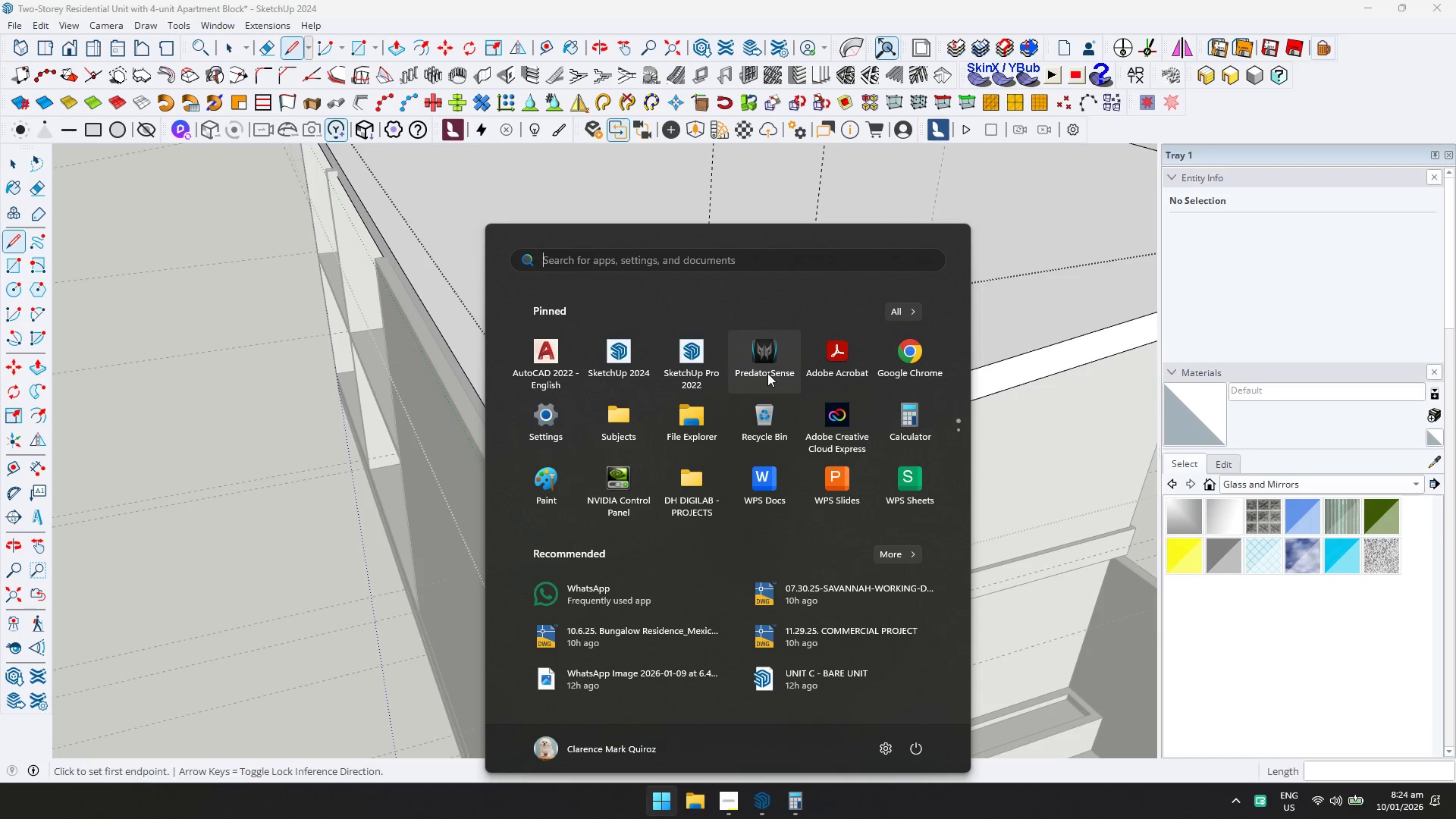 
key(Escape)
 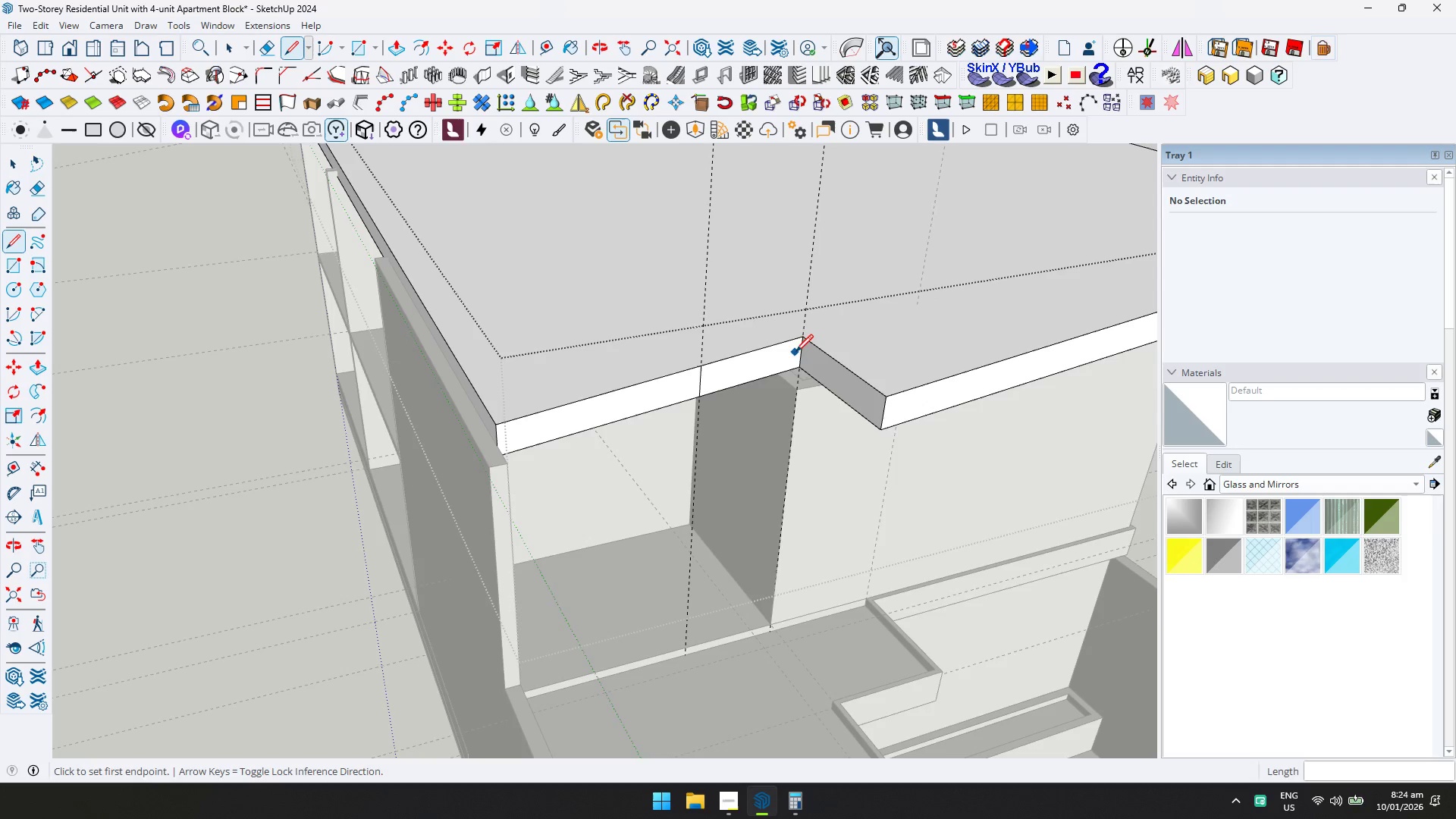 
key(P)
 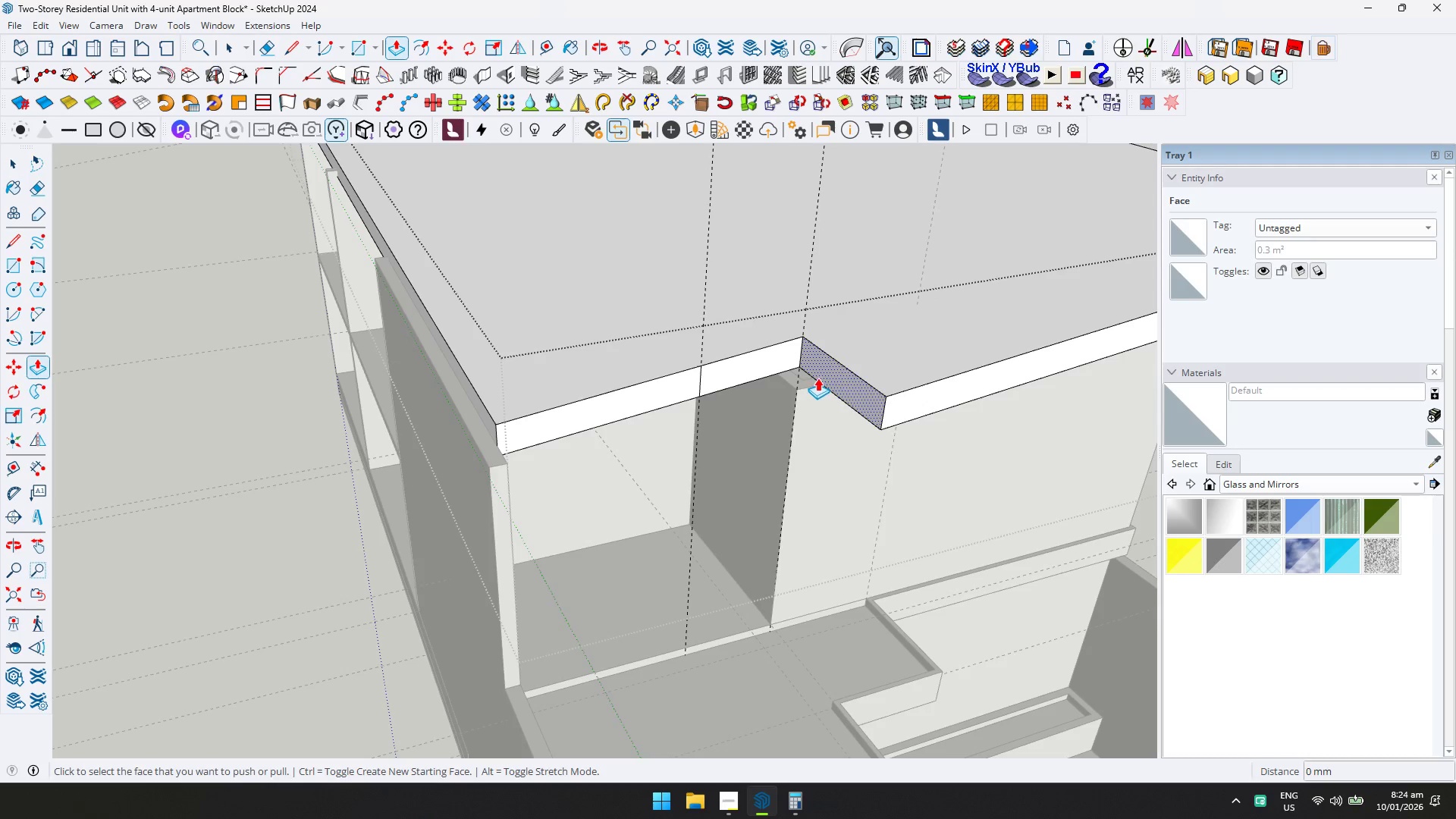 
left_click([716, 380])
 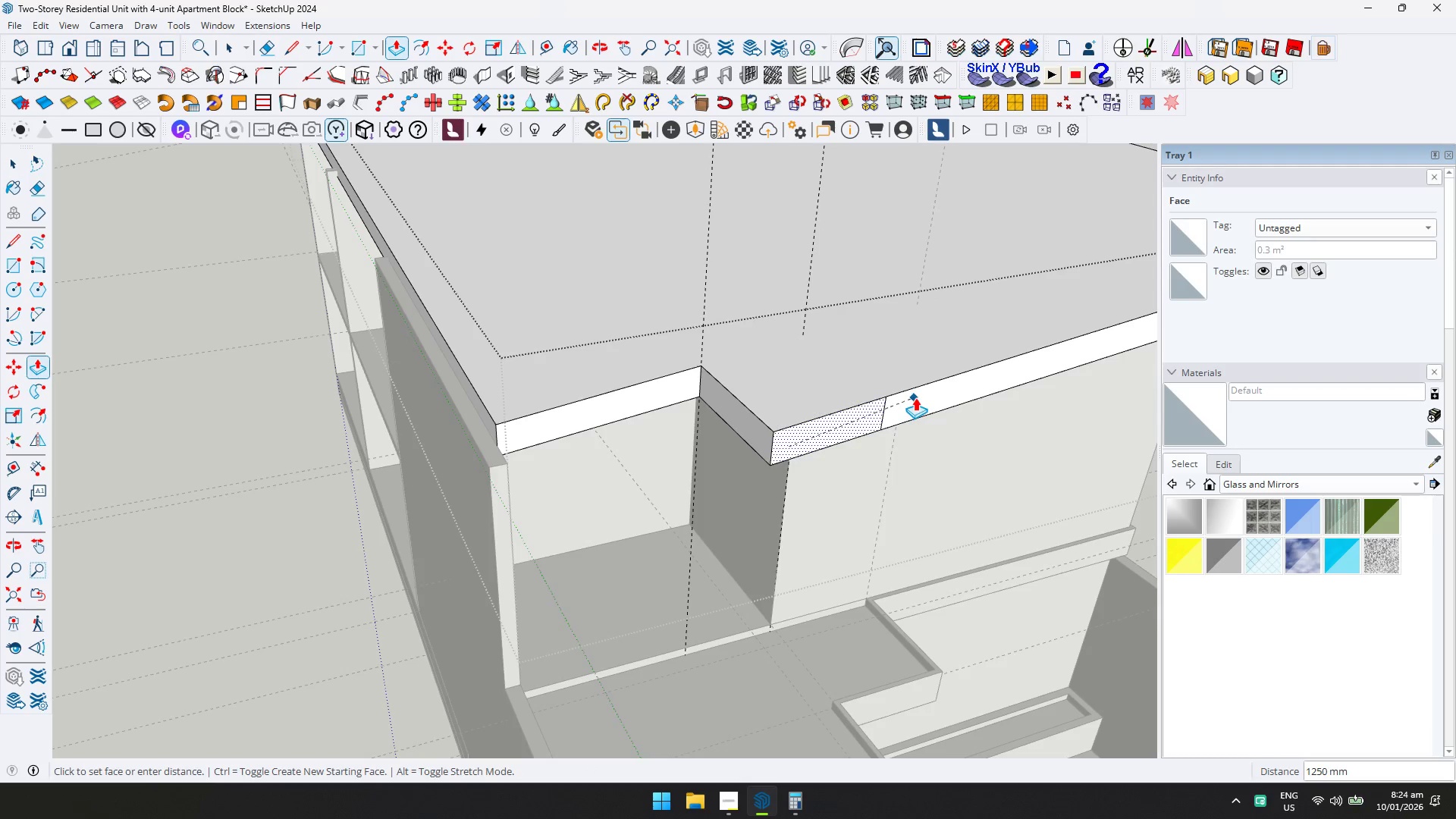 
left_click([916, 397])
 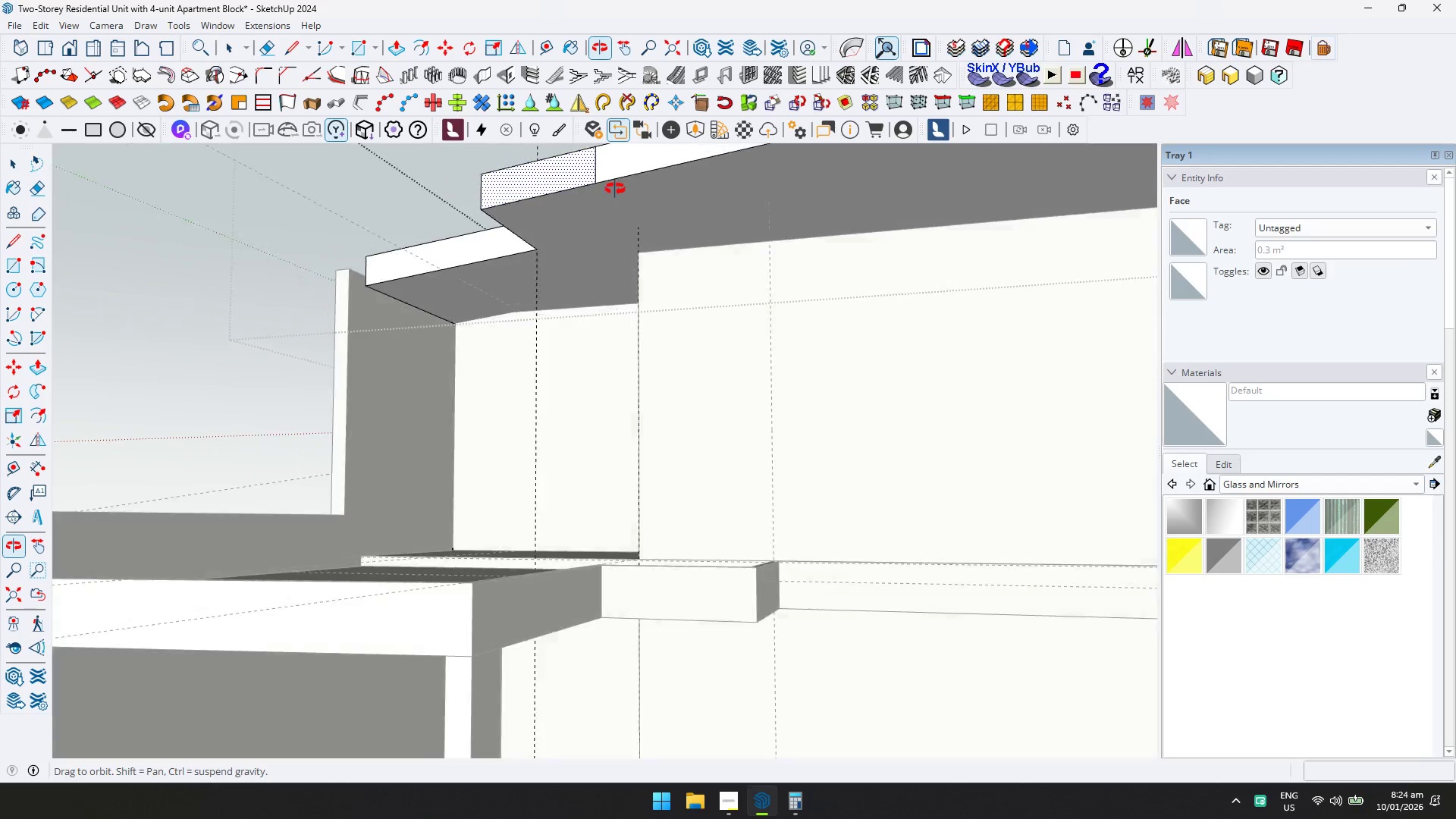 
key(Control+ControlLeft)
 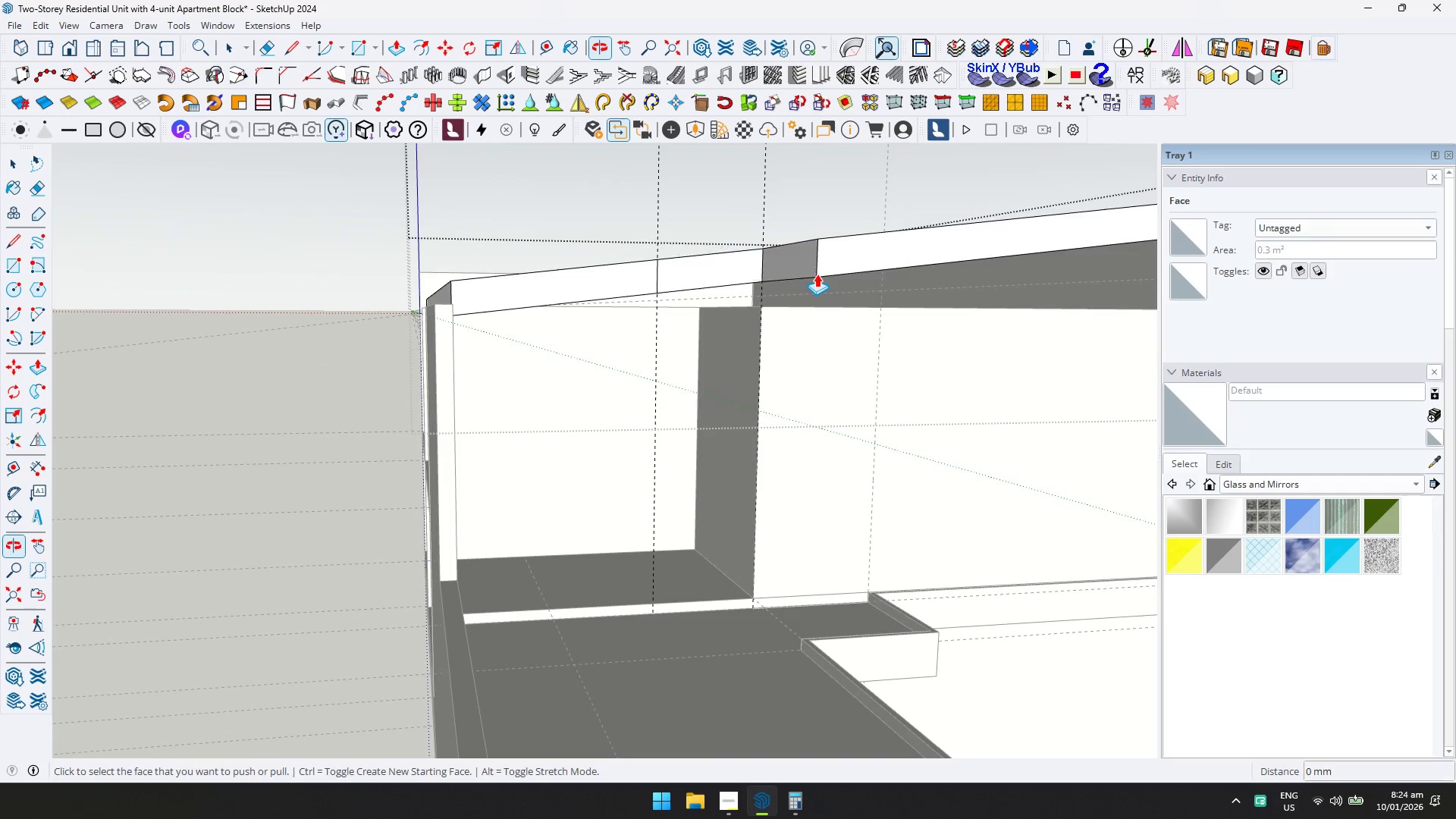 
key(Control+Z)
 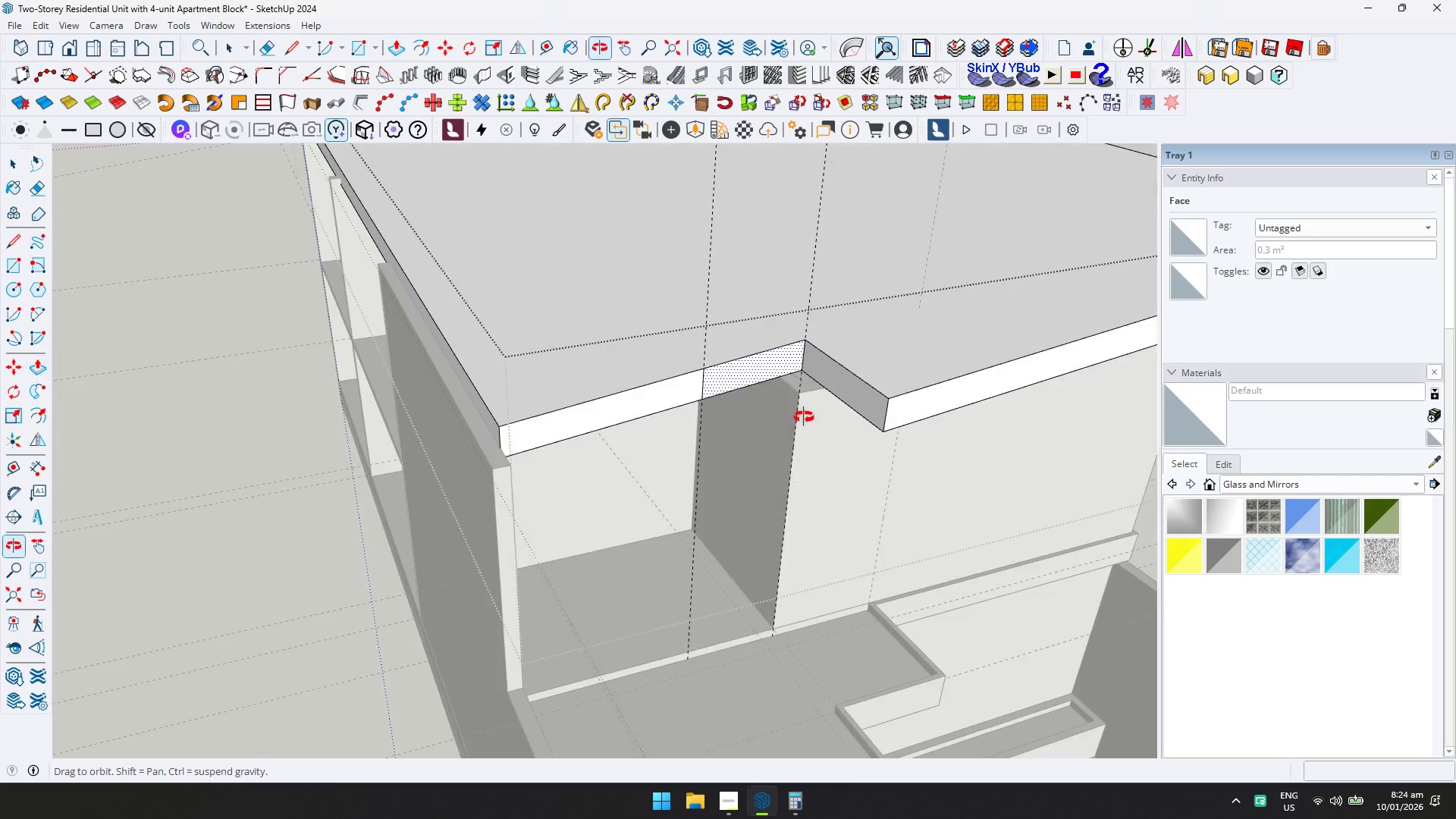 
scroll: coordinate [799, 390], scroll_direction: up, amount: 2.0
 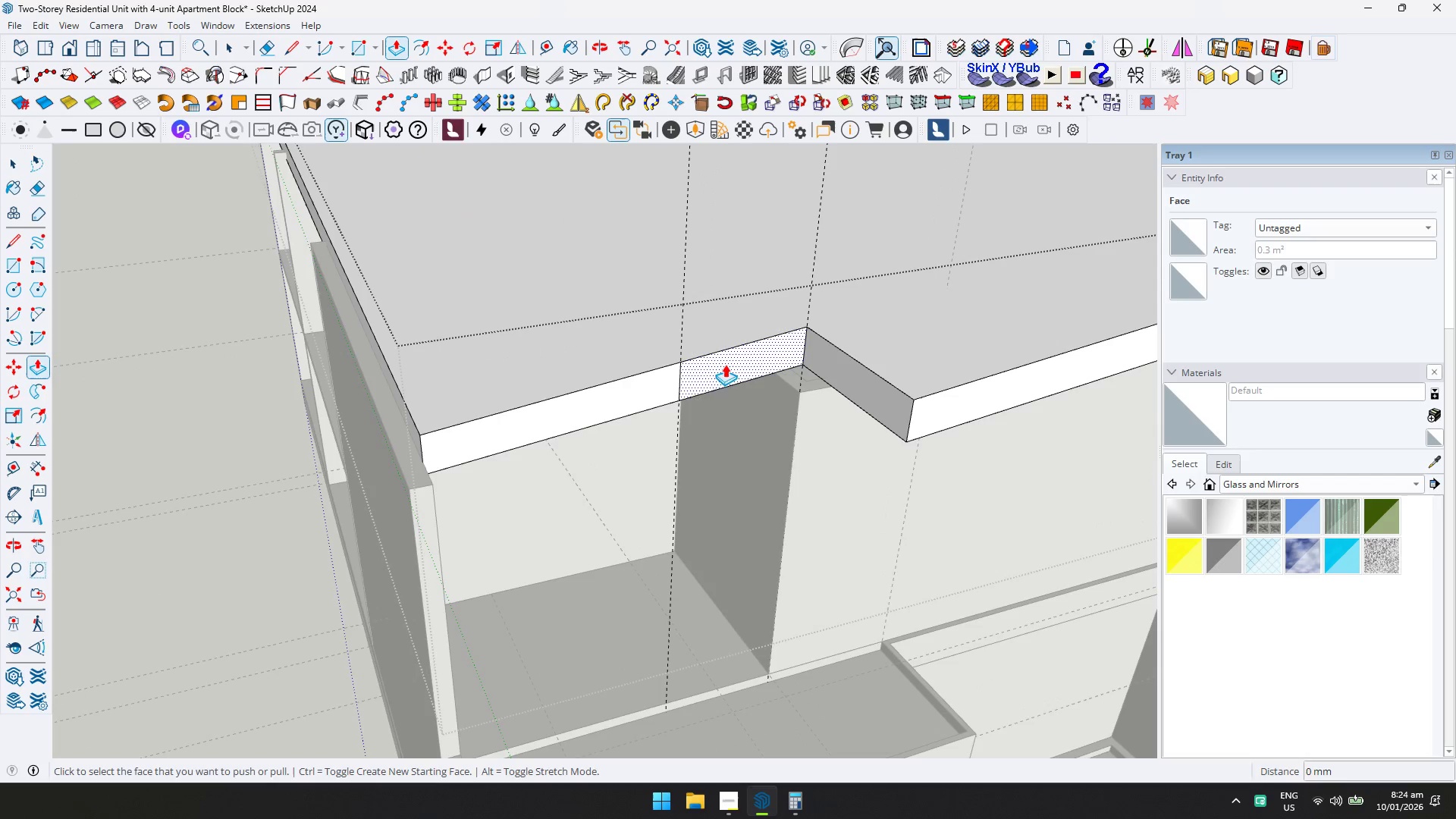 
key(Control+Z)
 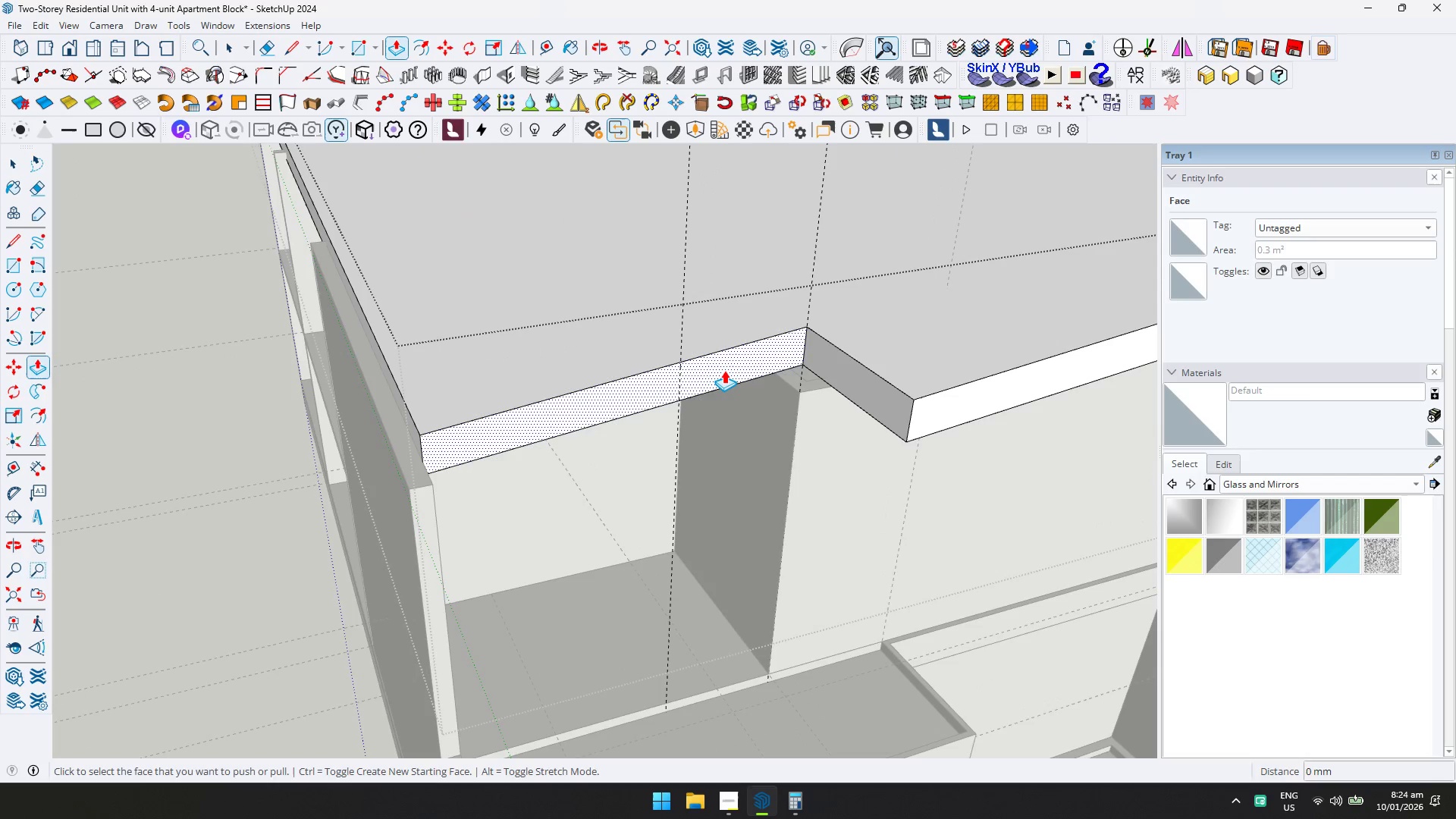 
key(Control+Z)
 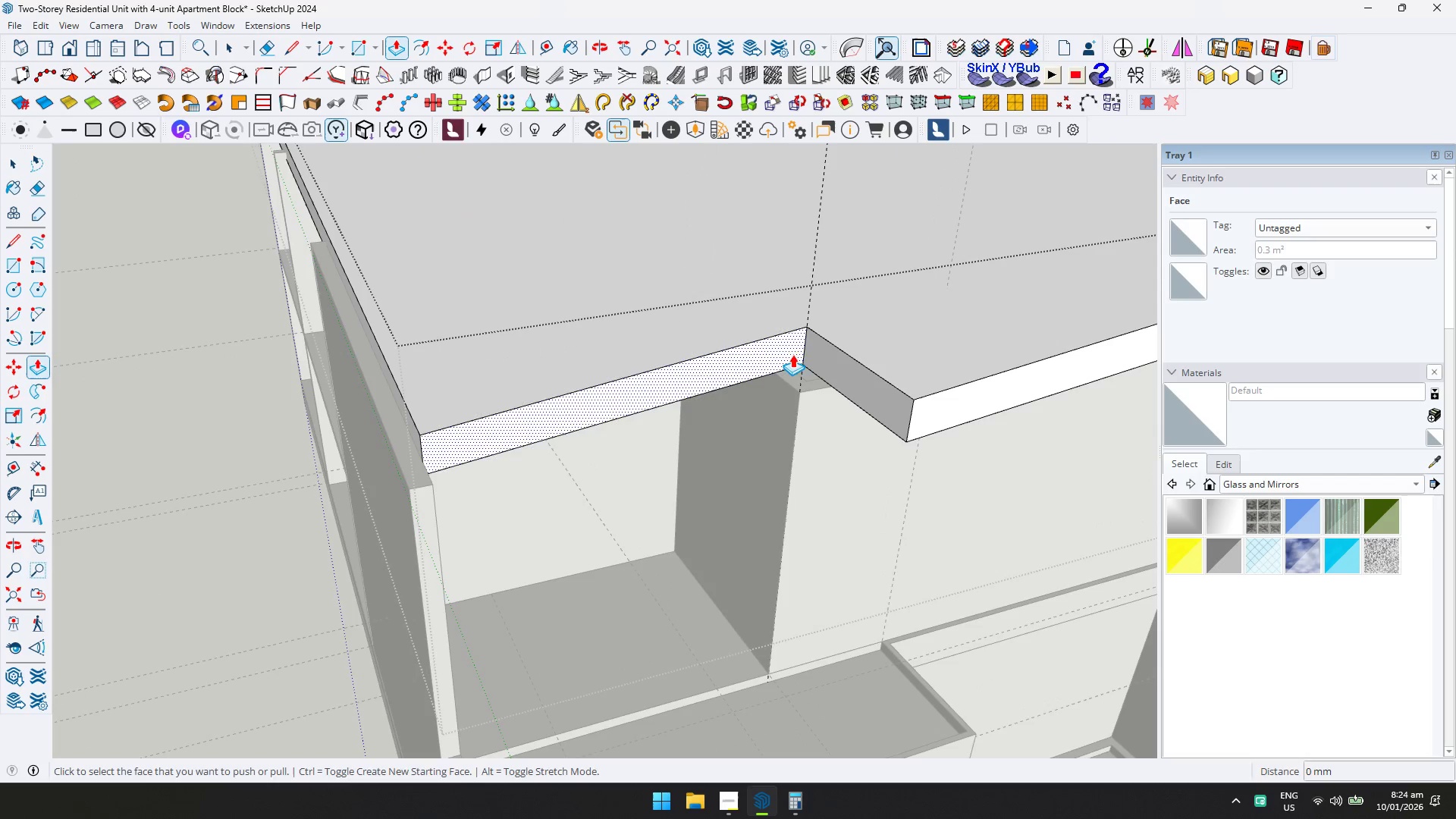 
type(t600)
 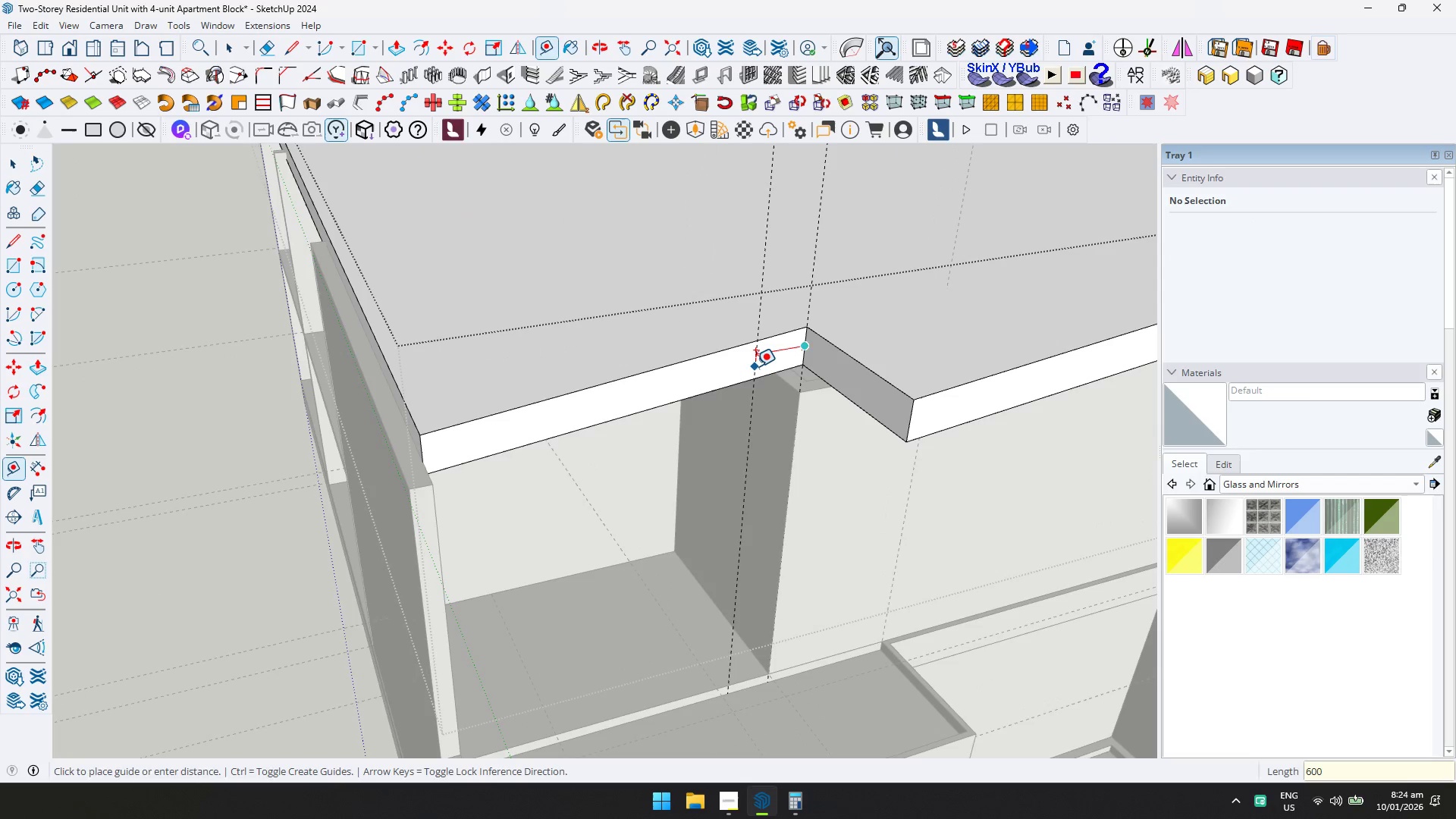 
key(Enter)
 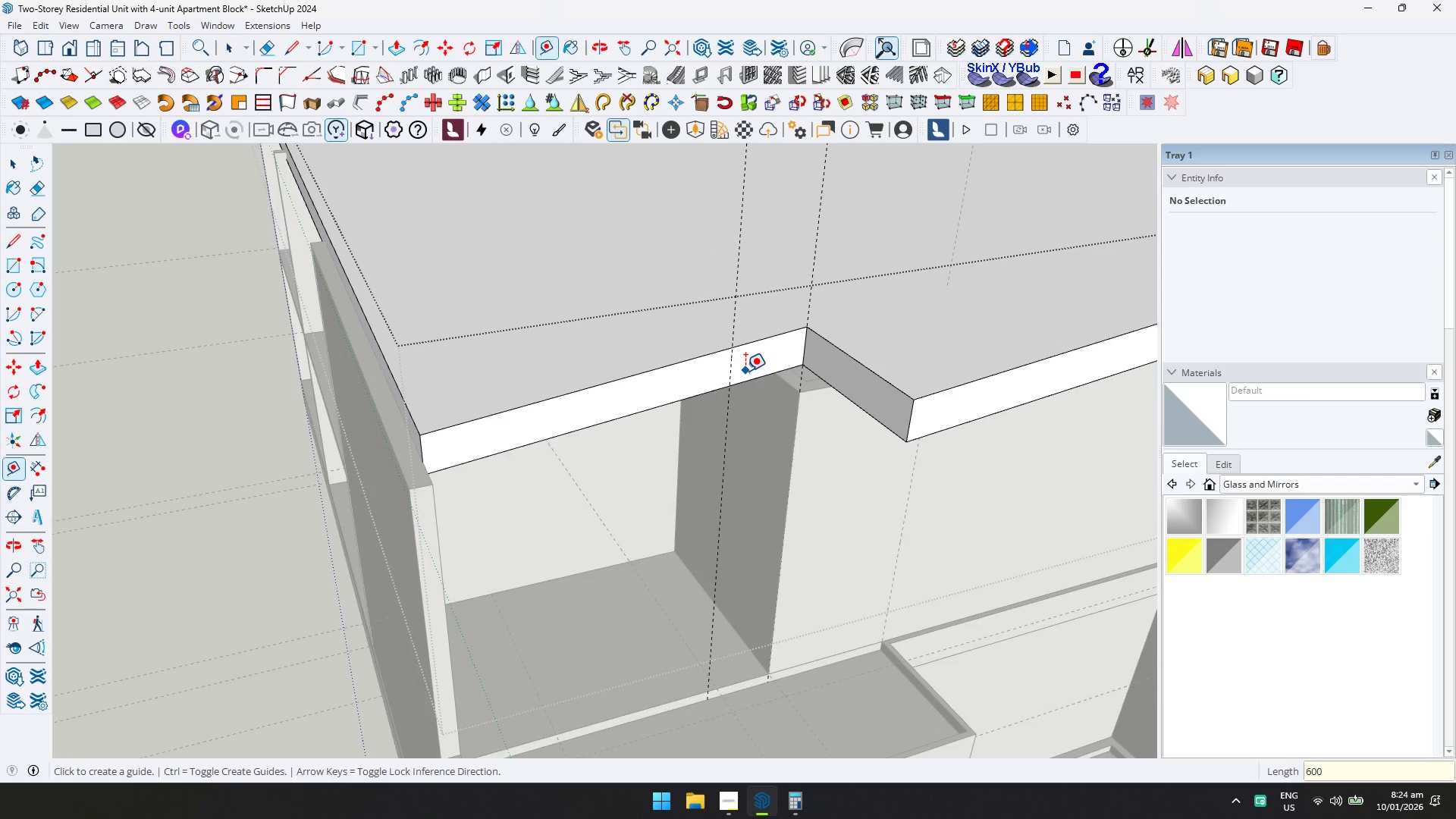 
key(L)
 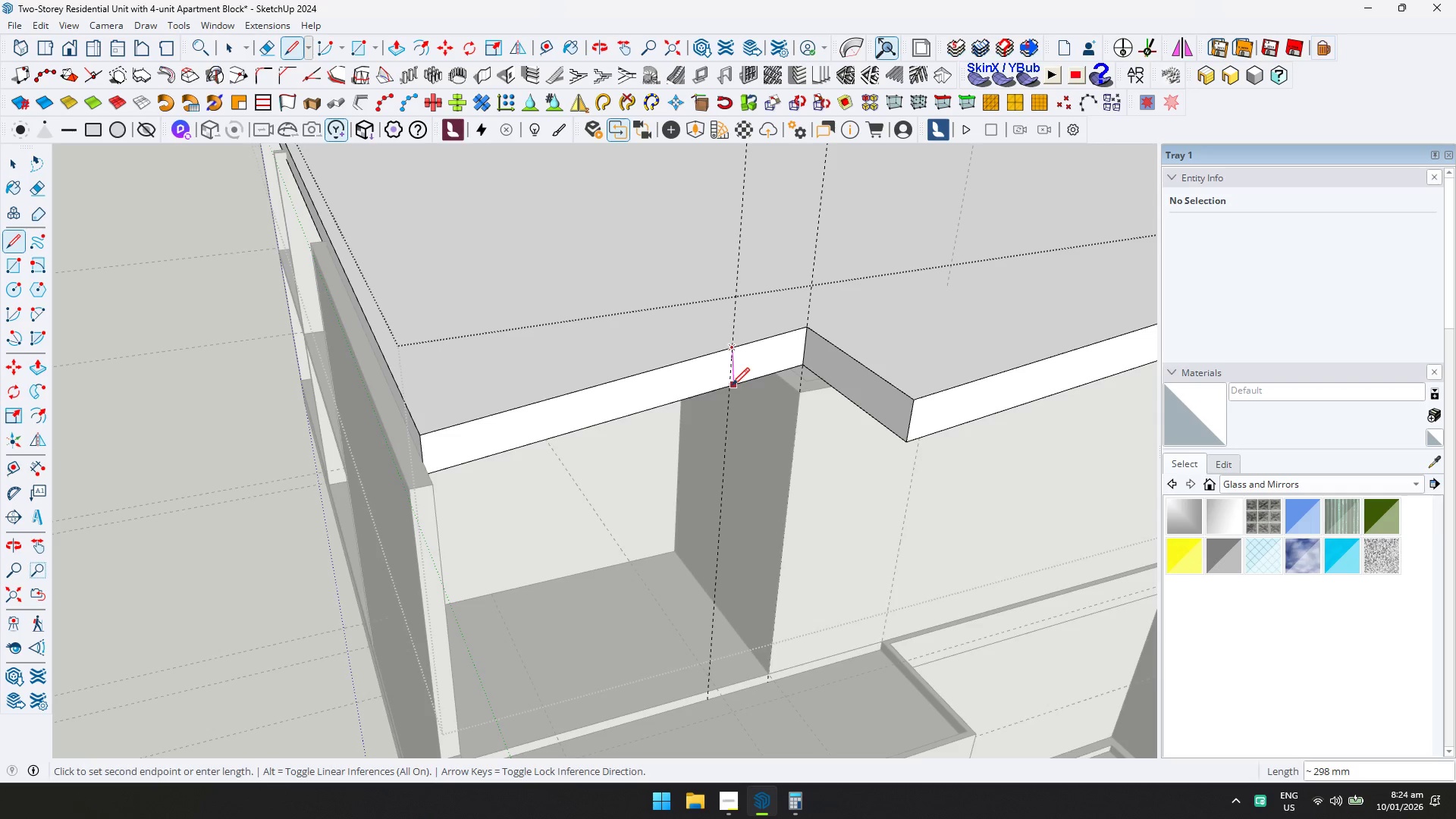 
left_click([728, 386])
 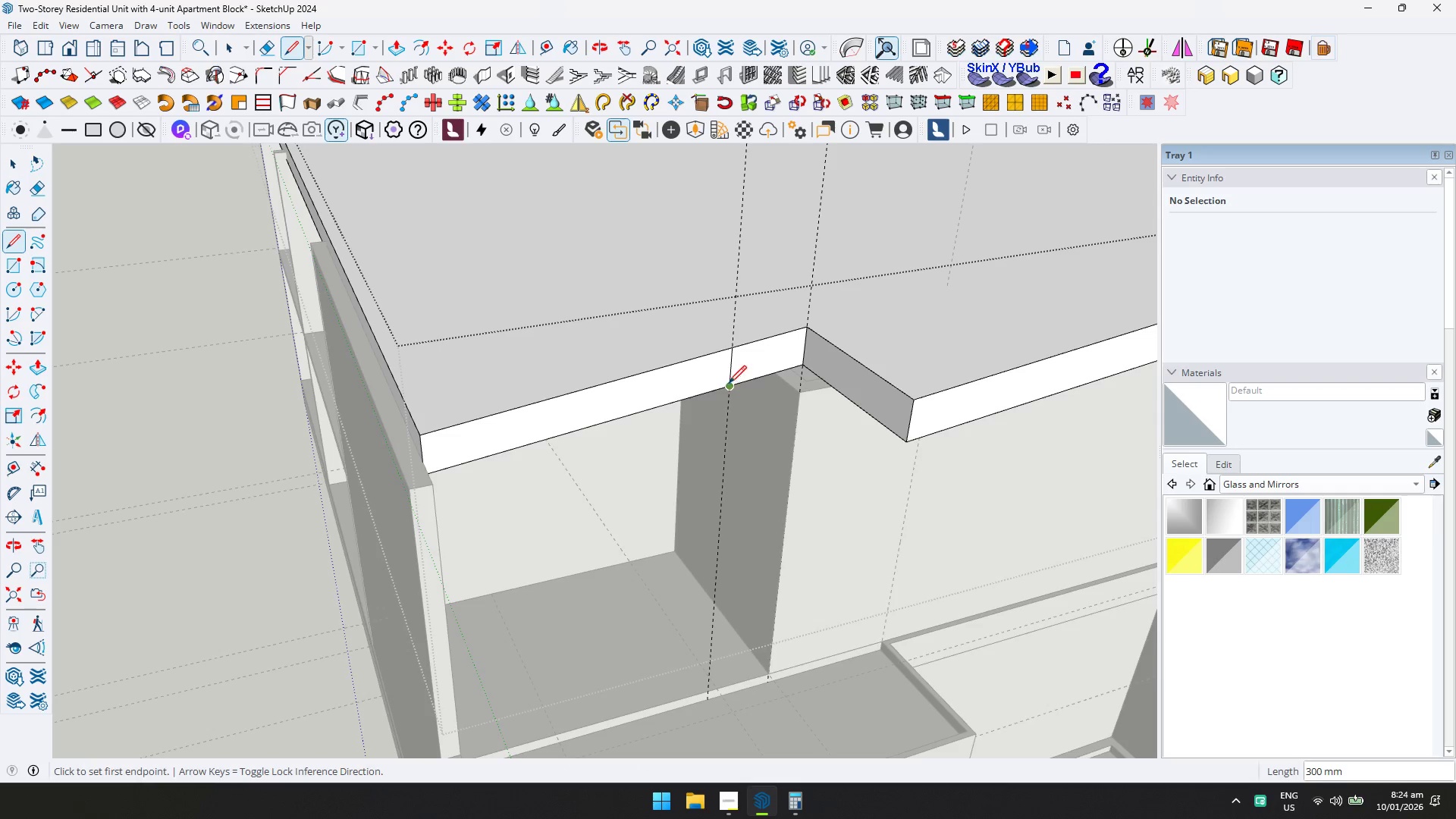 
key(P)
 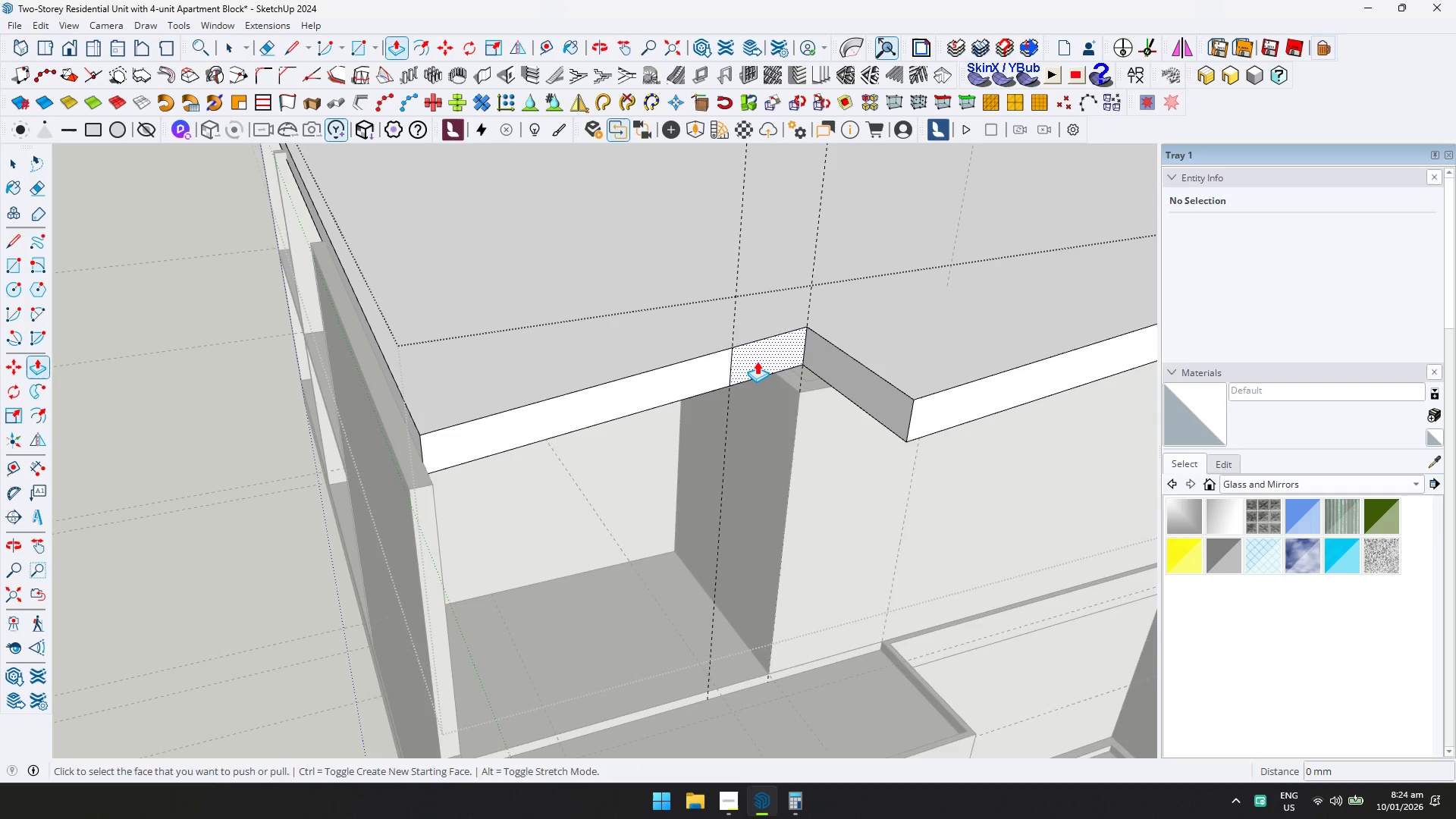 
left_click([757, 361])
 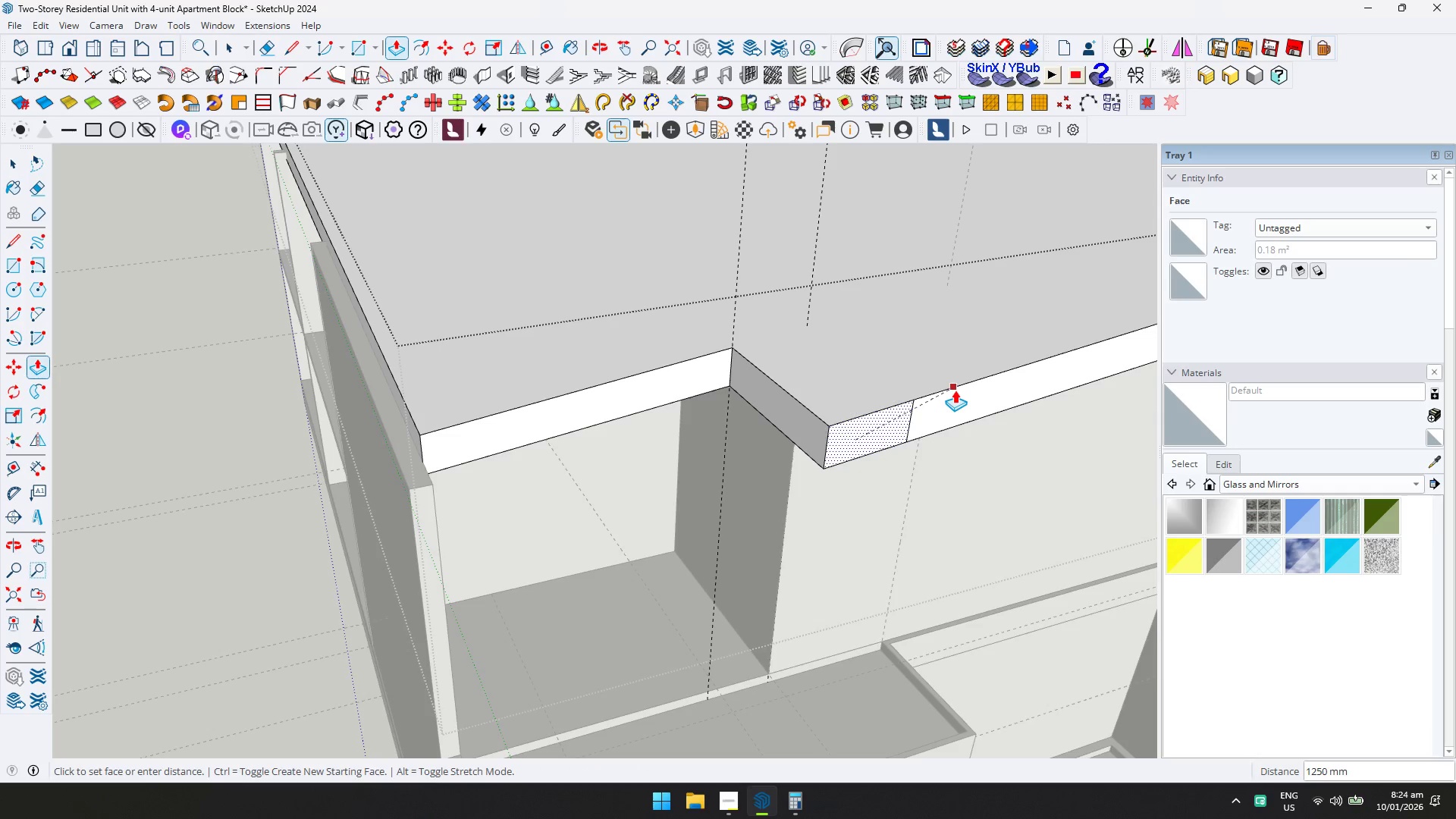 
left_click([955, 390])
 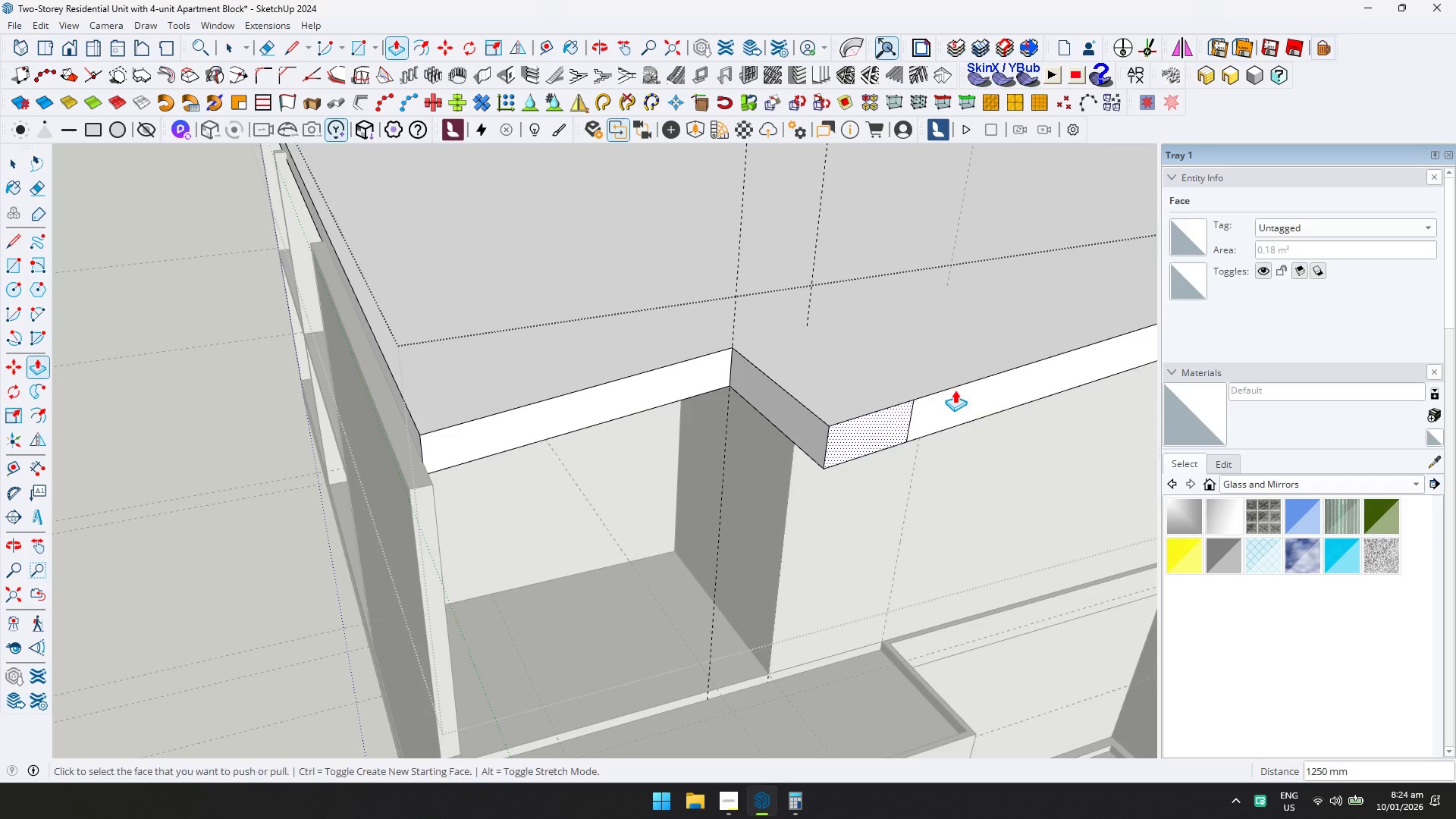 
key(E)
 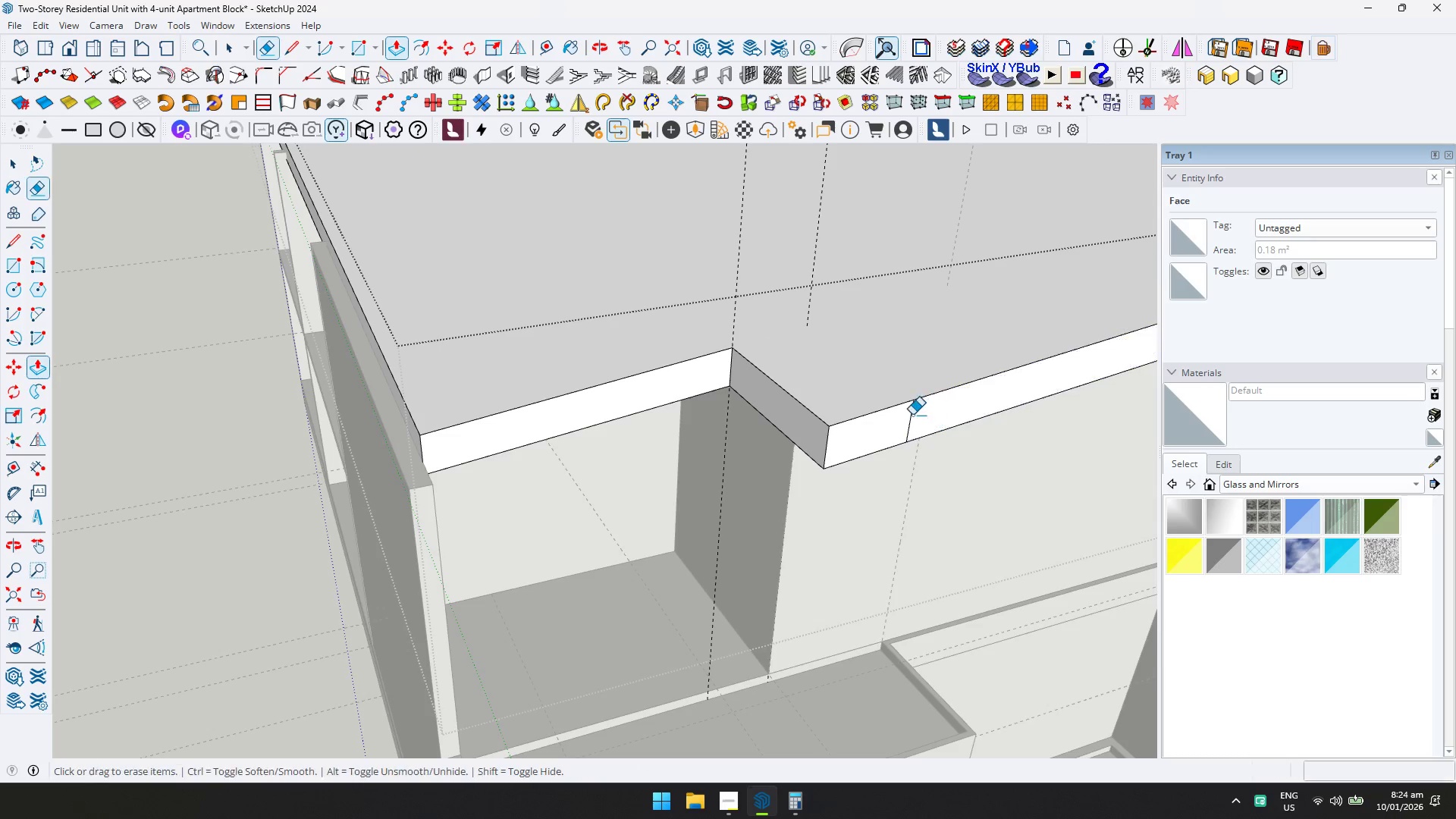 
double_click([911, 415])
 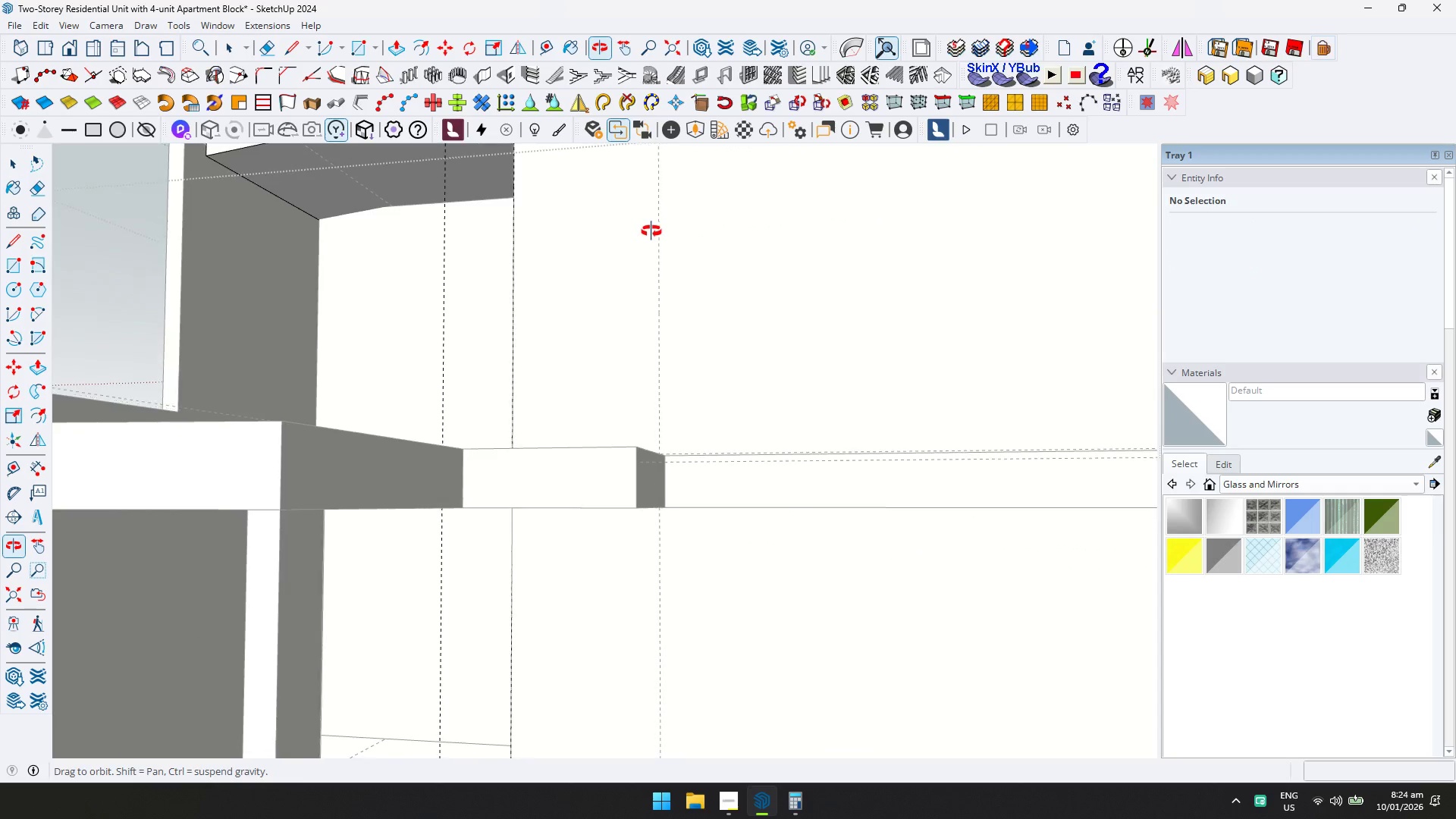 
key(Shift+ShiftLeft)
 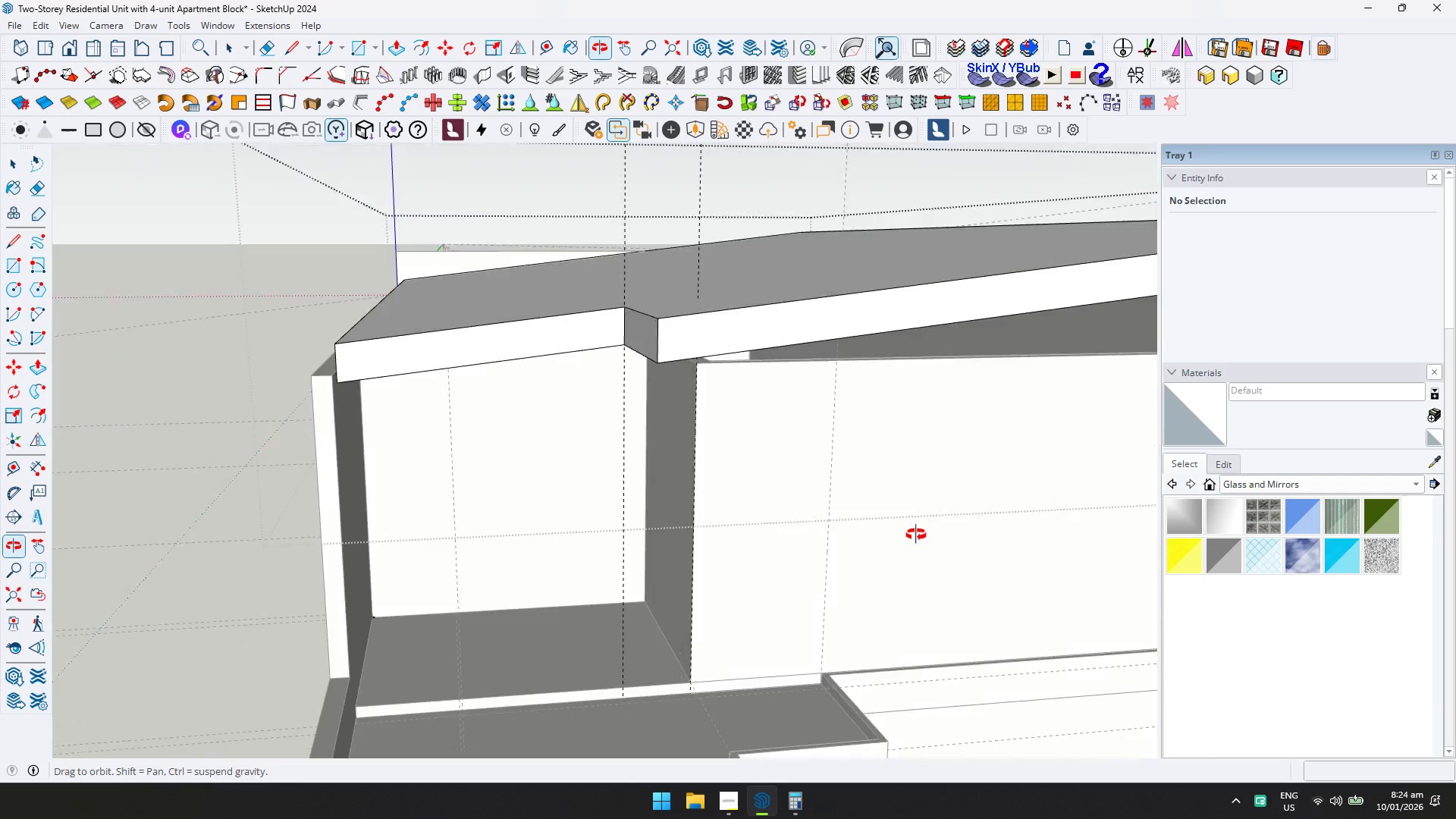 
scroll: coordinate [591, 487], scroll_direction: down, amount: 5.0
 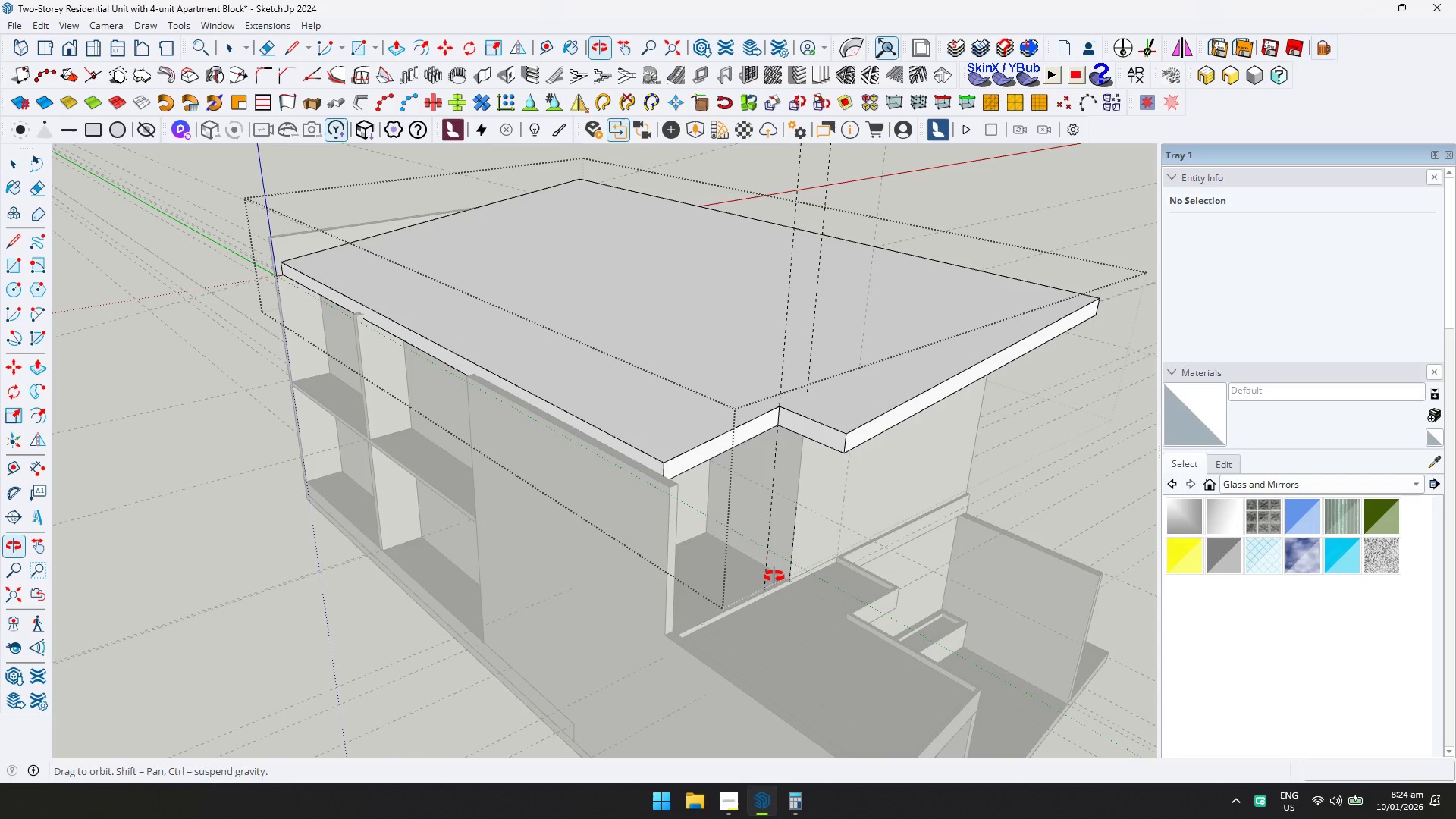 
wait(5.19)
 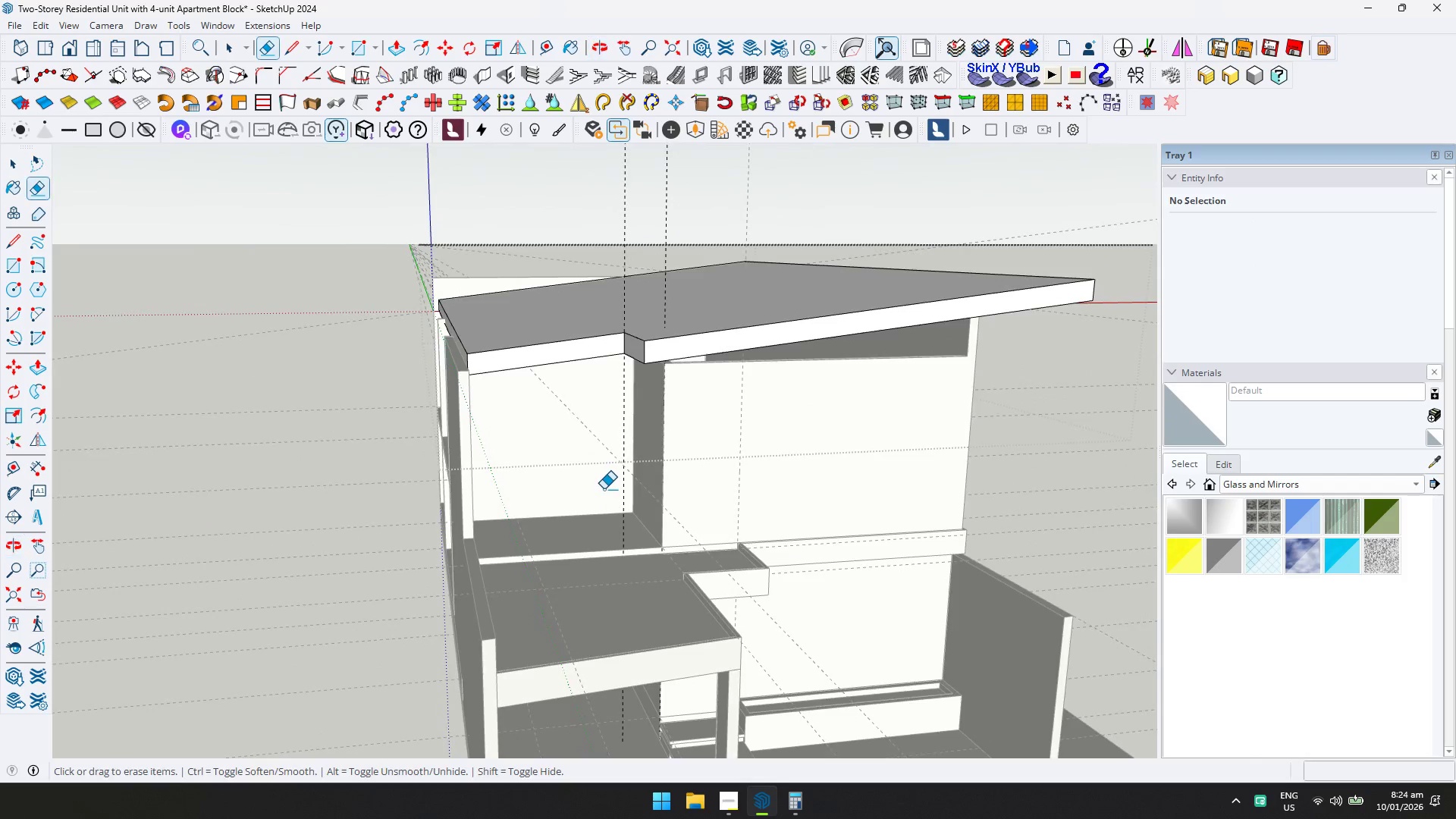 
scroll: coordinate [469, 373], scroll_direction: up, amount: 4.0
 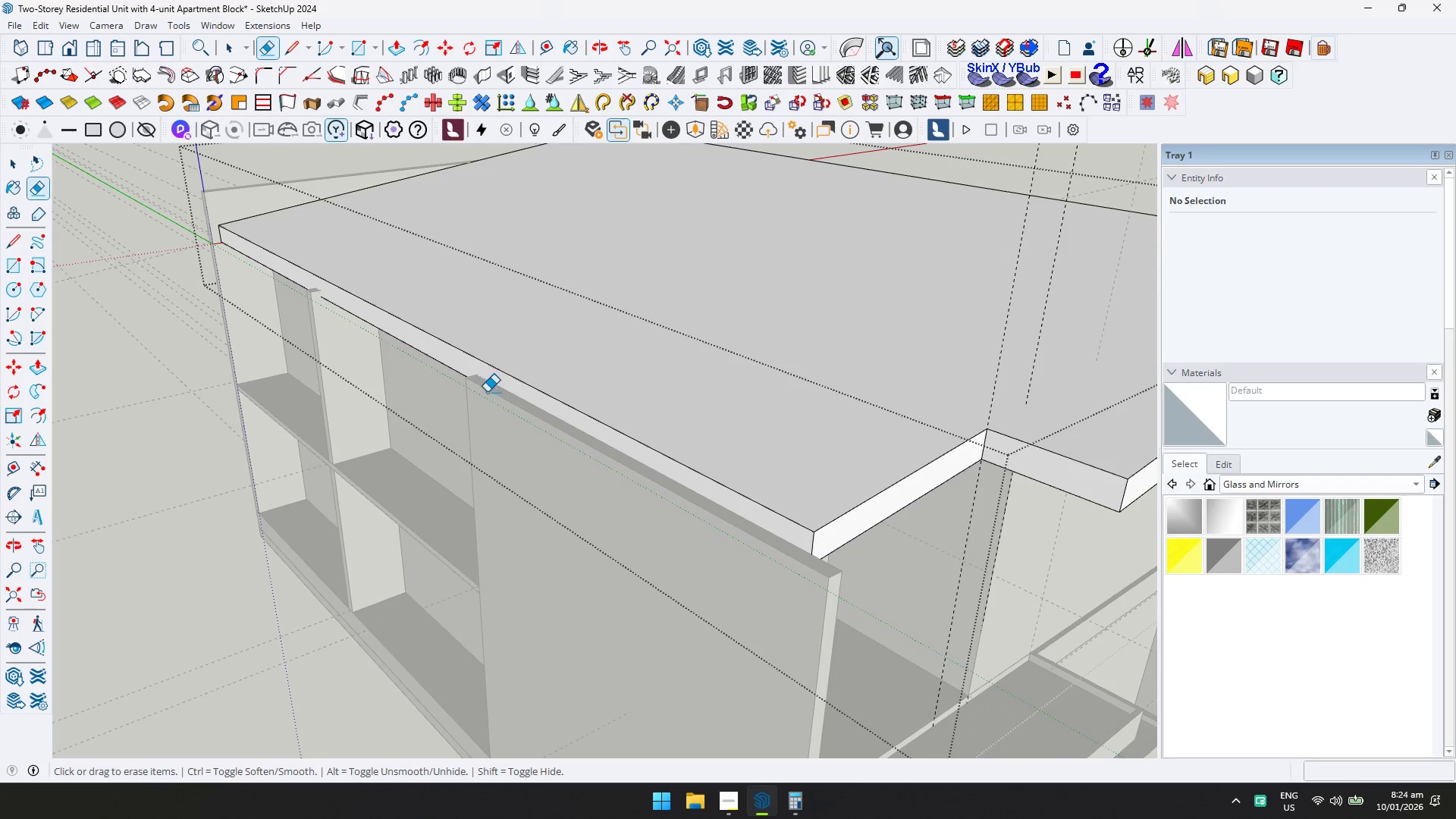 
key(Space)
 